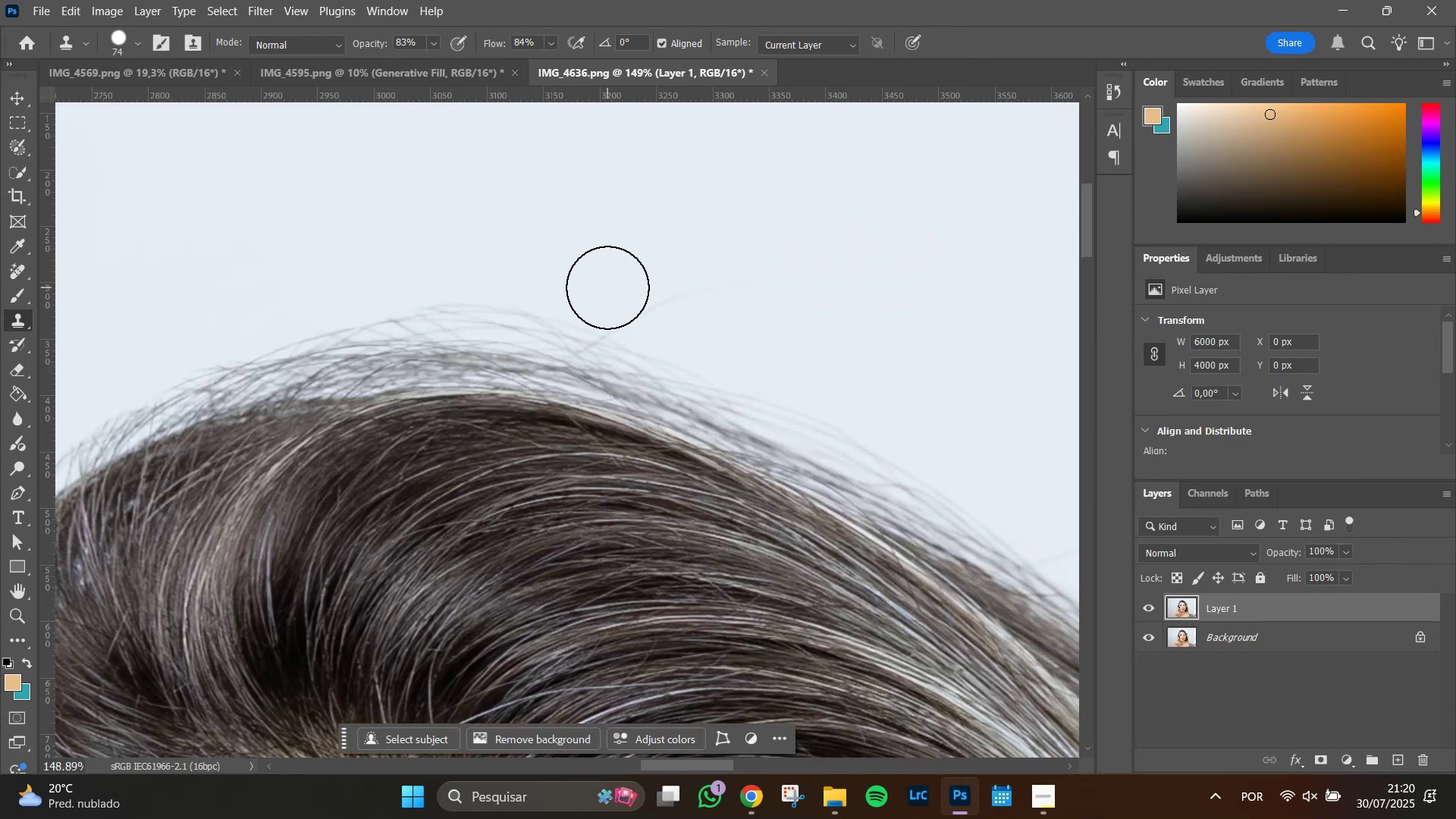 
left_click_drag(start_coordinate=[808, 240], to_coordinate=[450, 239])
 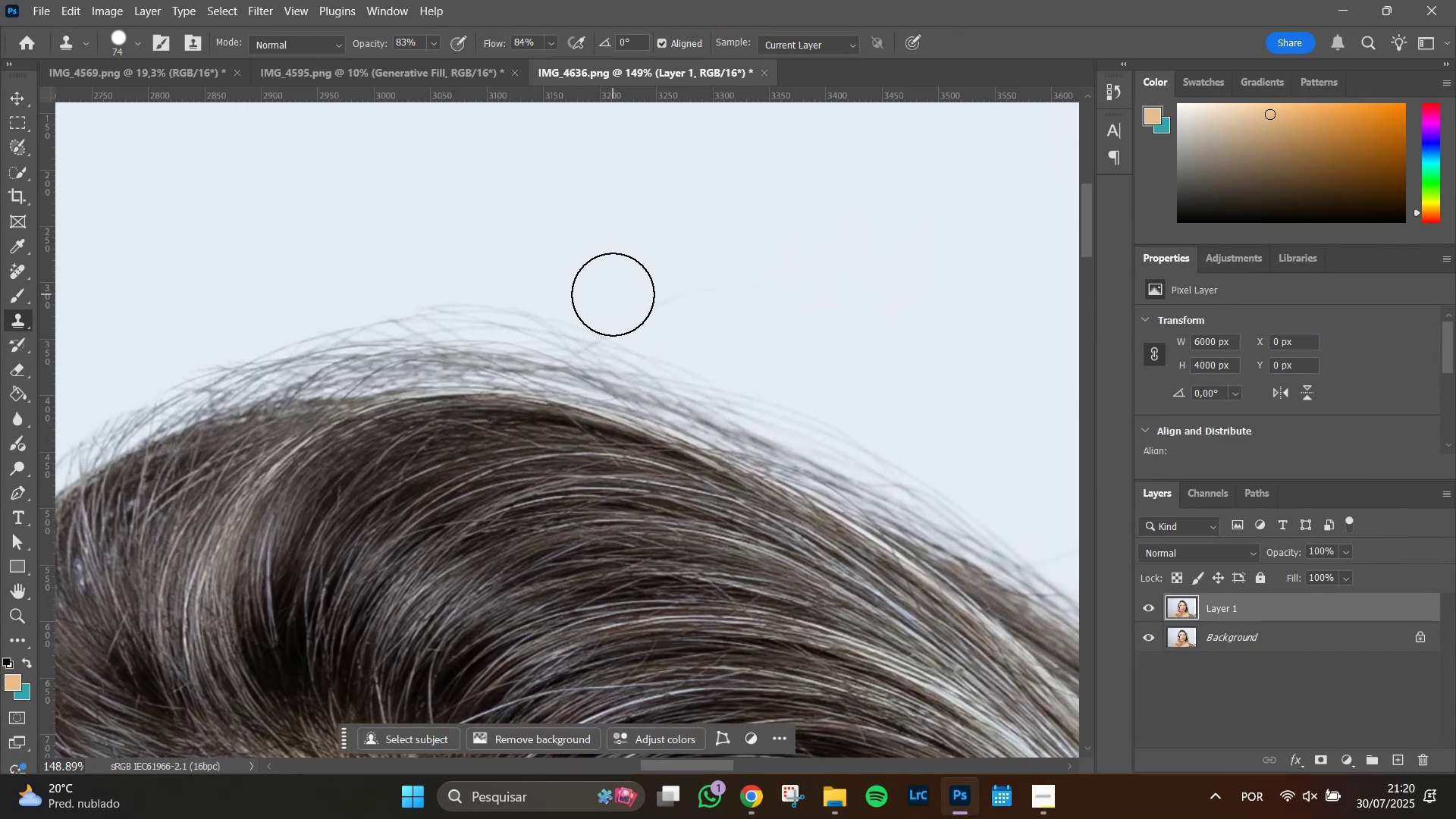 
left_click_drag(start_coordinate=[617, 296], to_coordinate=[783, 288])
 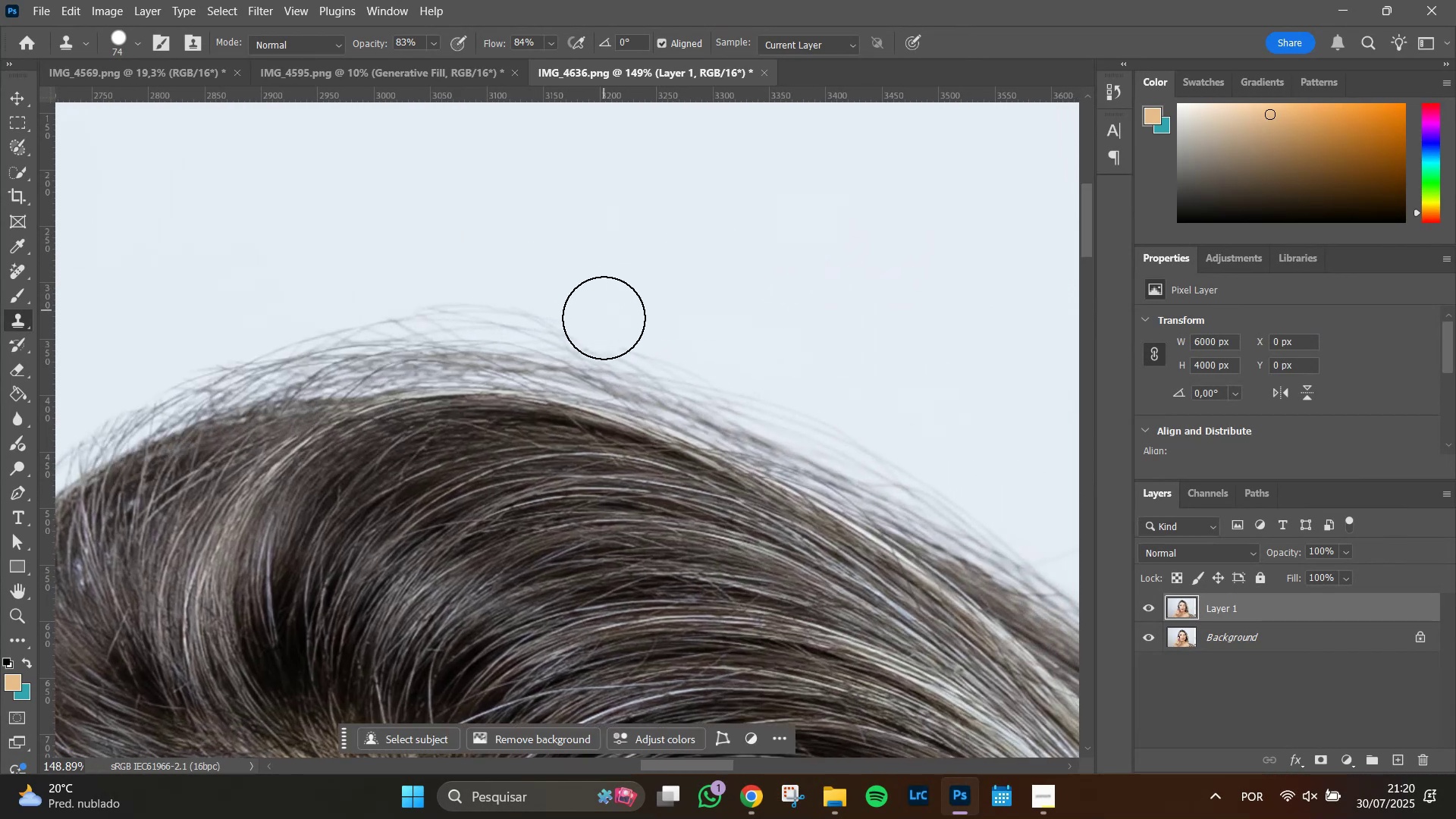 
hold_key(key=AltLeft, duration=0.65)
scroll: coordinate [730, 397], scroll_direction: down, amount: 8.0
 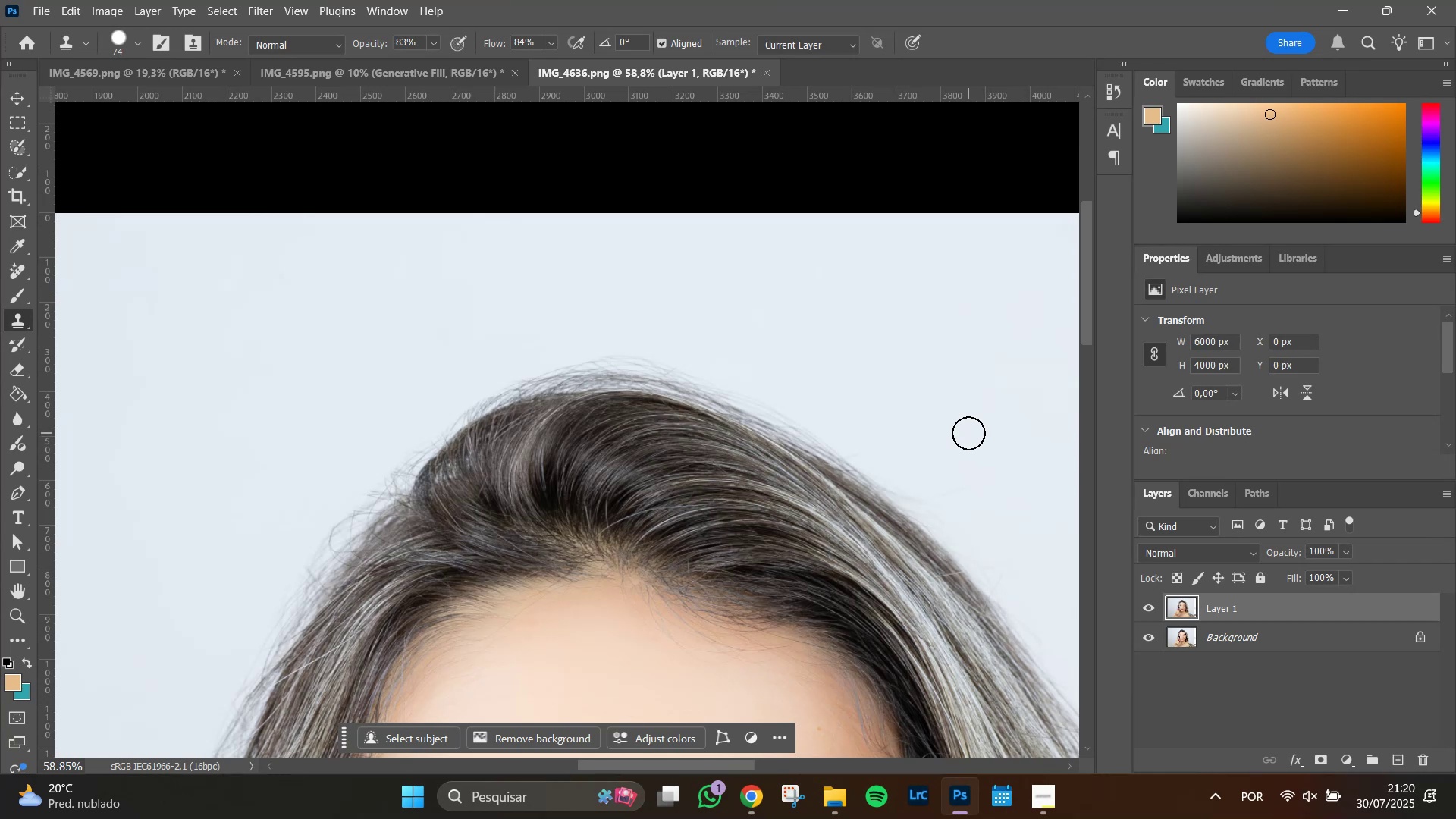 
hold_key(key=AltLeft, duration=1.51)
scroll: coordinate [968, 433], scroll_direction: down, amount: 5.0
 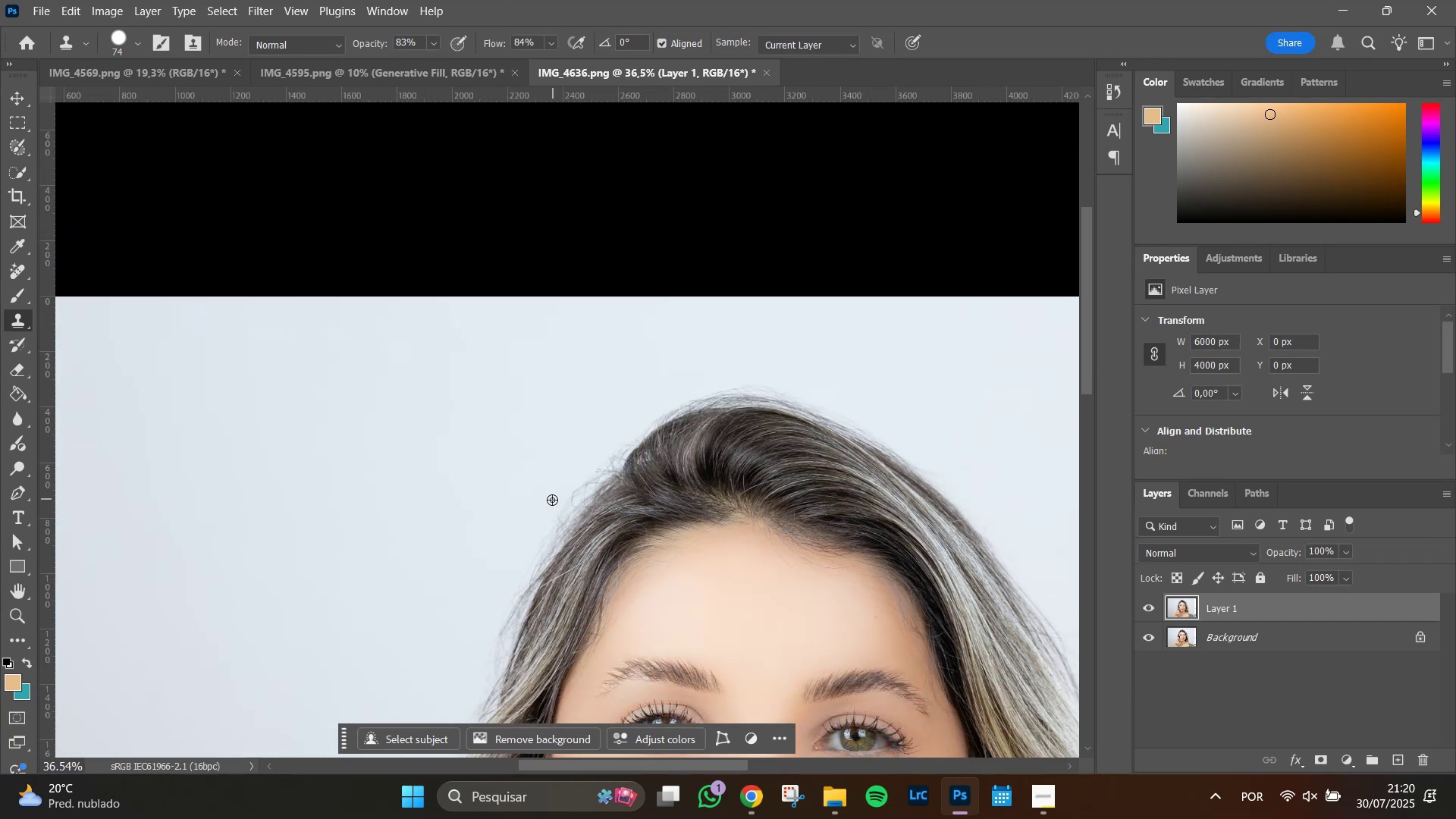 
scroll: coordinate [547, 502], scroll_direction: up, amount: 14.0
 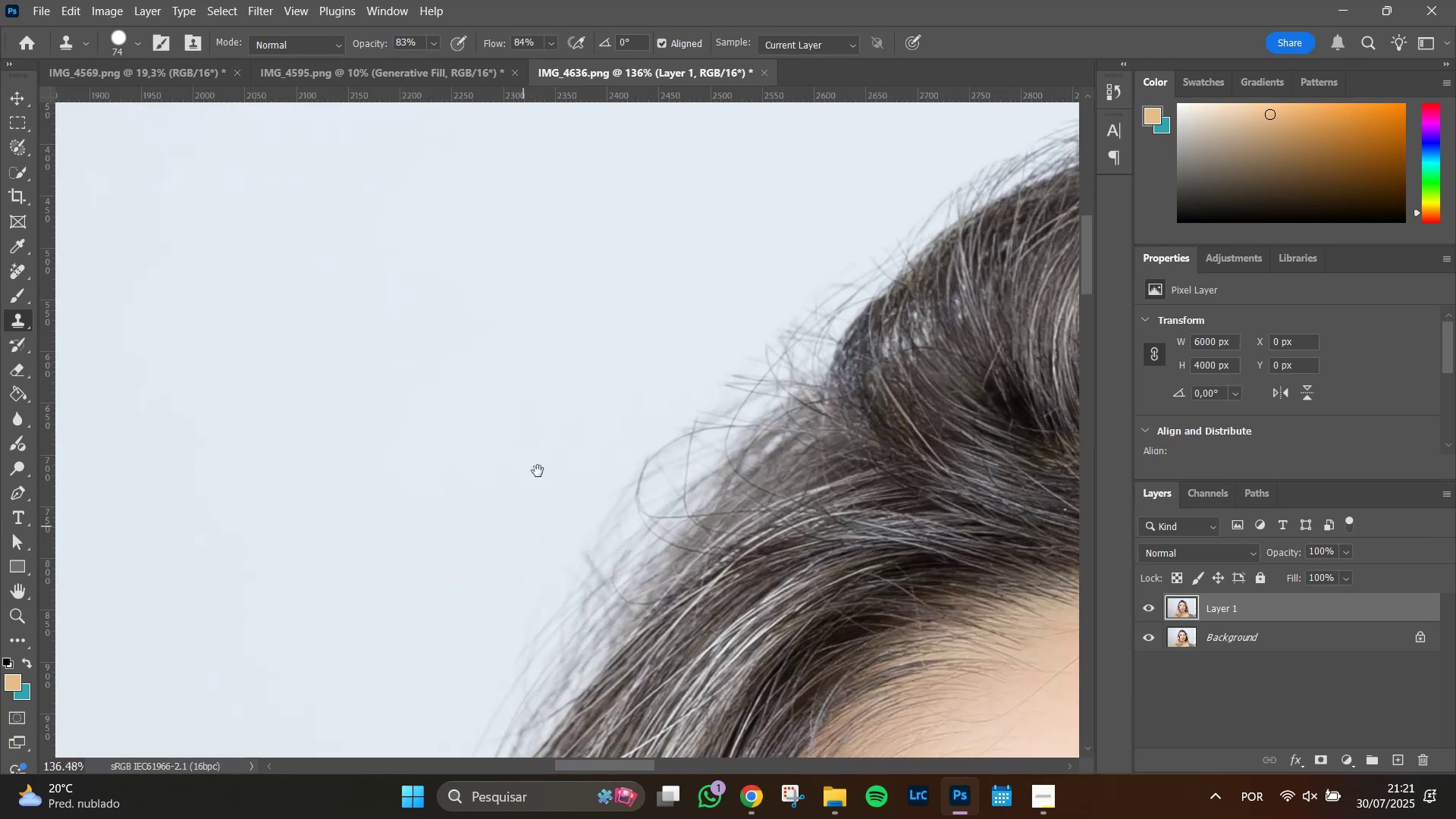 
key(Alt+AltLeft)
 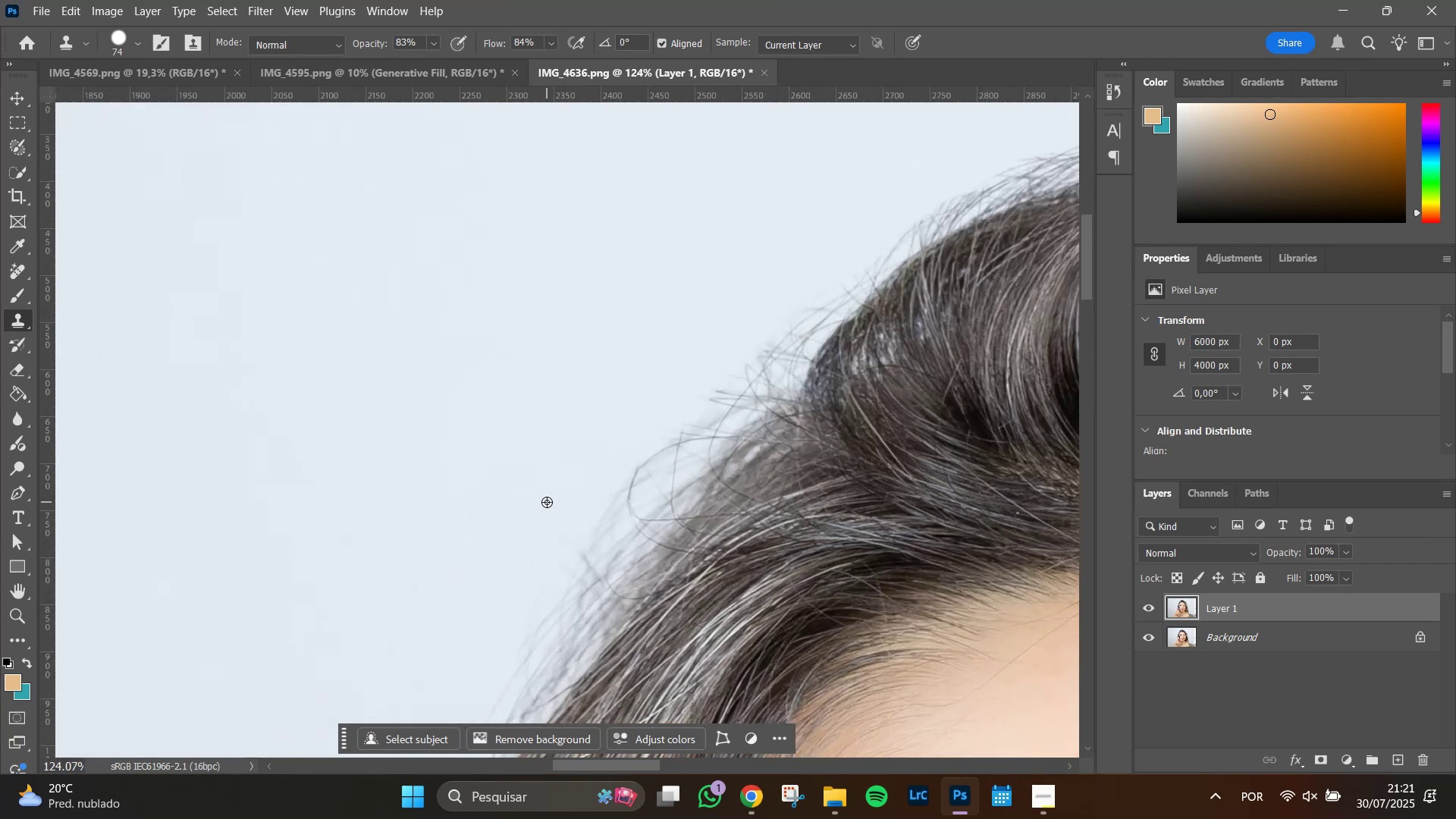 
key(Alt+AltLeft)
 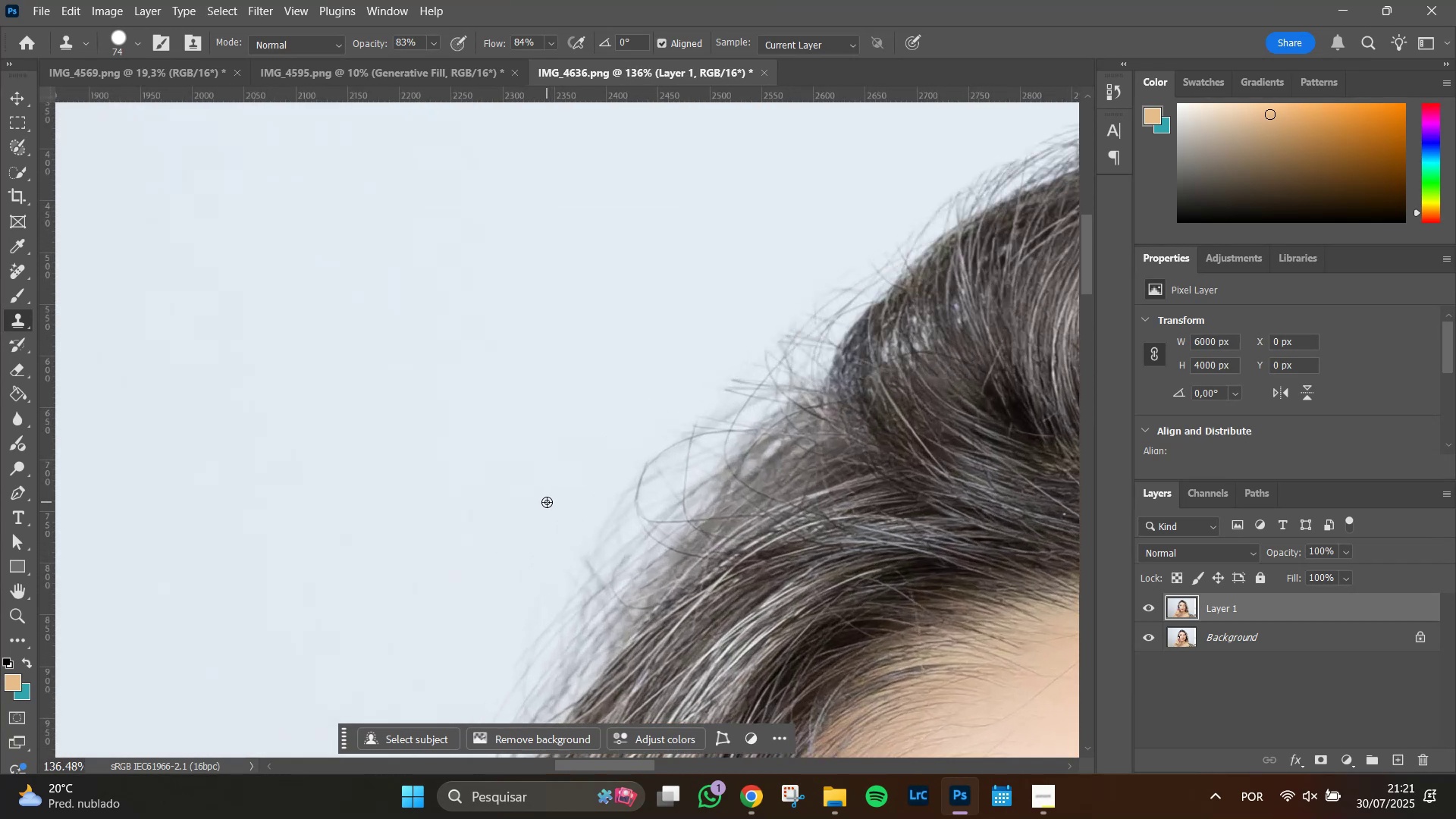 
key(Alt+AltLeft)
 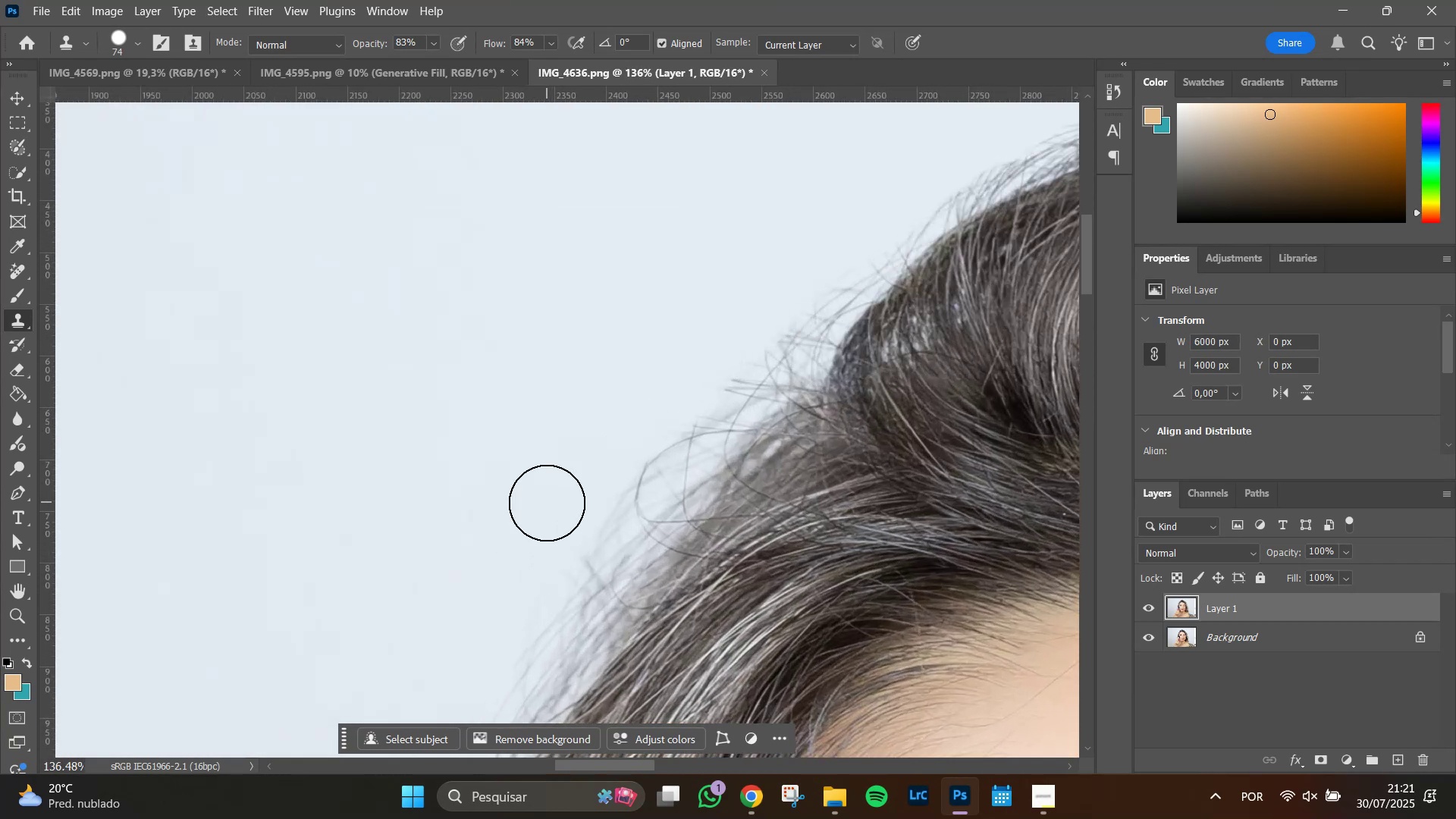 
key(Alt+AltLeft)
 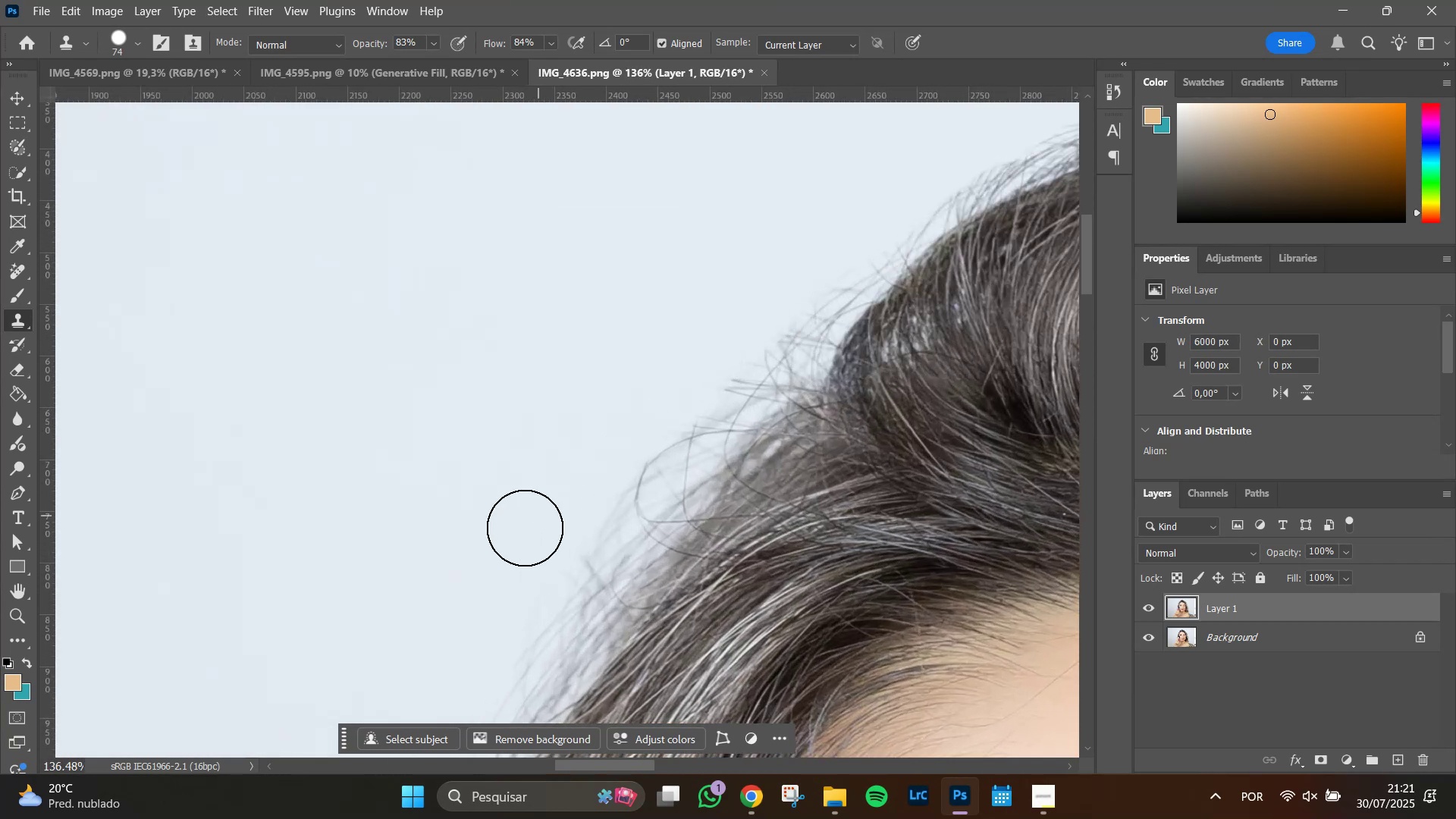 
hold_key(key=Space, duration=1.51)
 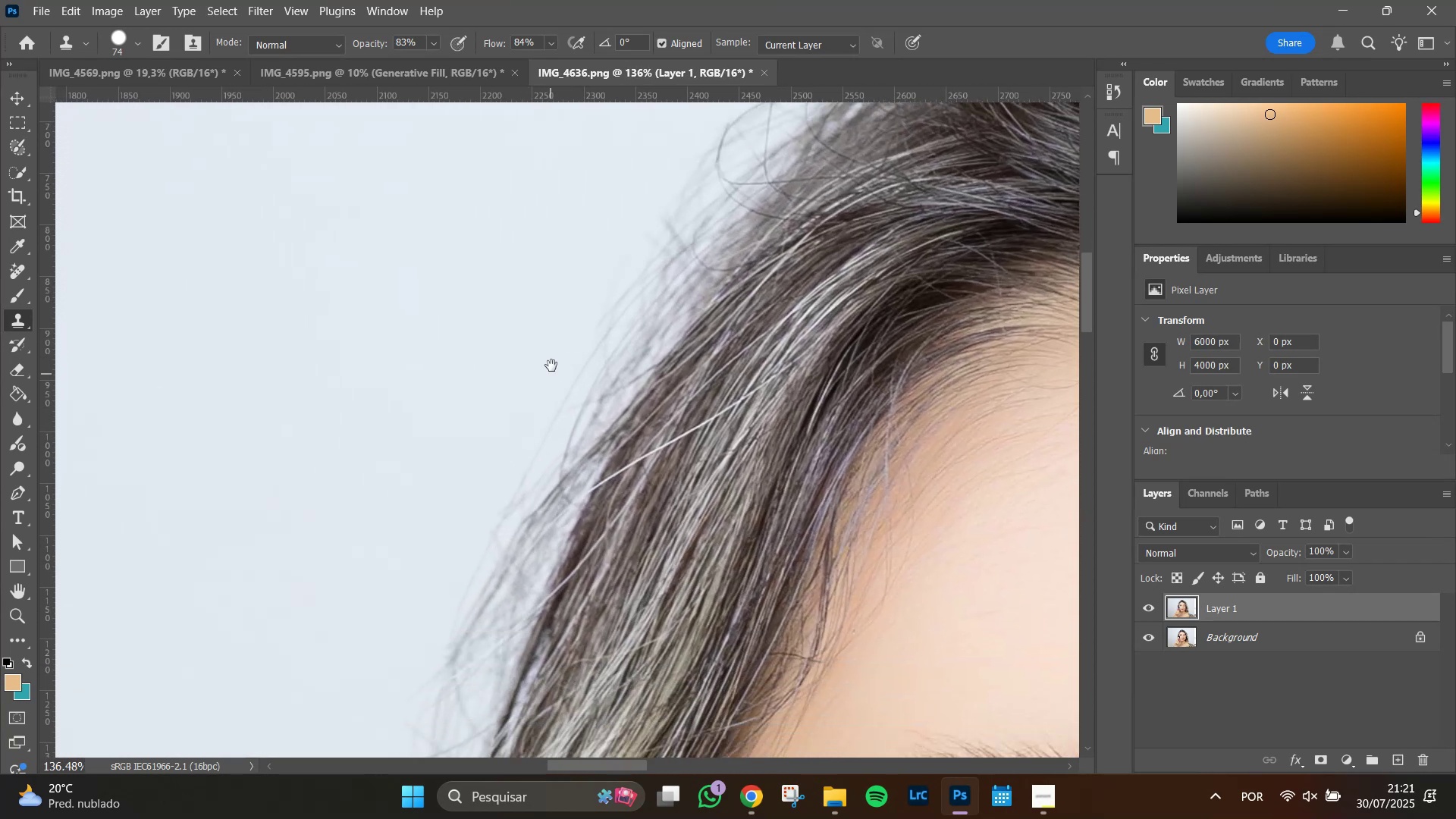 
left_click_drag(start_coordinate=[520, 537], to_coordinate=[594, 290])
 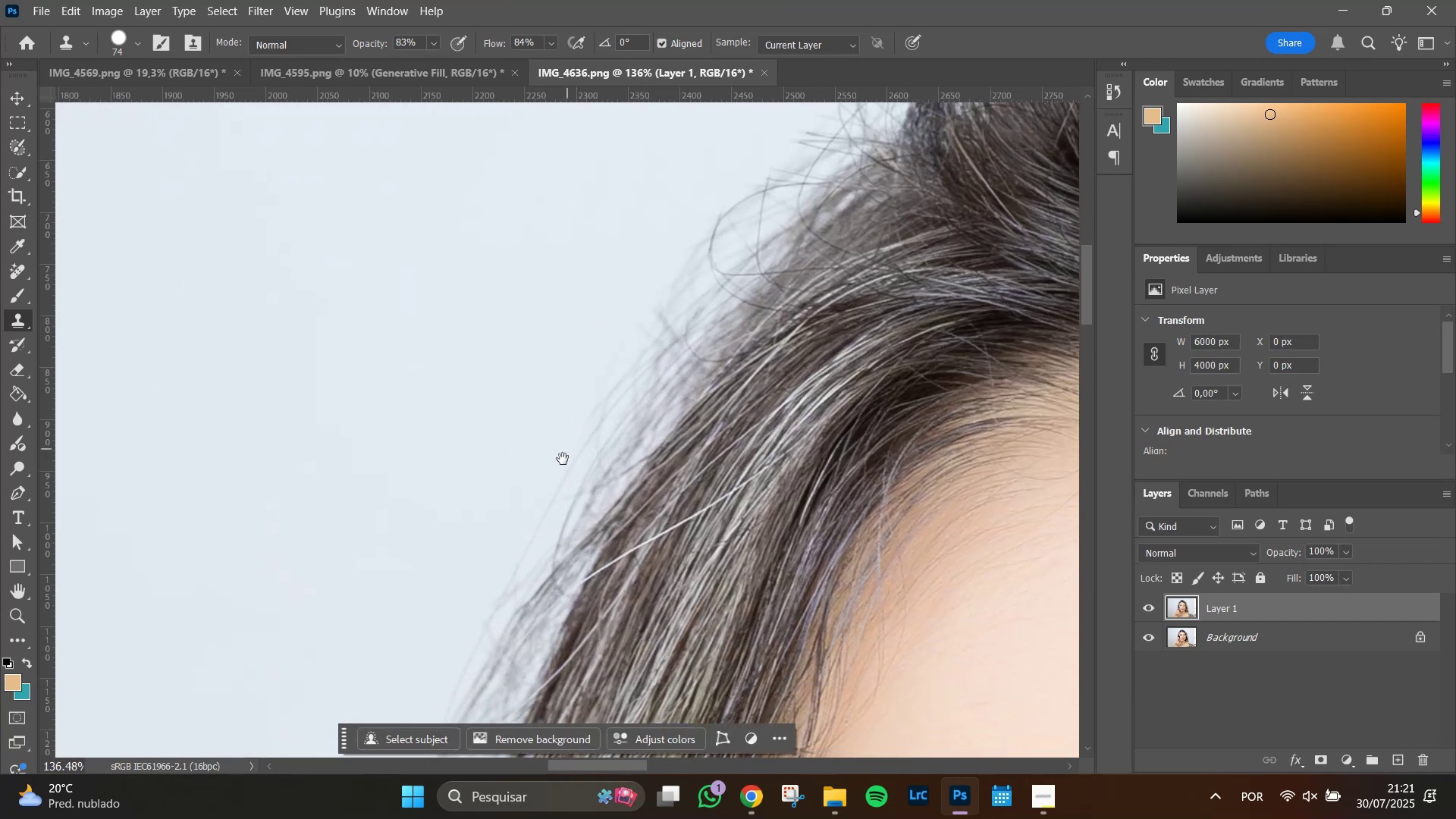 
hold_key(key=Space, duration=1.51)
 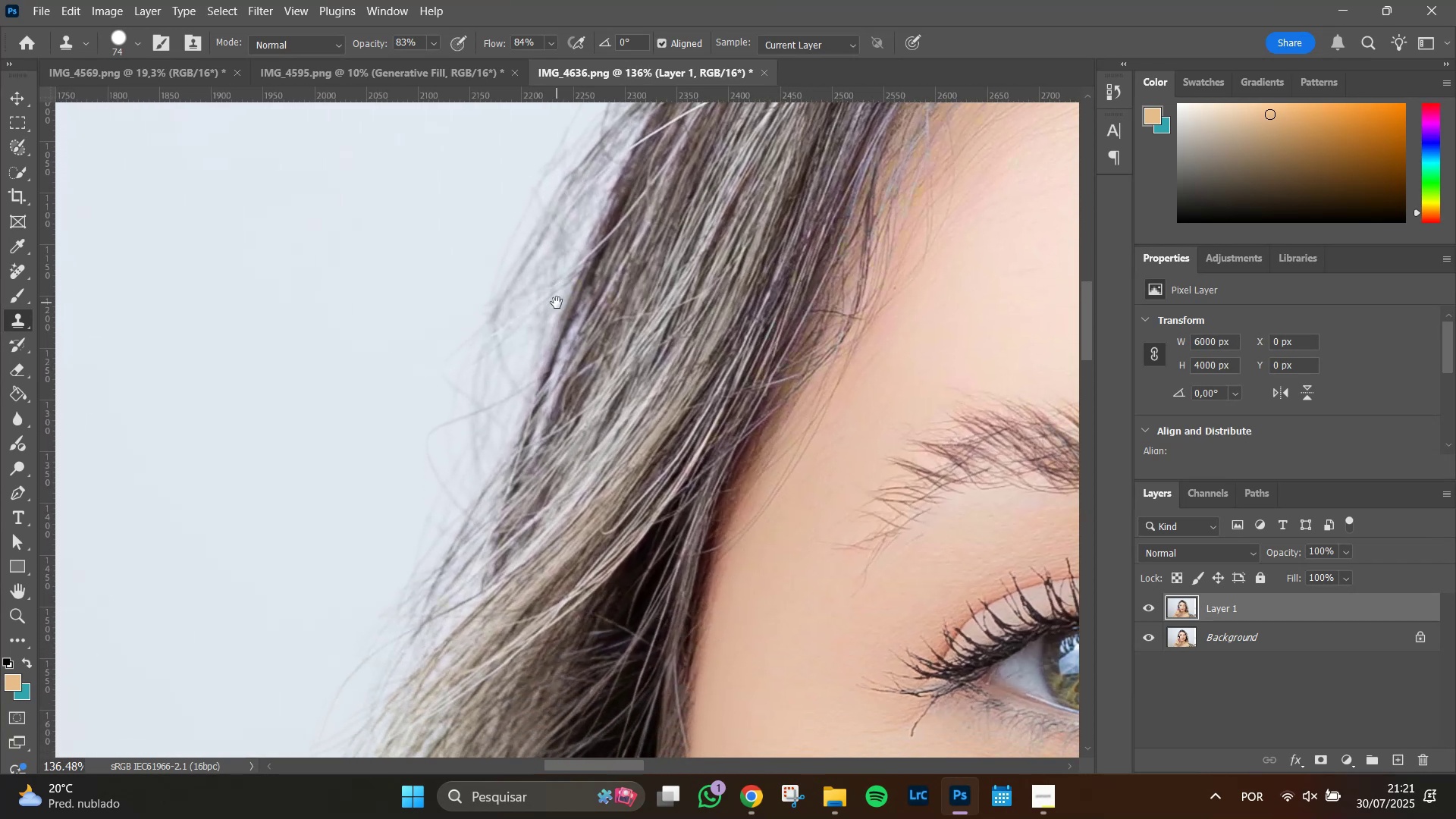 
left_click_drag(start_coordinate=[543, 469], to_coordinate=[579, 174])
 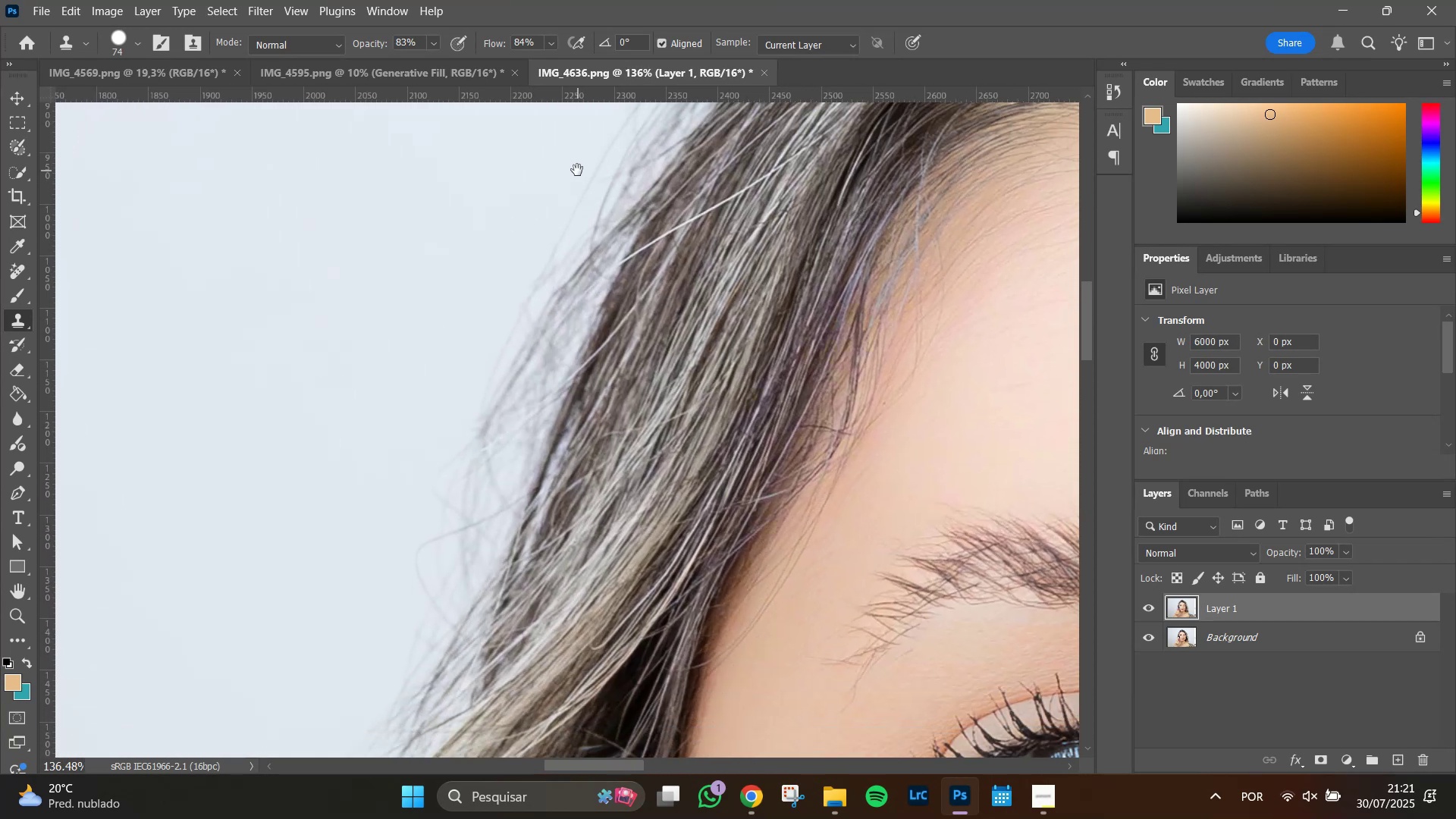 
hold_key(key=Space, duration=1.51)
 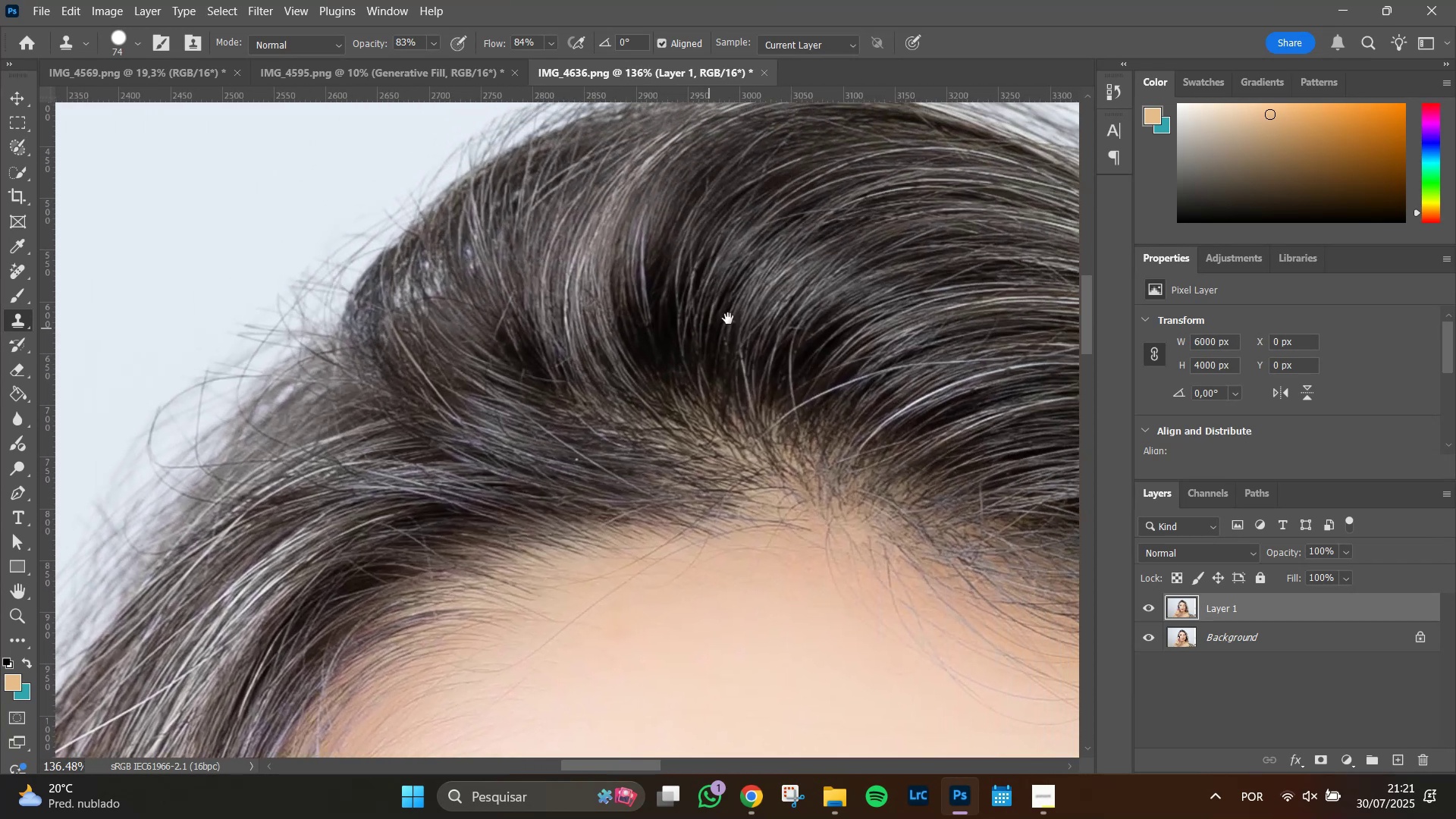 
left_click_drag(start_coordinate=[557, 303], to_coordinate=[365, 509])
 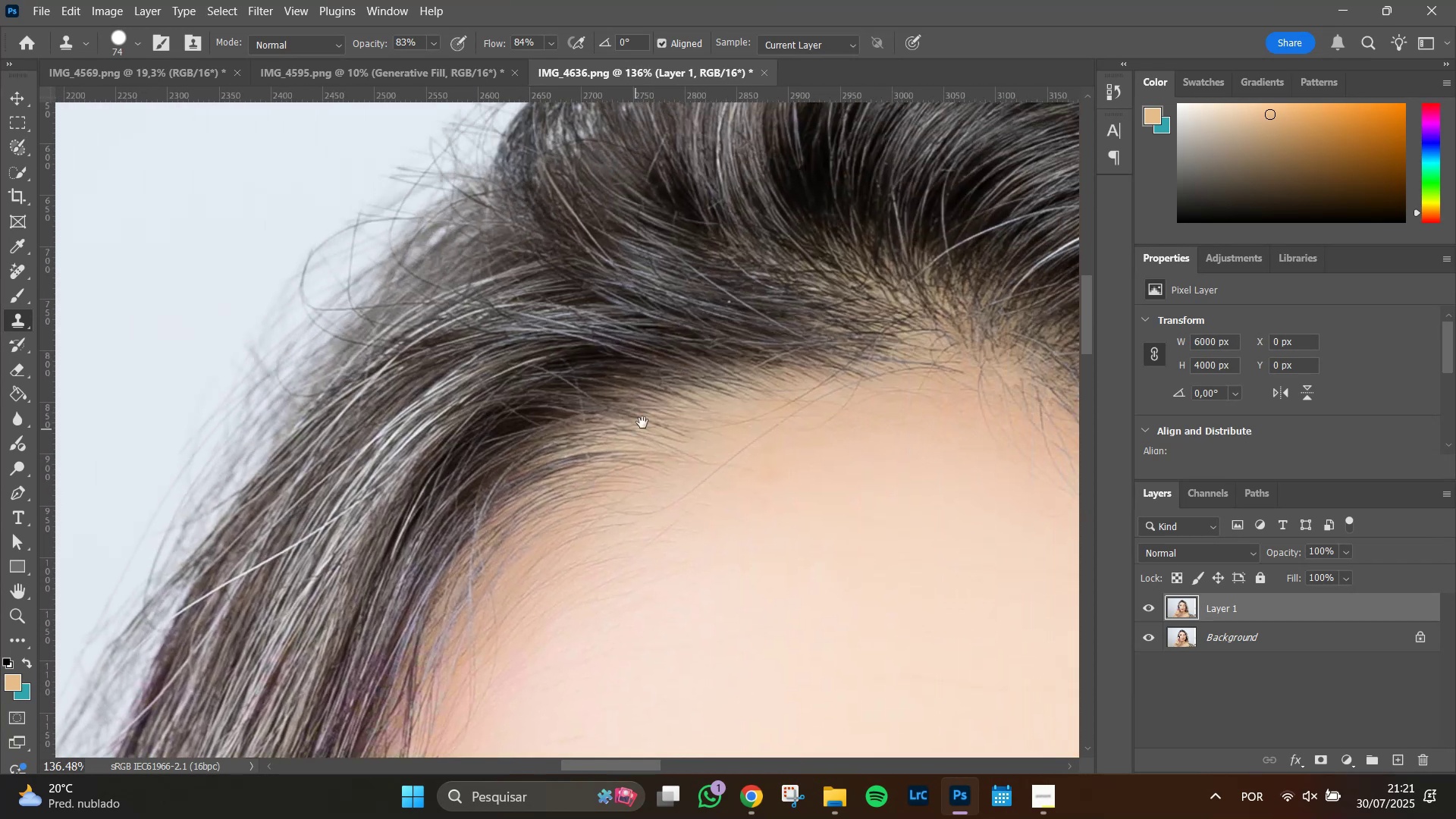 
hold_key(key=Space, duration=1.51)
 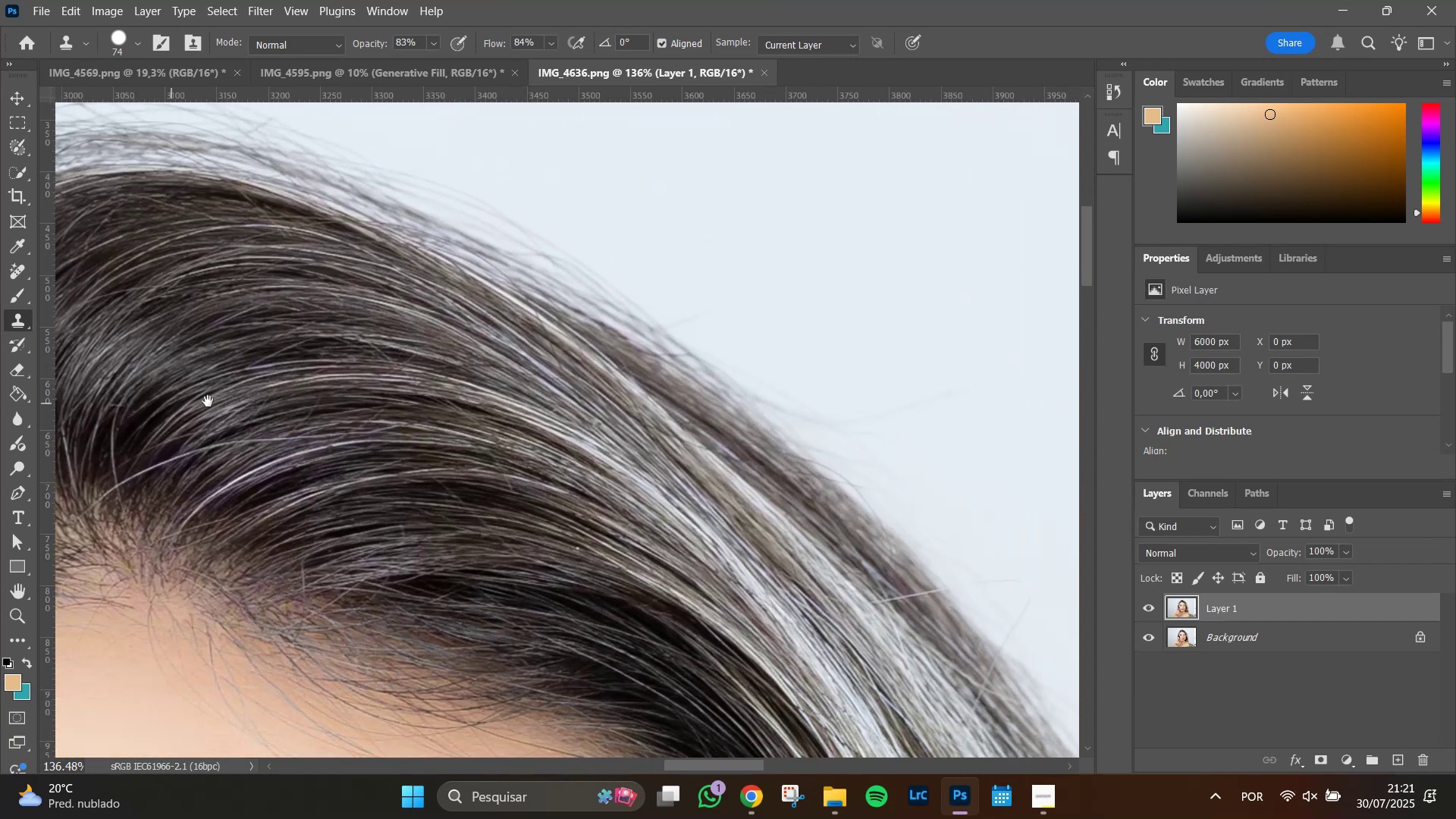 
left_click_drag(start_coordinate=[786, 300], to_coordinate=[174, 406])
 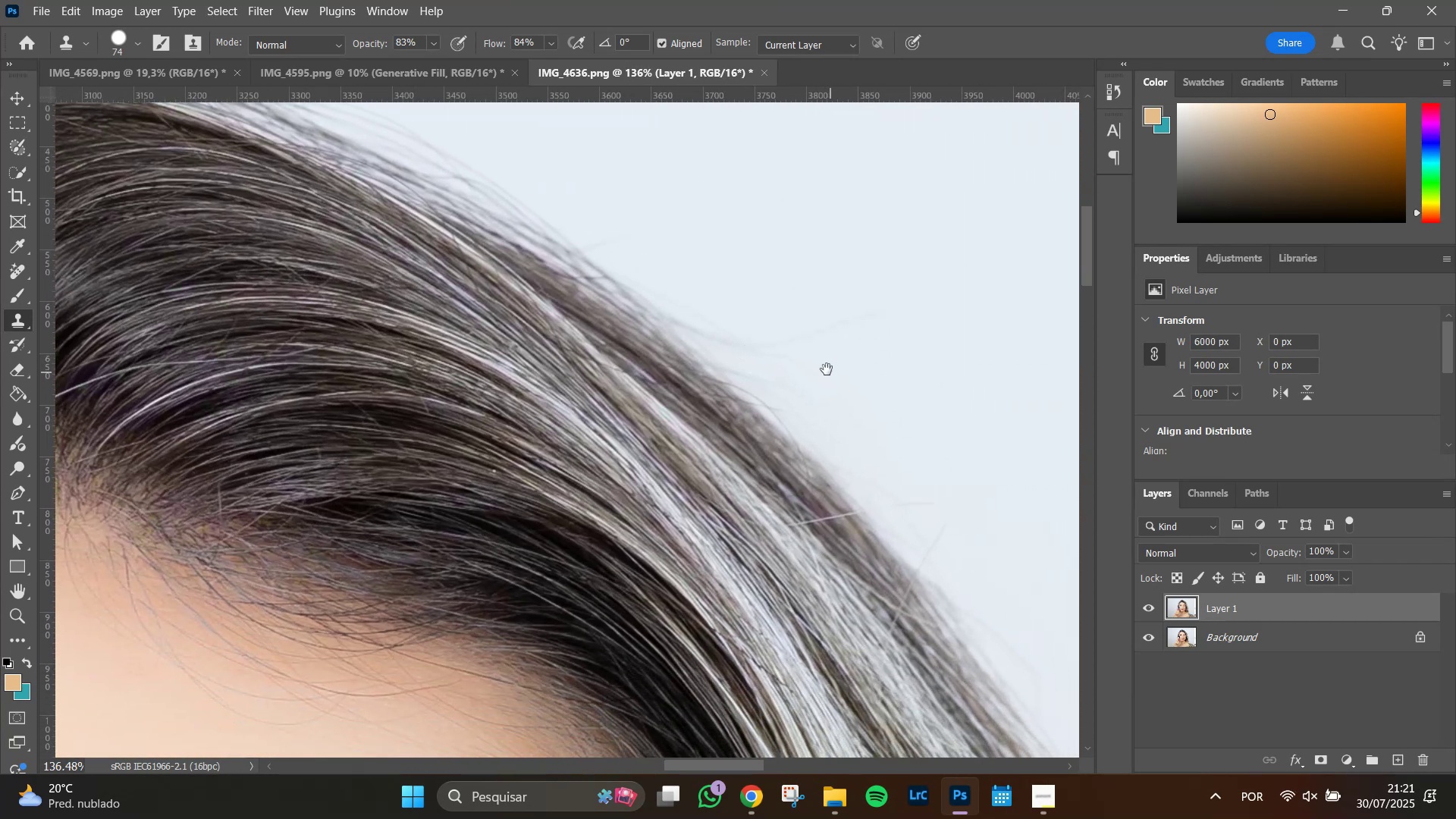 
hold_key(key=Space, duration=1.51)
 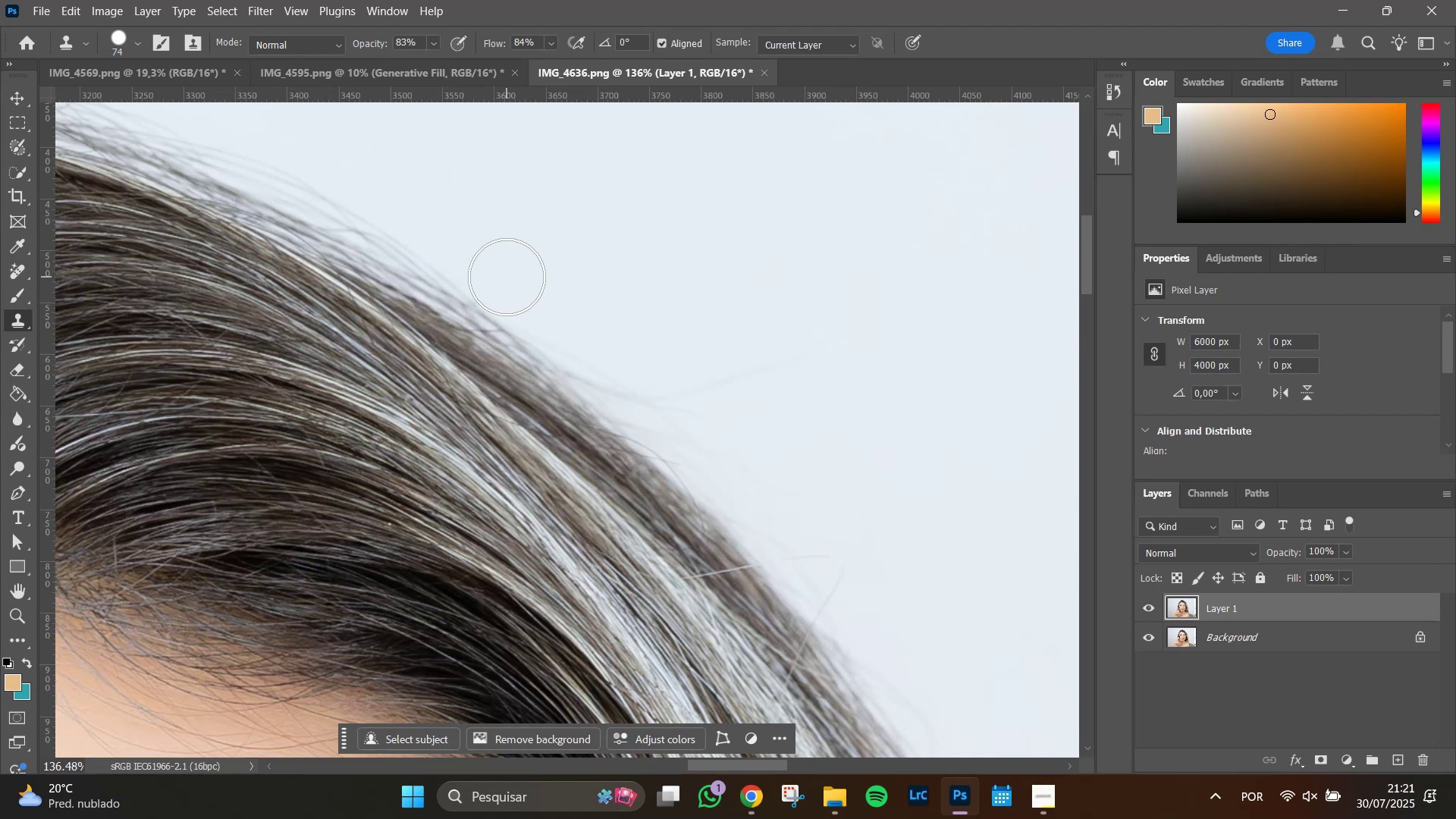 
left_click_drag(start_coordinate=[828, 370], to_coordinate=[738, 437])
 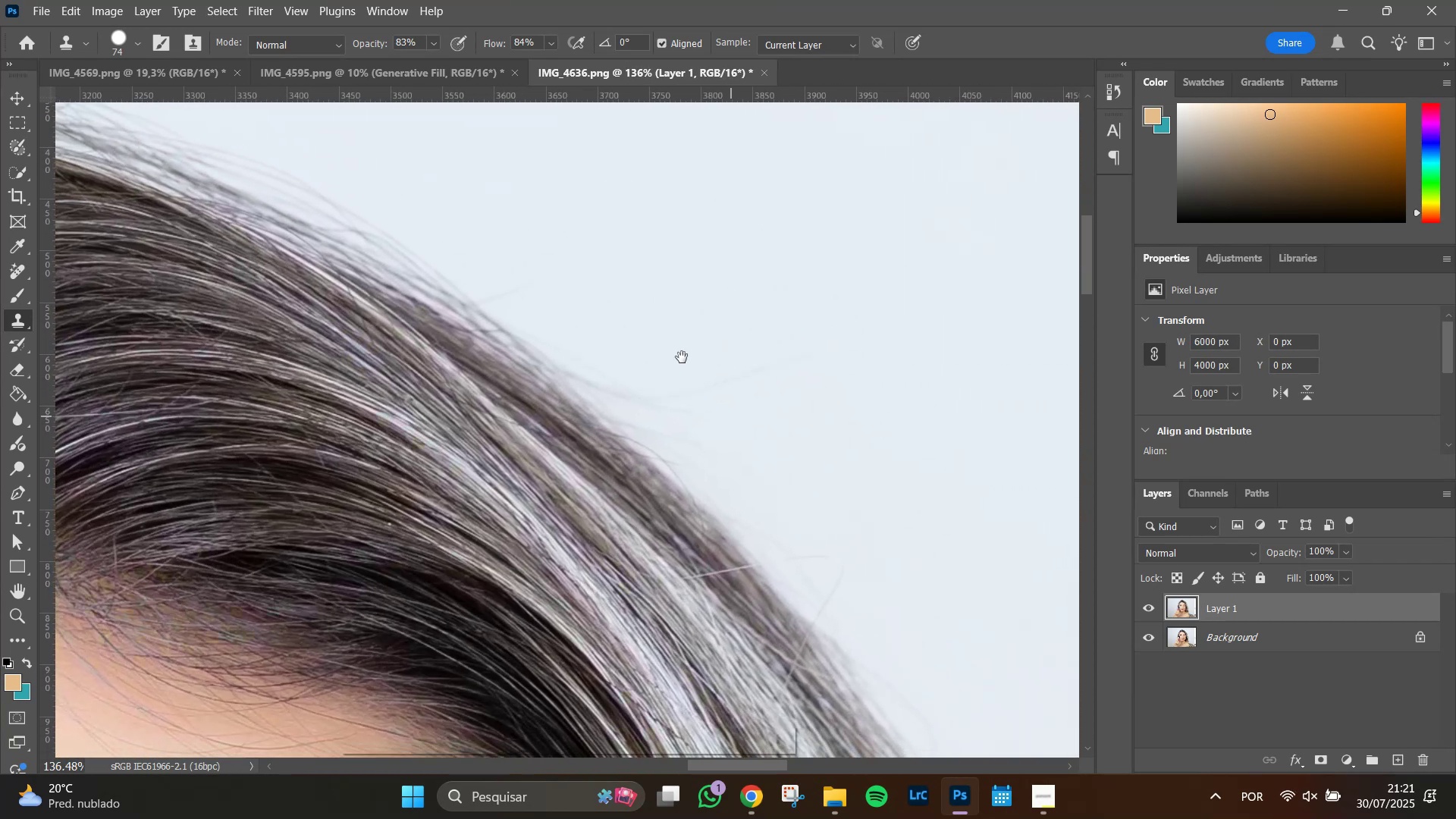 
key(Space)
 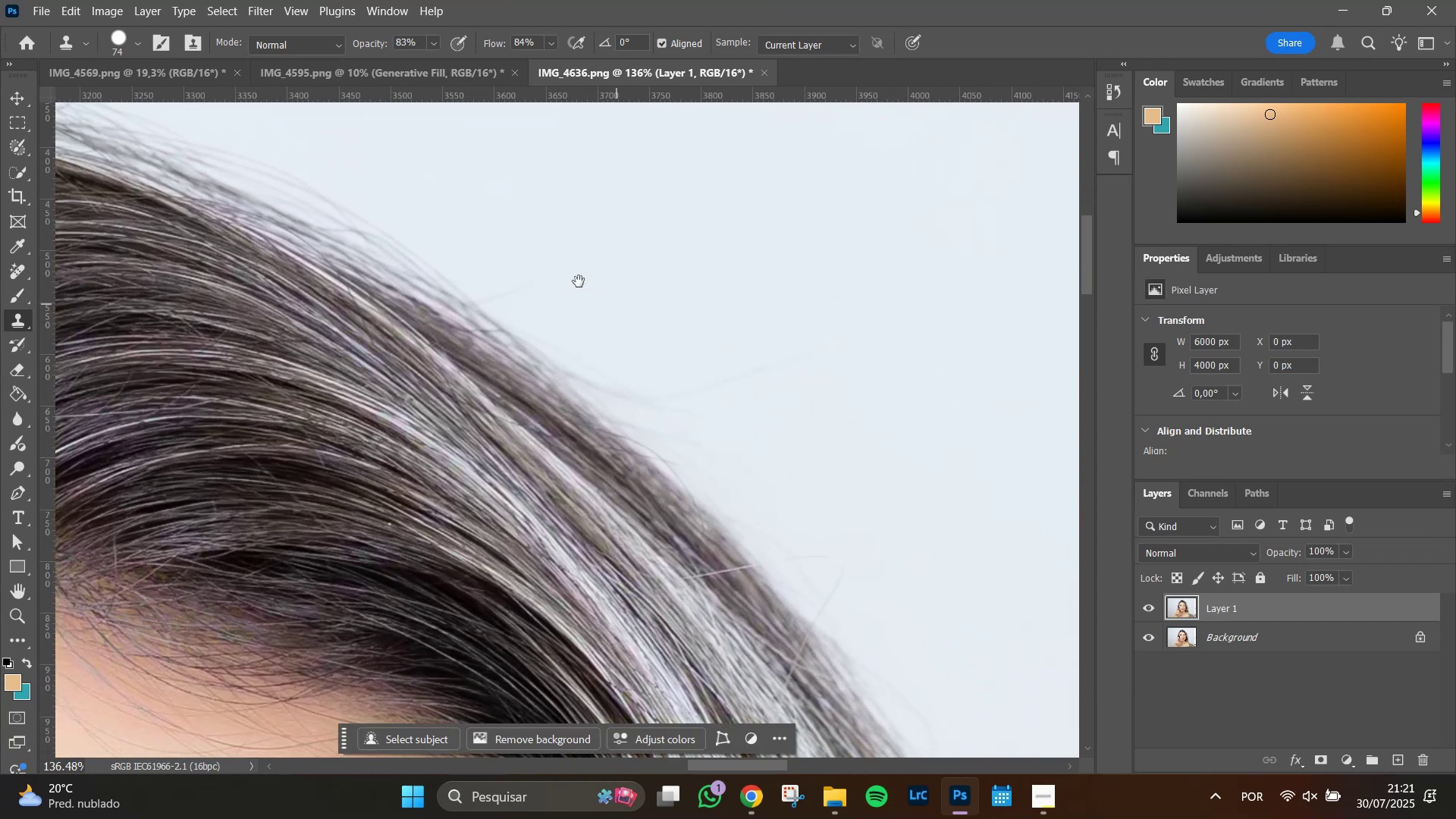 
key(Space)
 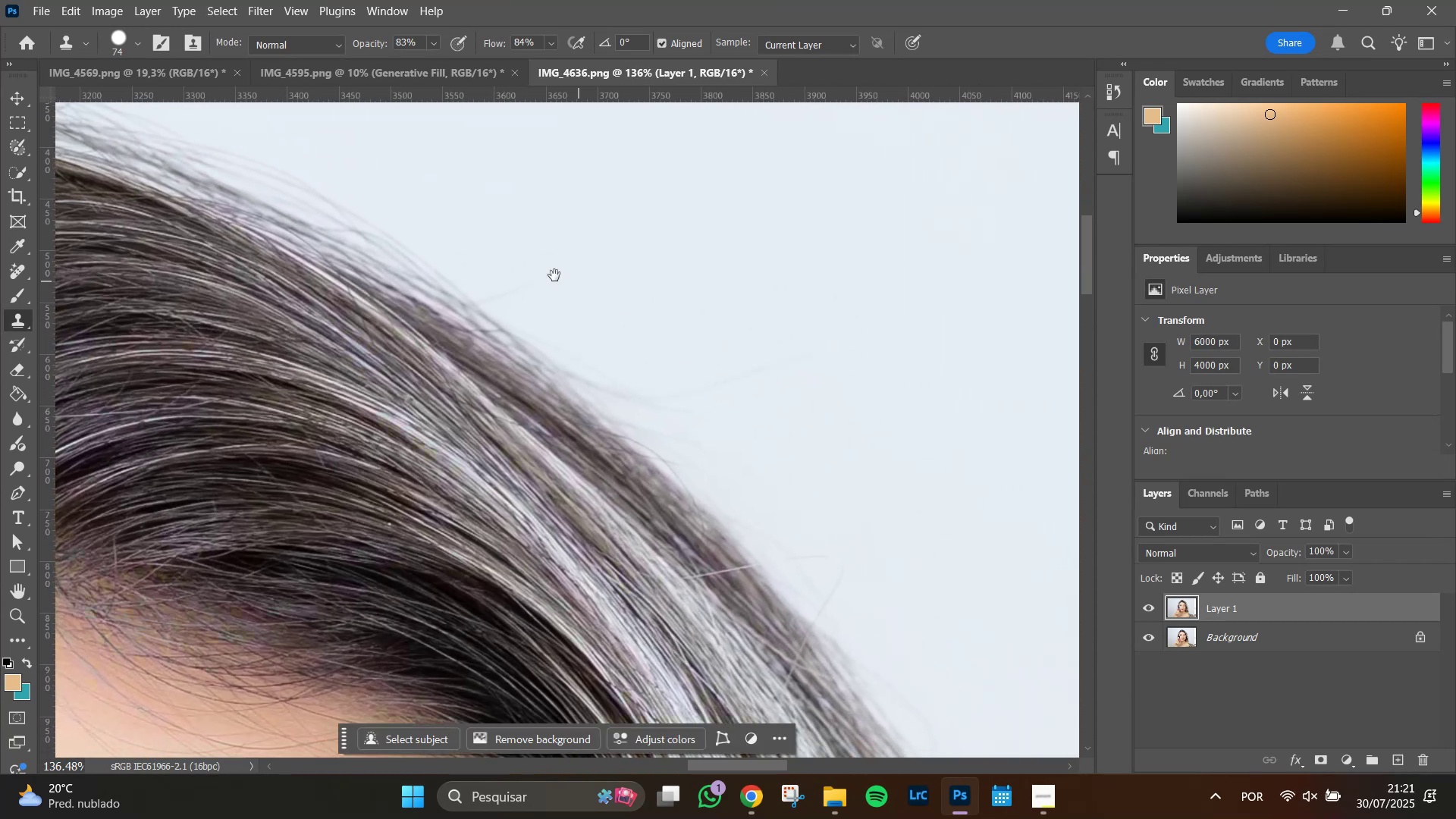 
key(Space)
 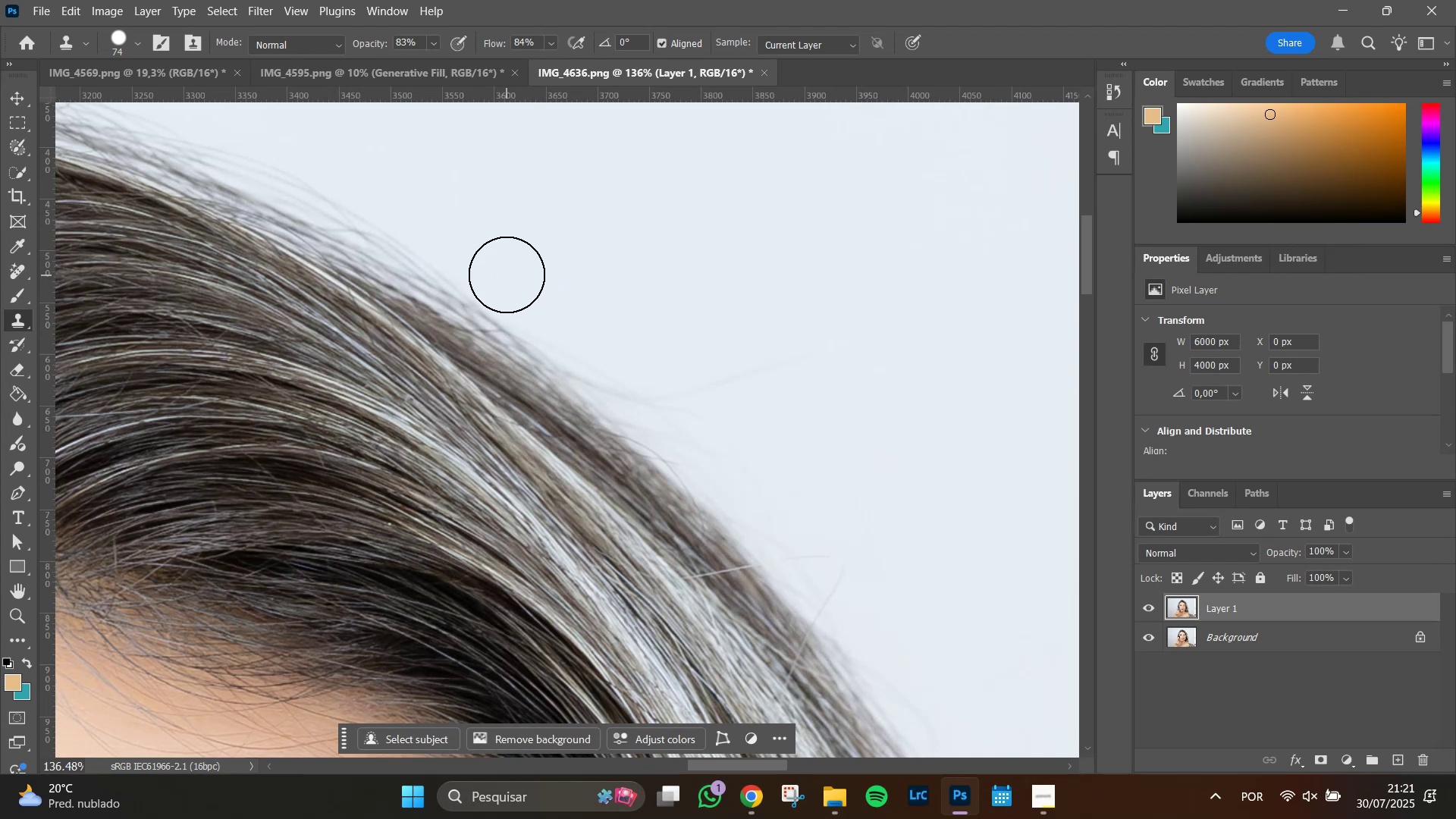 
left_click_drag(start_coordinate=[507, 275], to_coordinate=[568, 258])
 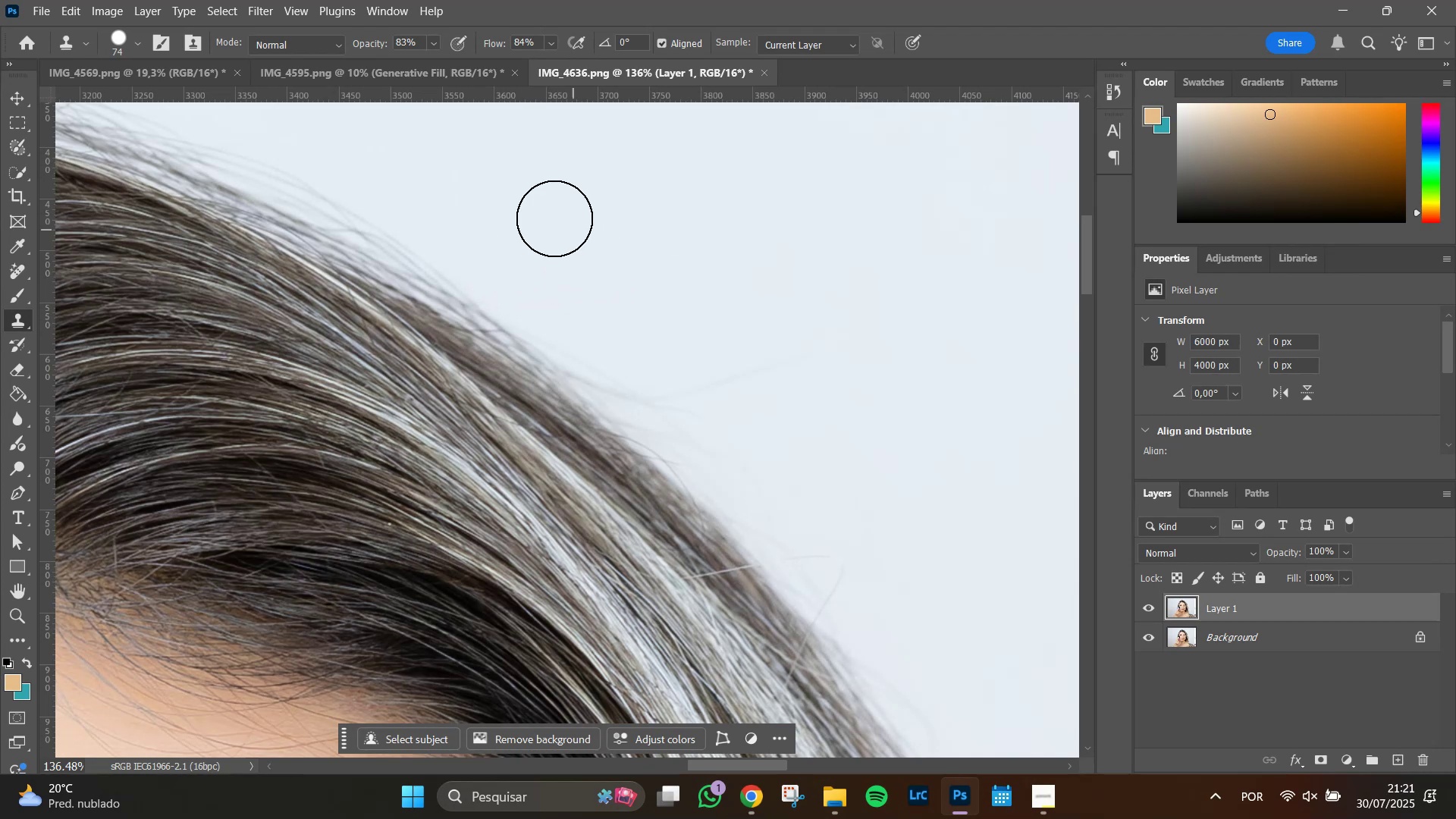 
hold_key(key=Space, duration=1.16)
 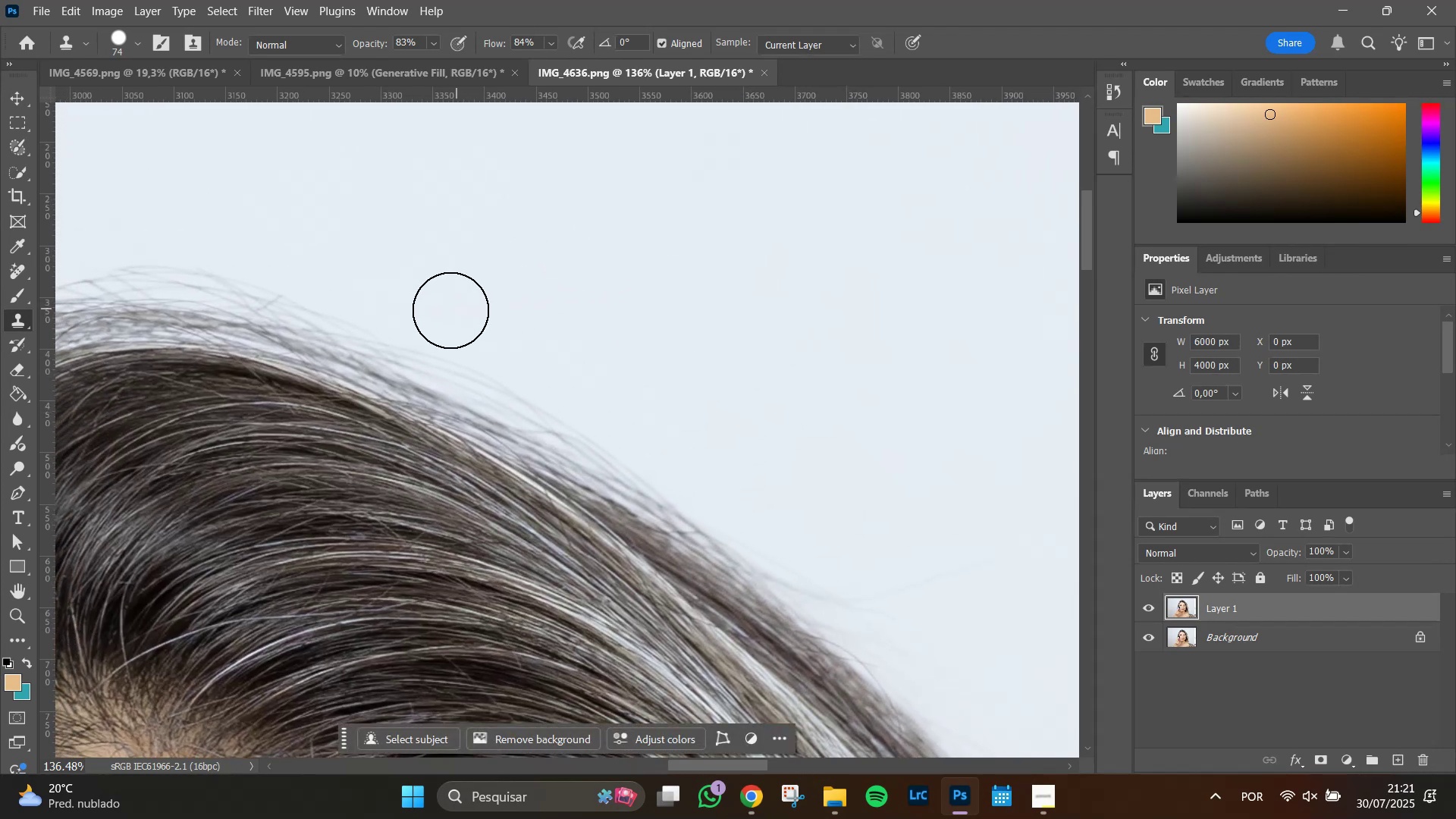 
left_click_drag(start_coordinate=[553, 211], to_coordinate=[750, 413])
 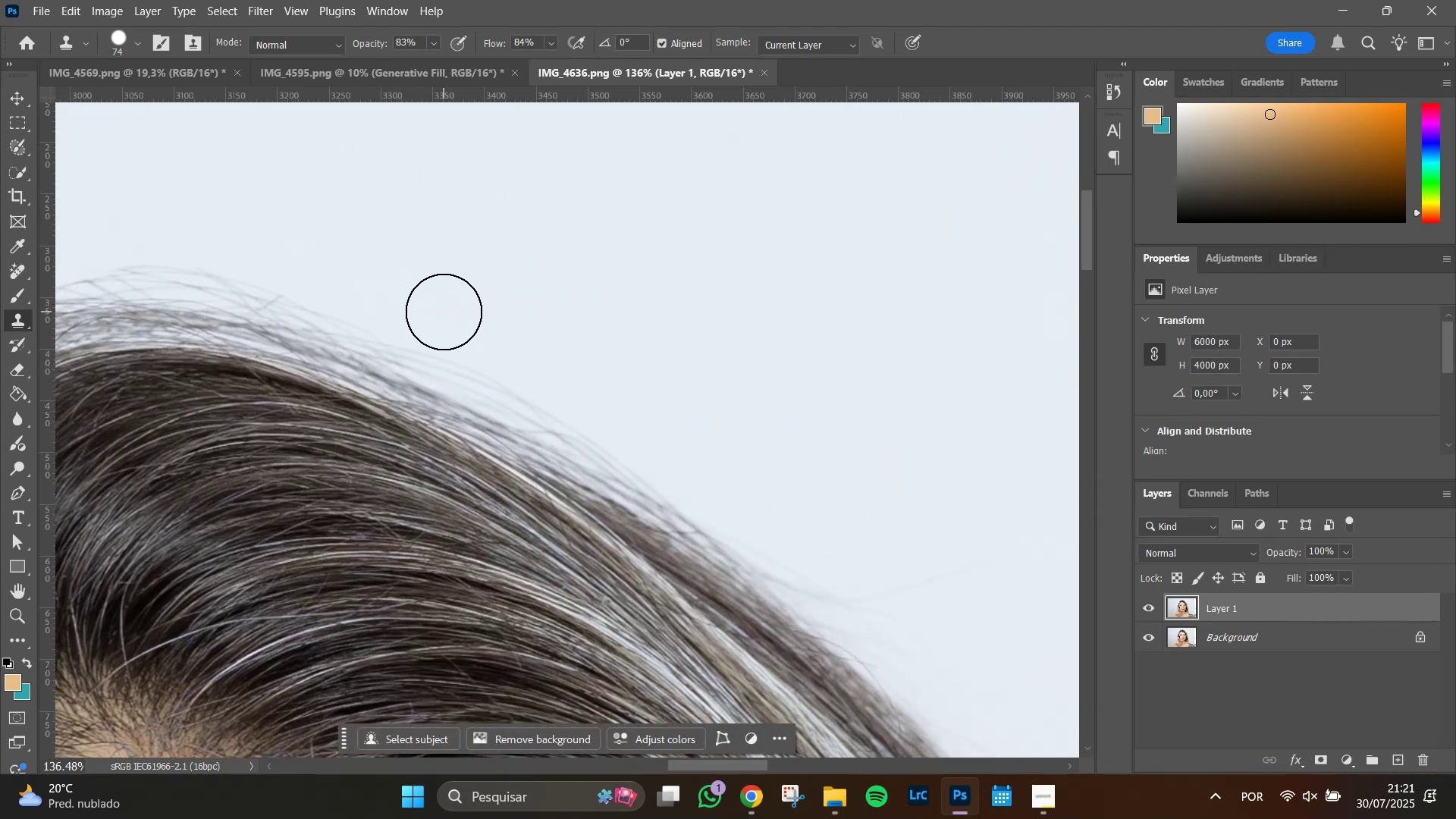 
left_click_drag(start_coordinate=[441, 315], to_coordinate=[509, 301])
 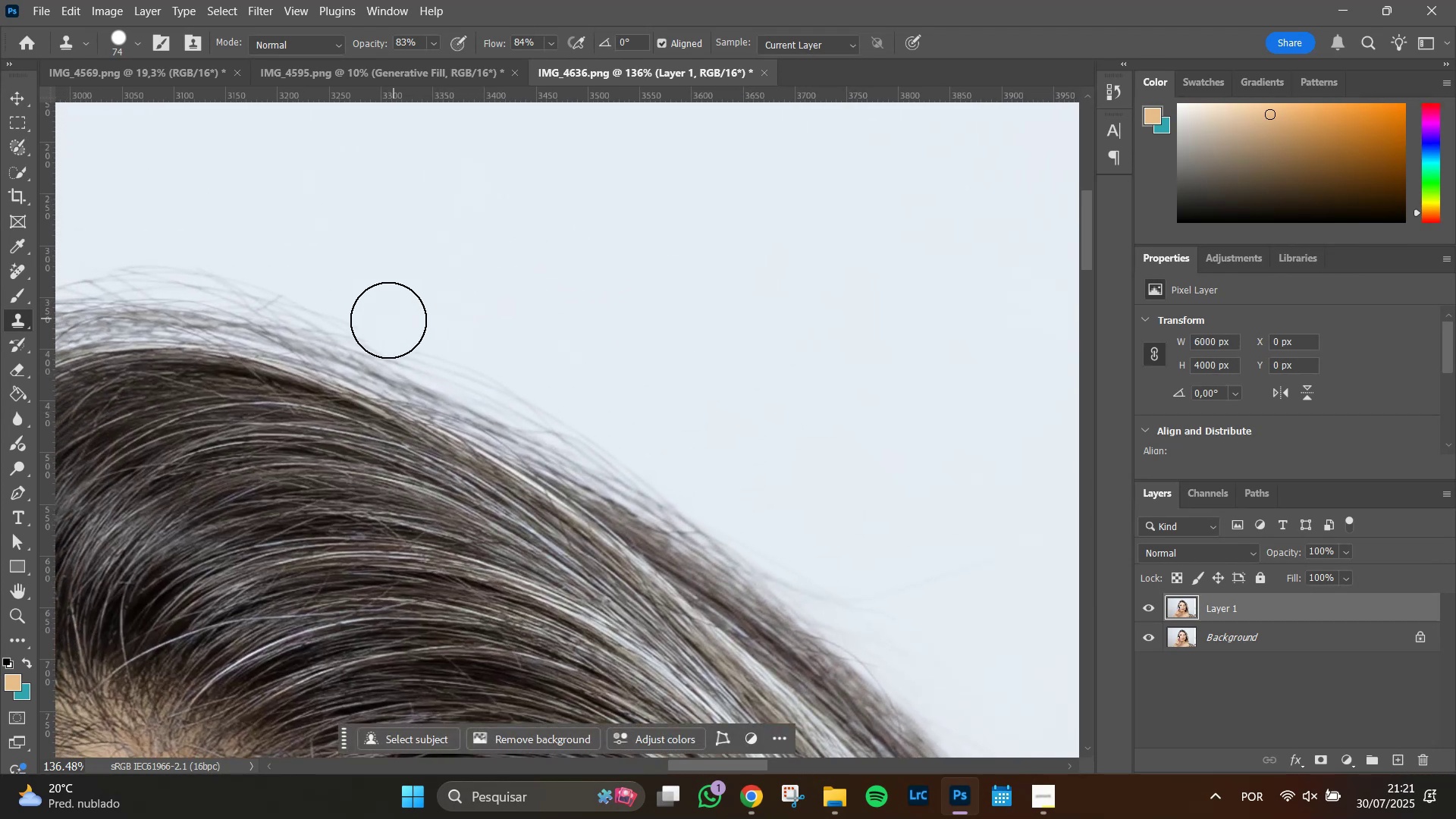 
hold_key(key=AltLeft, duration=0.55)
scroll: coordinate [388, 320], scroll_direction: down, amount: 6.0
 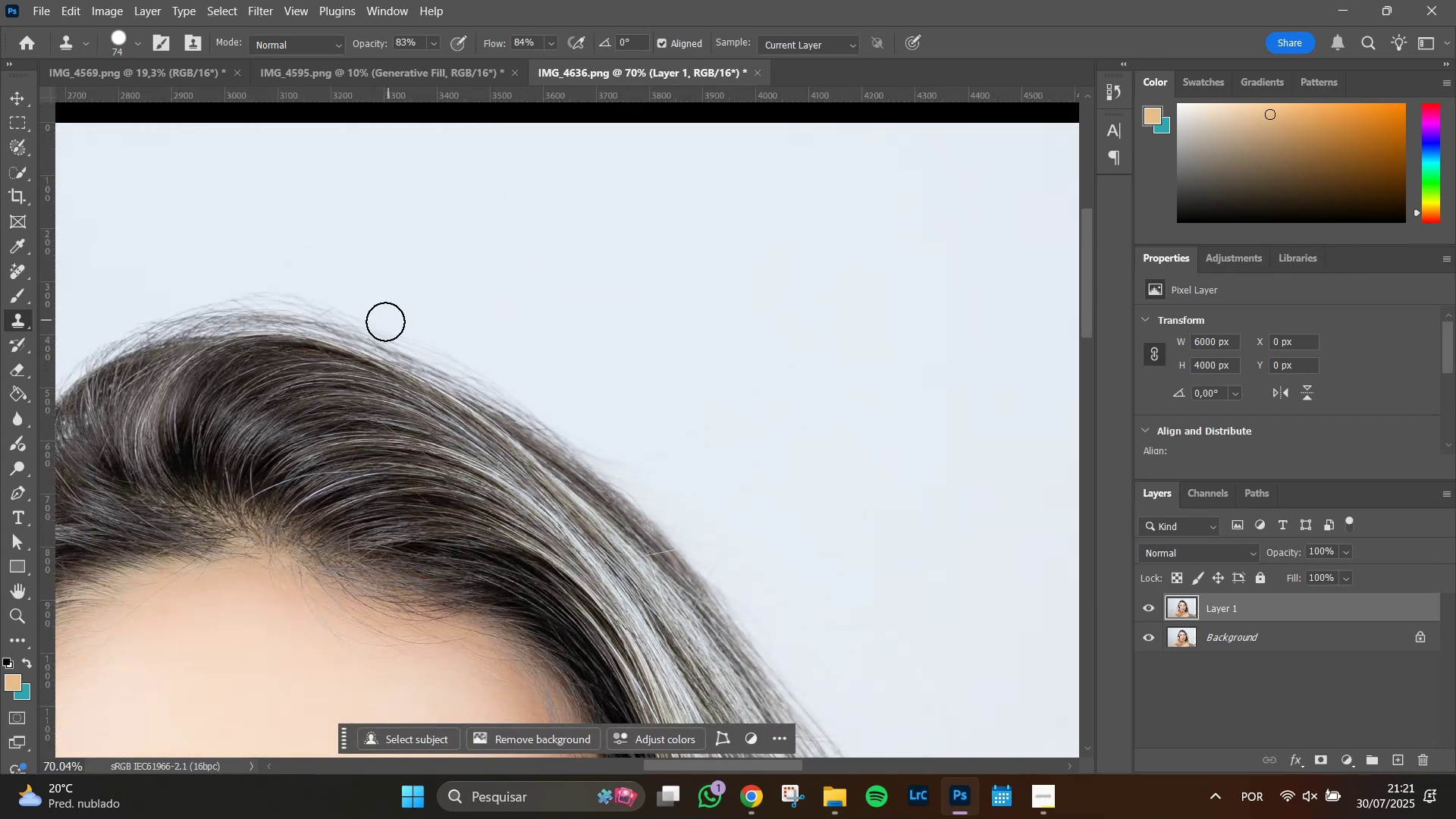 
hold_key(key=Space, duration=0.78)
 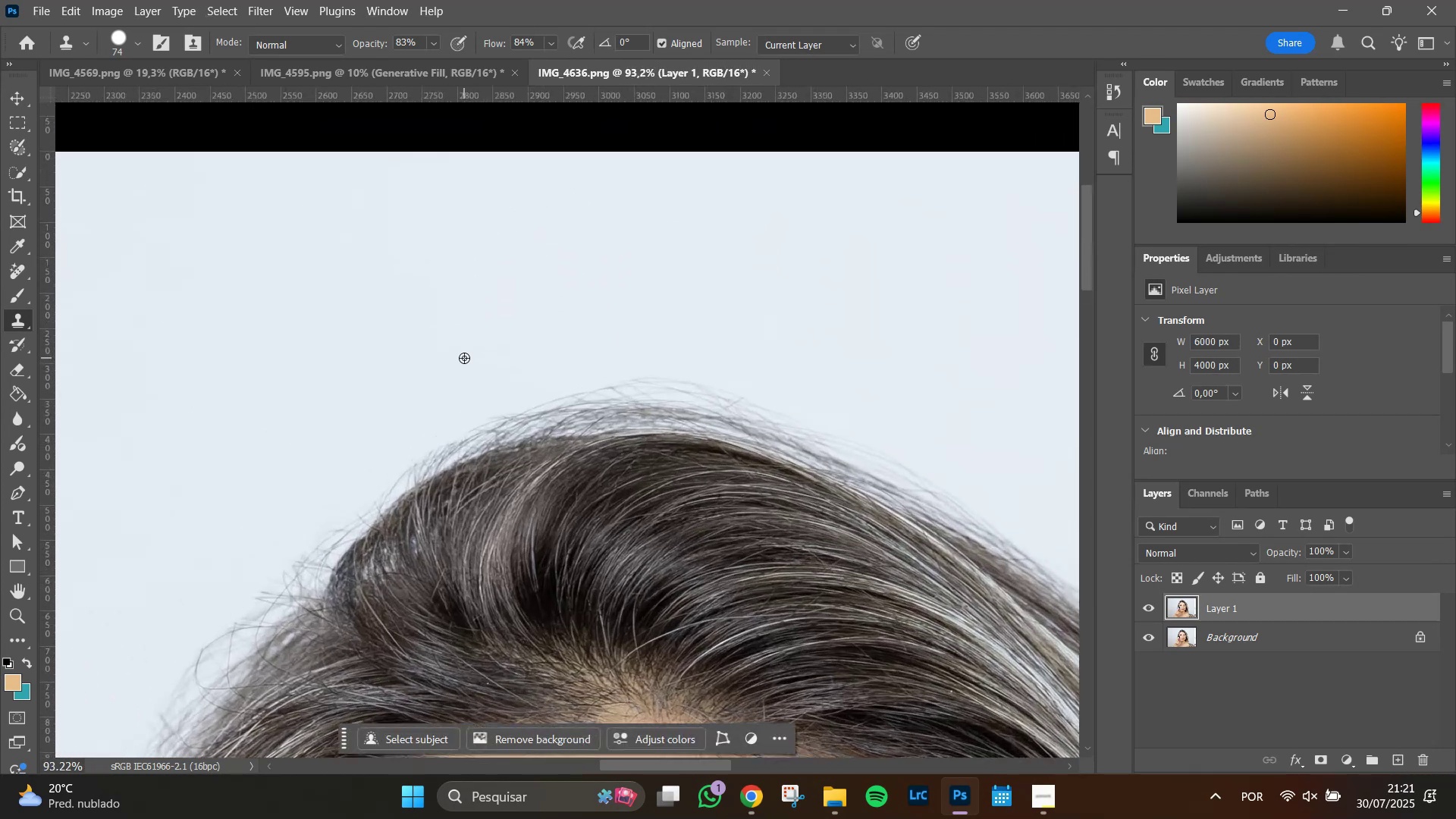 
left_click_drag(start_coordinate=[303, 354], to_coordinate=[644, 435])
 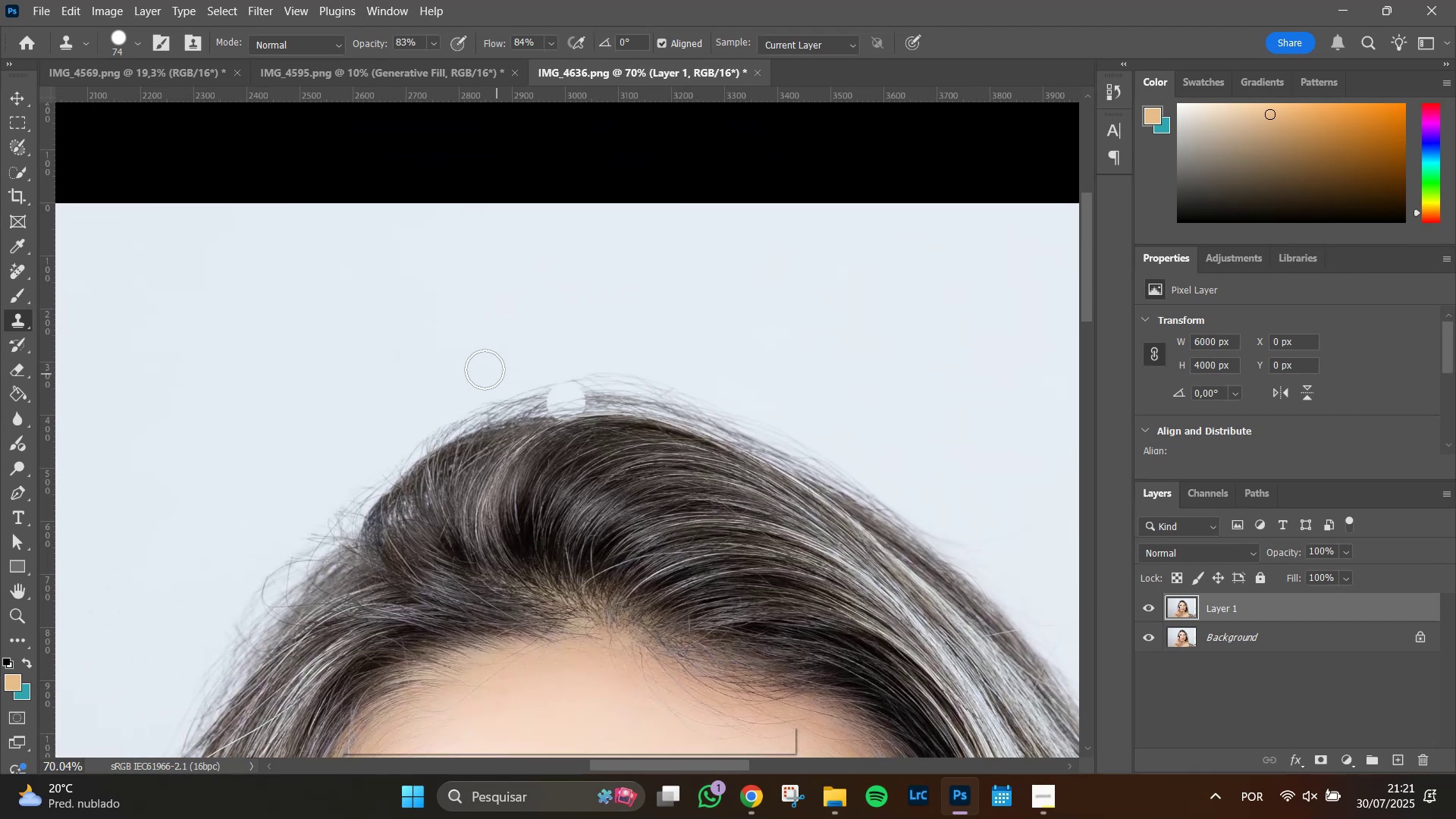 
hold_key(key=AltLeft, duration=0.77)
scroll: coordinate [464, 358], scroll_direction: up, amount: 6.0
 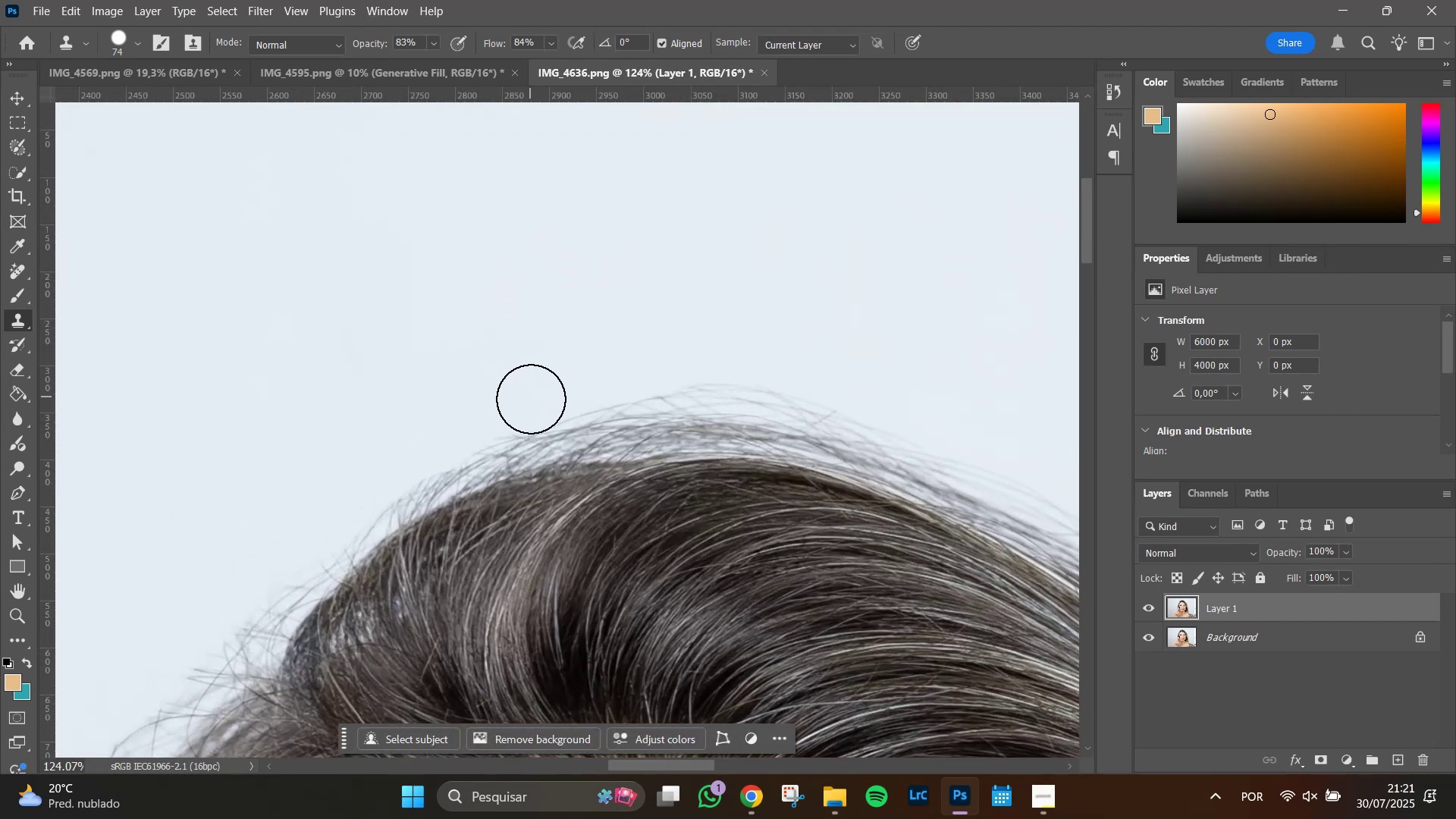 
left_click_drag(start_coordinate=[542, 400], to_coordinate=[627, 388])
 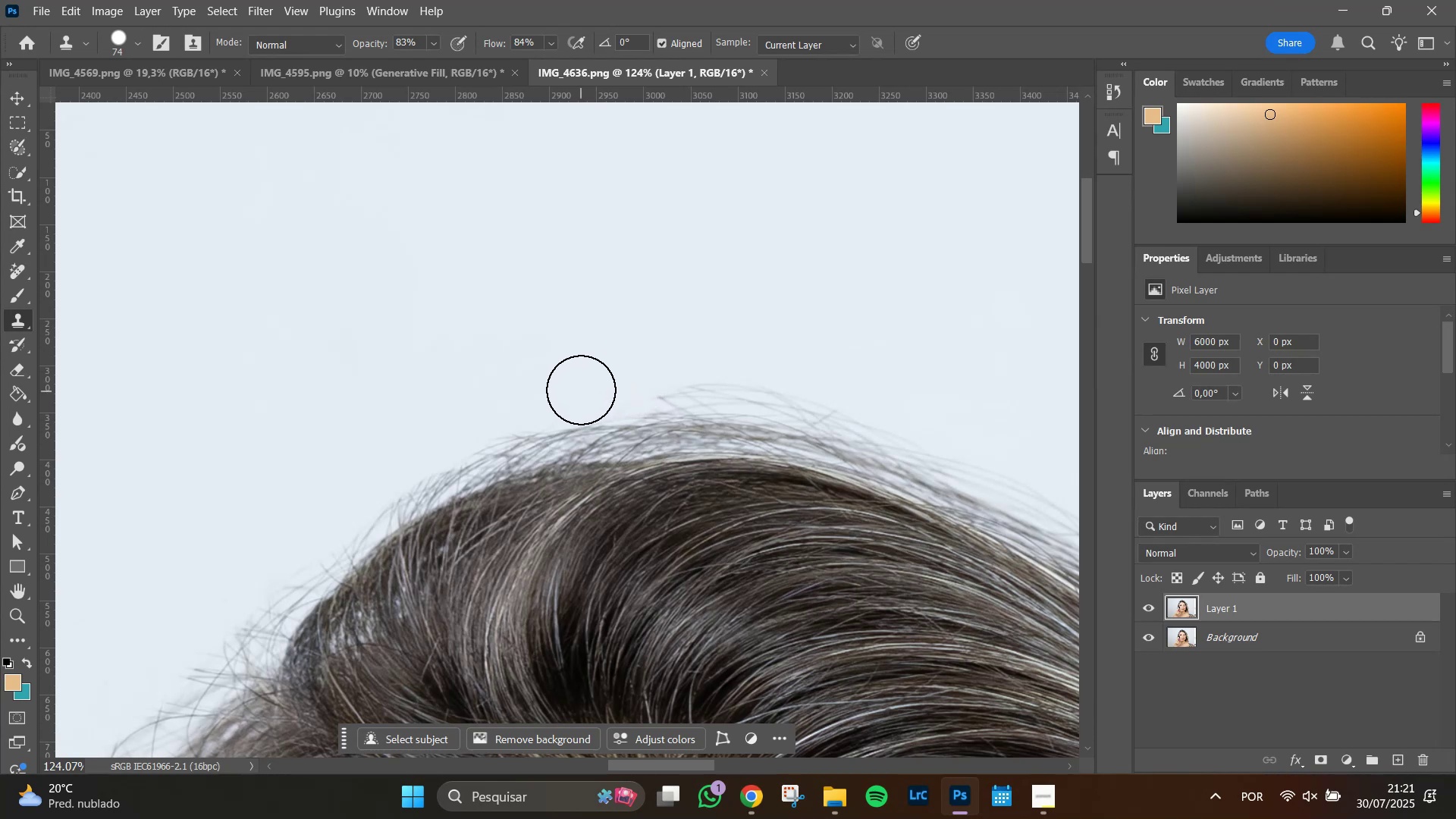 
left_click_drag(start_coordinate=[581, 385], to_coordinate=[665, 380])
 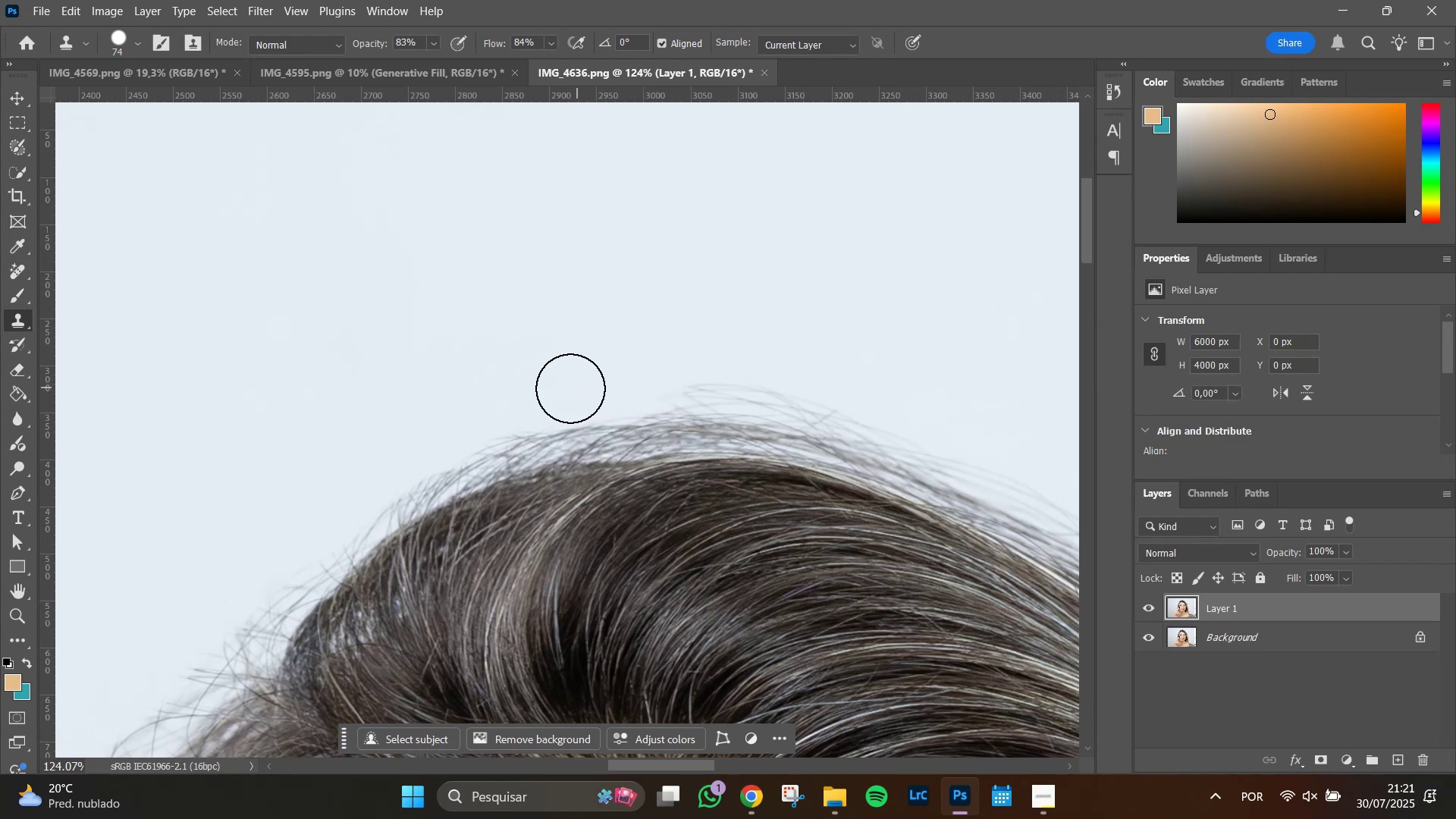 
left_click_drag(start_coordinate=[557, 390], to_coordinate=[447, 420])
 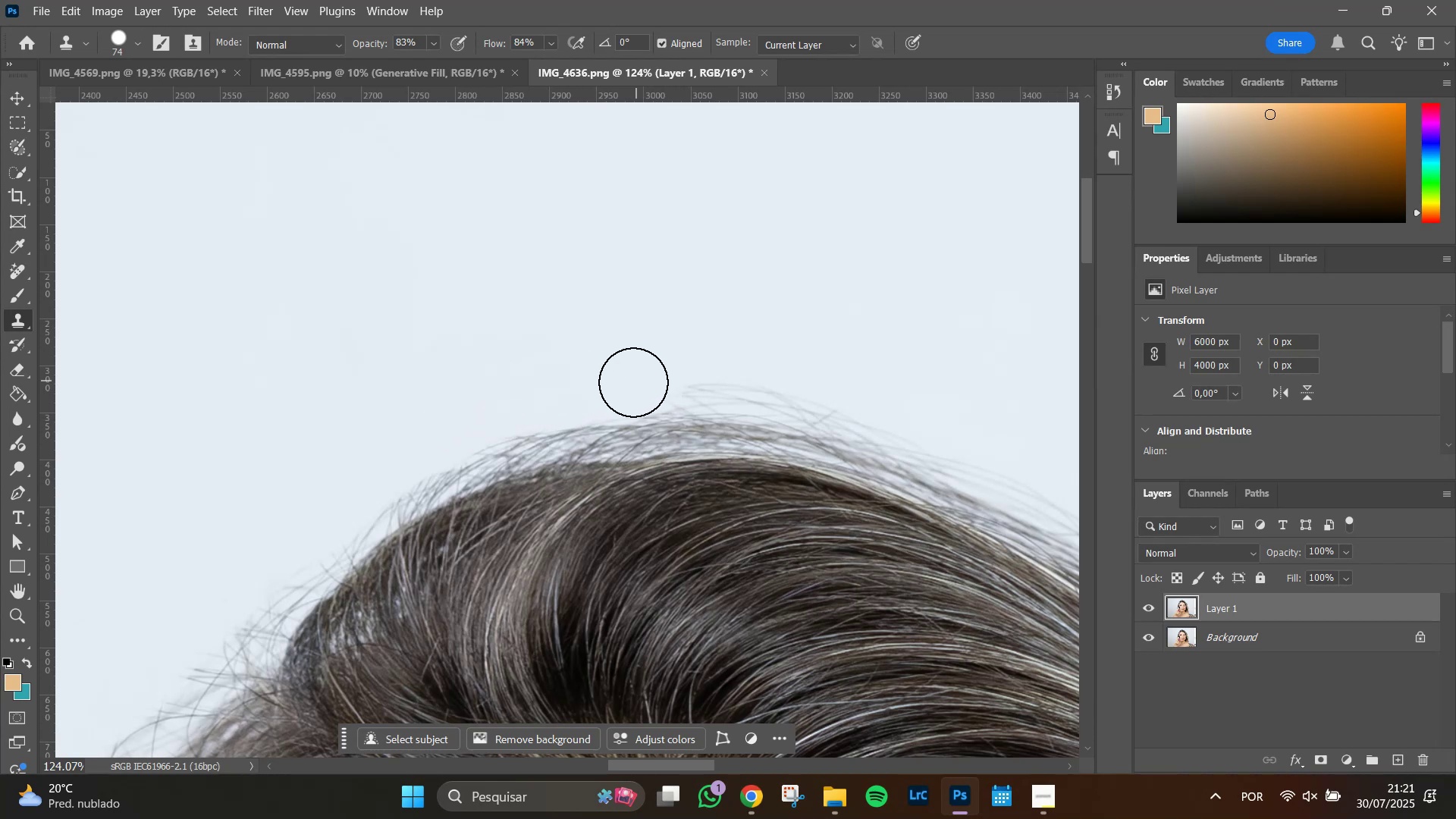 
left_click_drag(start_coordinate=[633, 382], to_coordinate=[748, 376])
 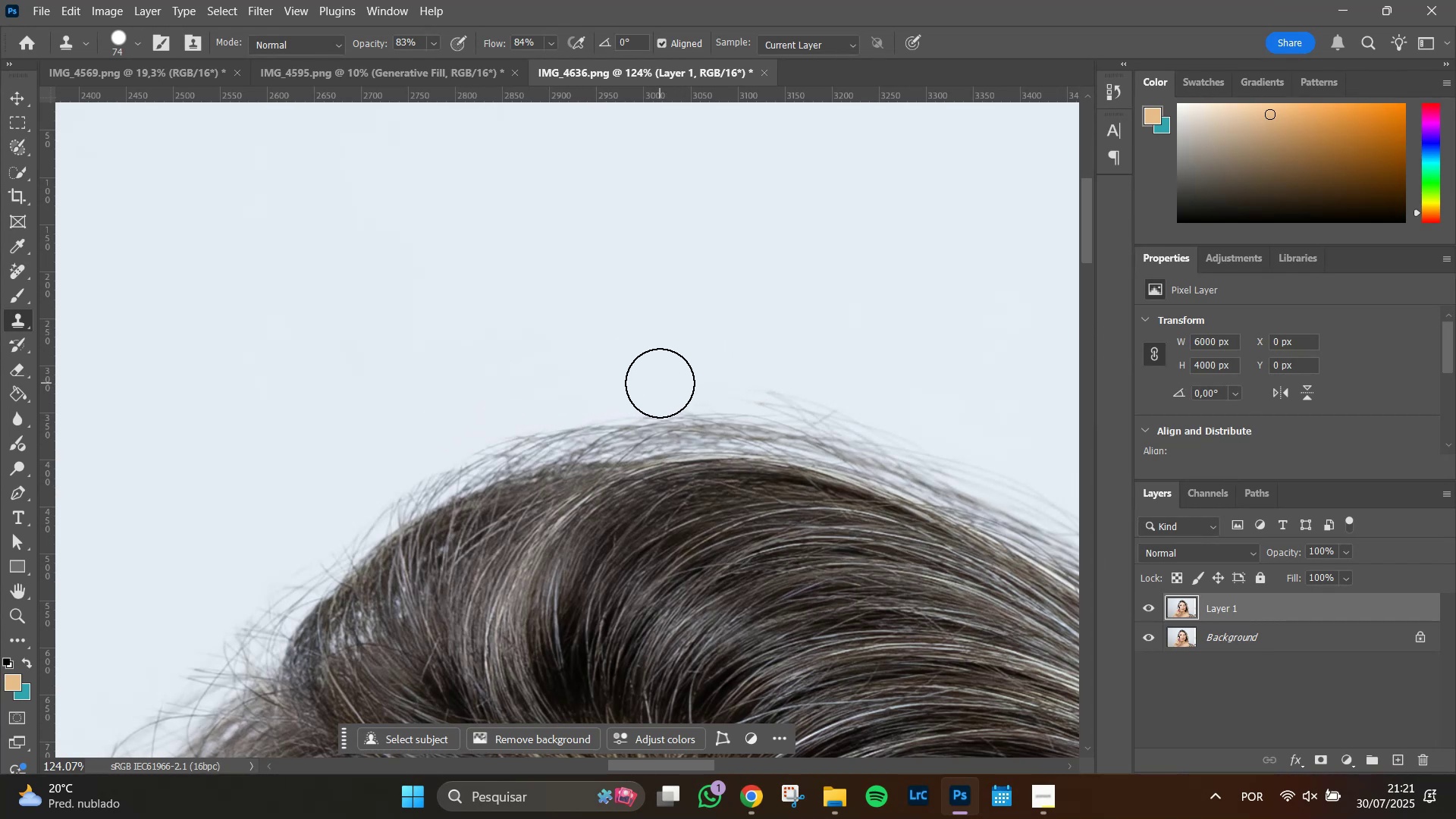 
left_click_drag(start_coordinate=[662, 382], to_coordinate=[745, 381])
 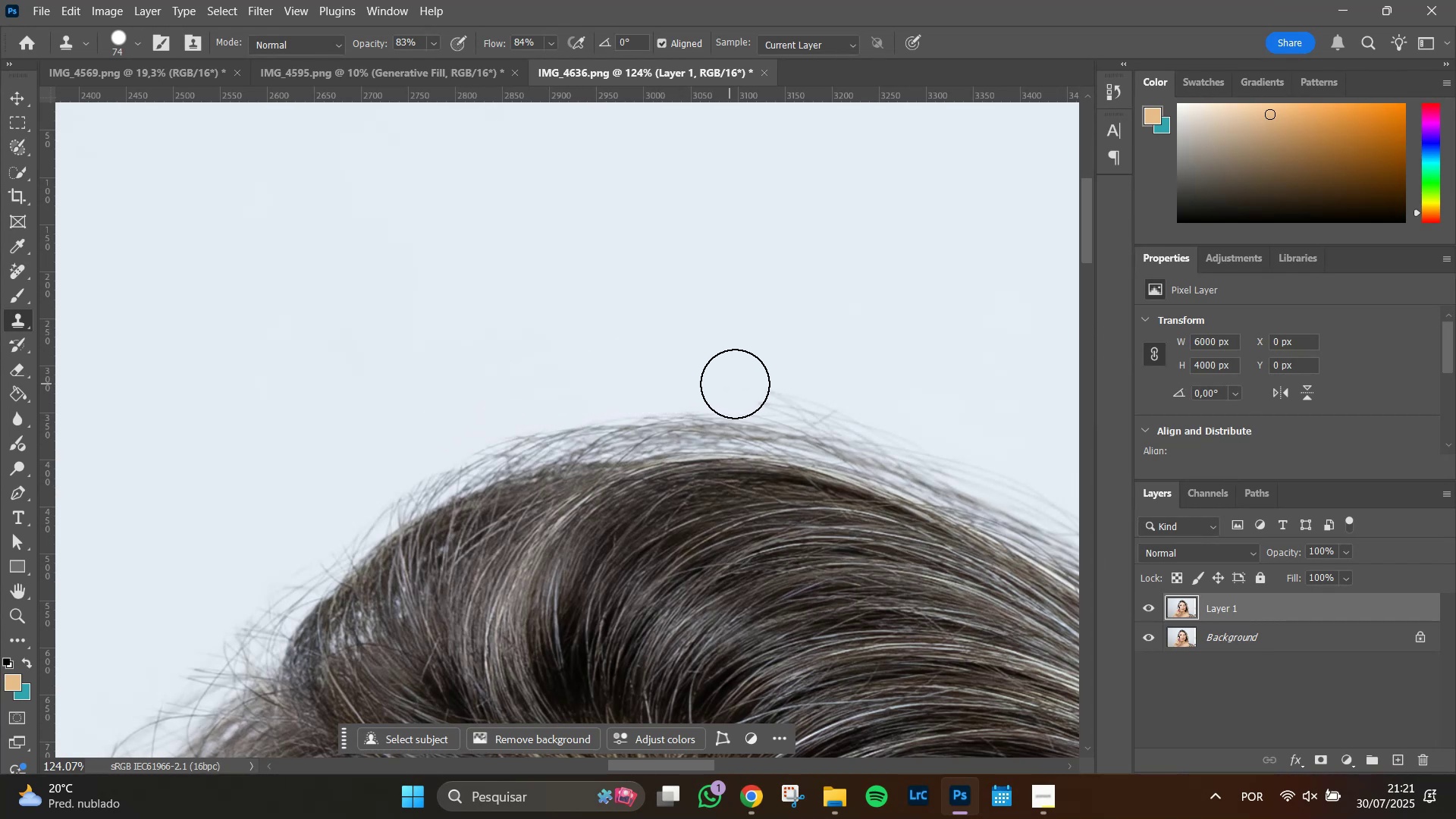 
left_click_drag(start_coordinate=[742, 381], to_coordinate=[819, 384])
 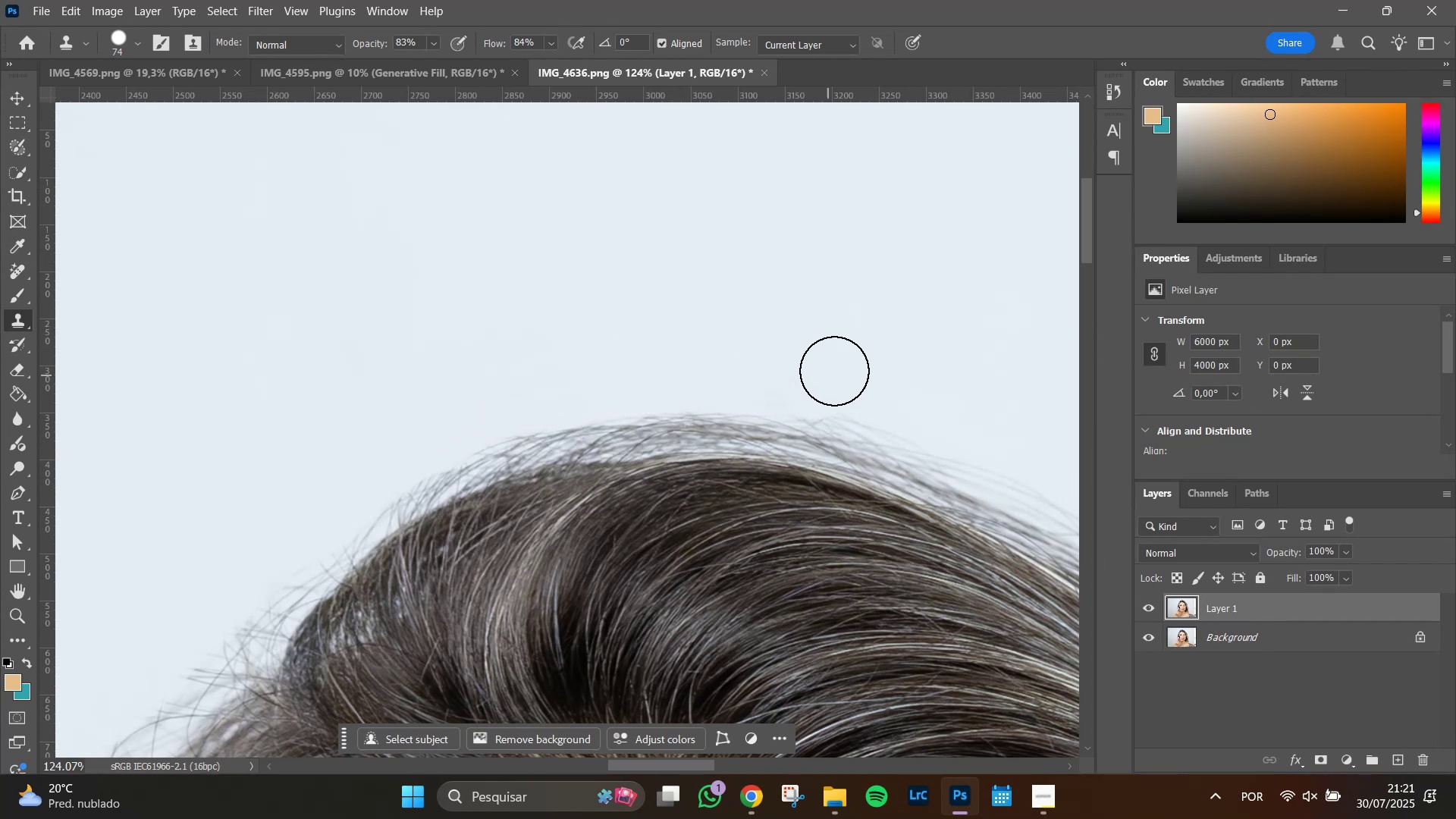 
hold_key(key=Space, duration=0.81)
 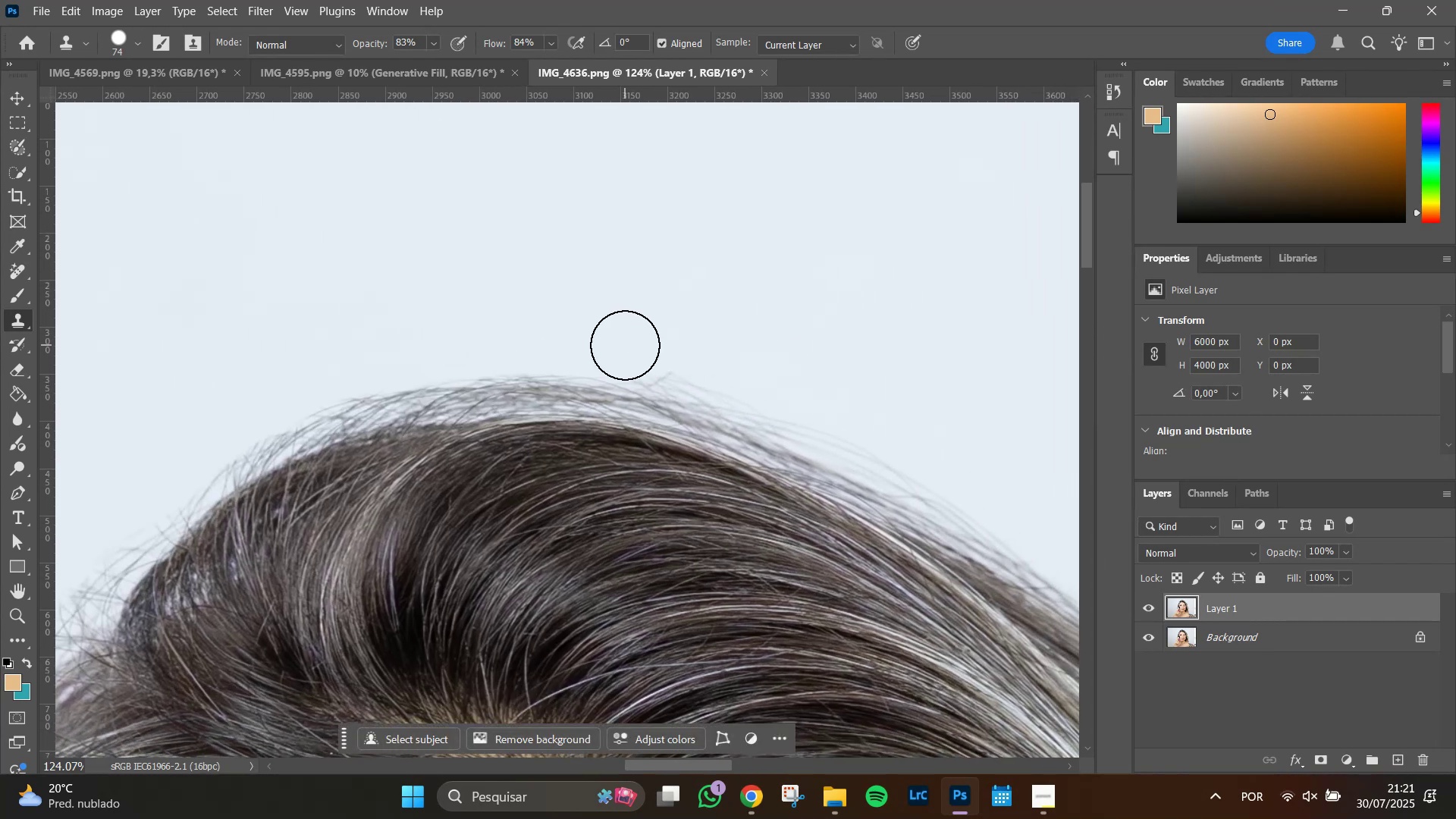 
left_click_drag(start_coordinate=[893, 345], to_coordinate=[730, 307])
 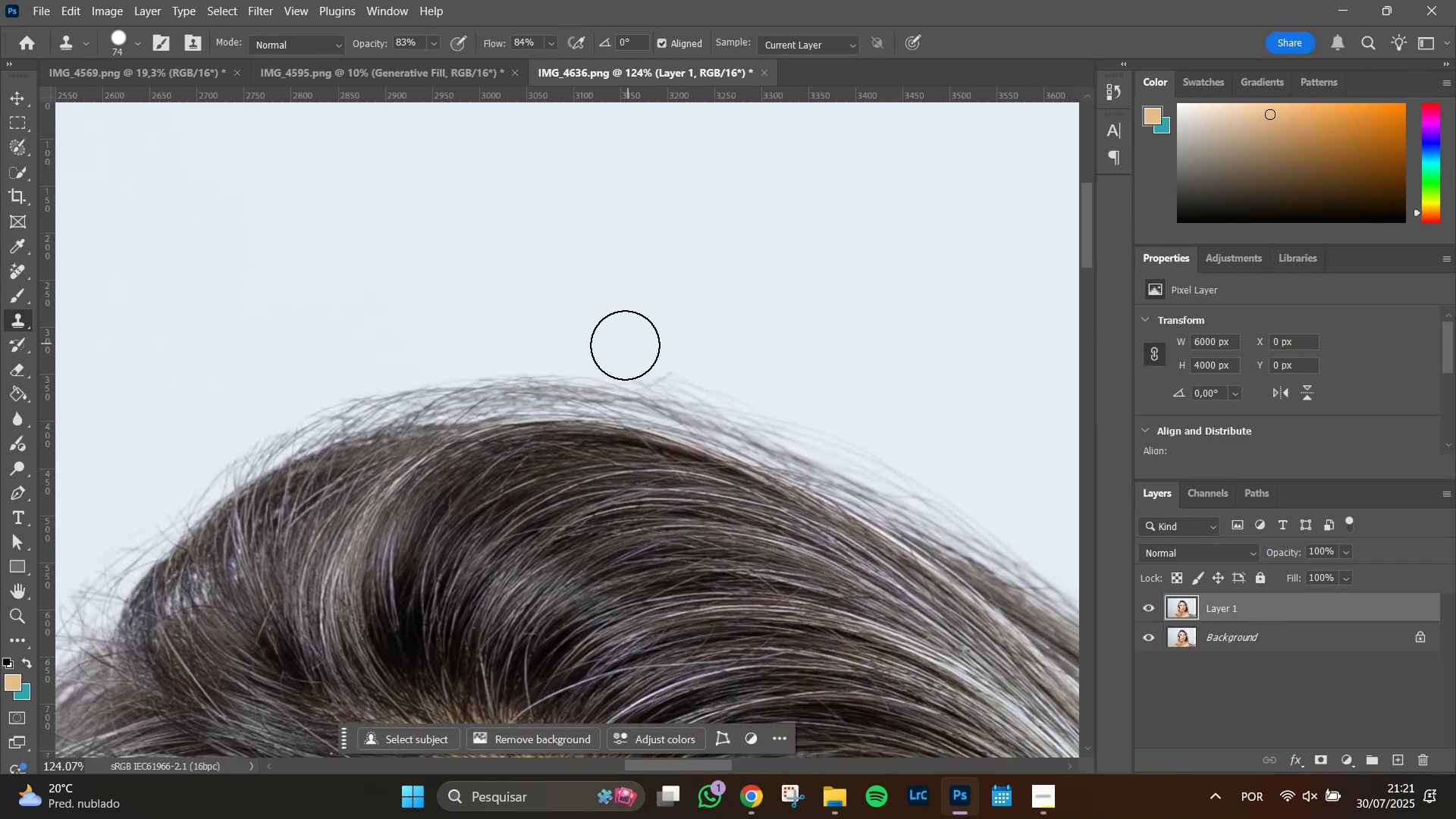 
left_click_drag(start_coordinate=[625, 345], to_coordinate=[636, 352])
 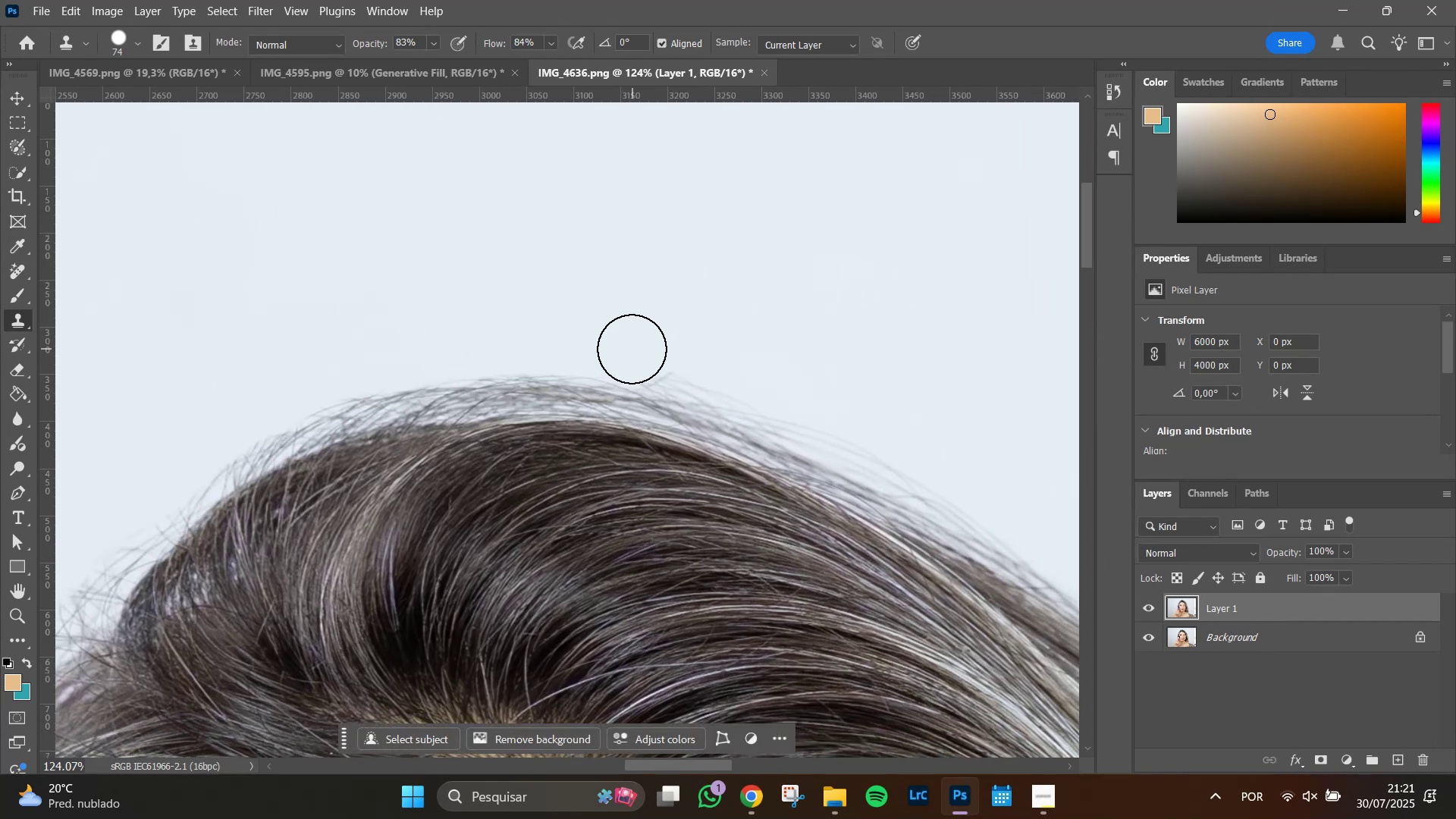 
left_click_drag(start_coordinate=[632, 349], to_coordinate=[642, 353])
 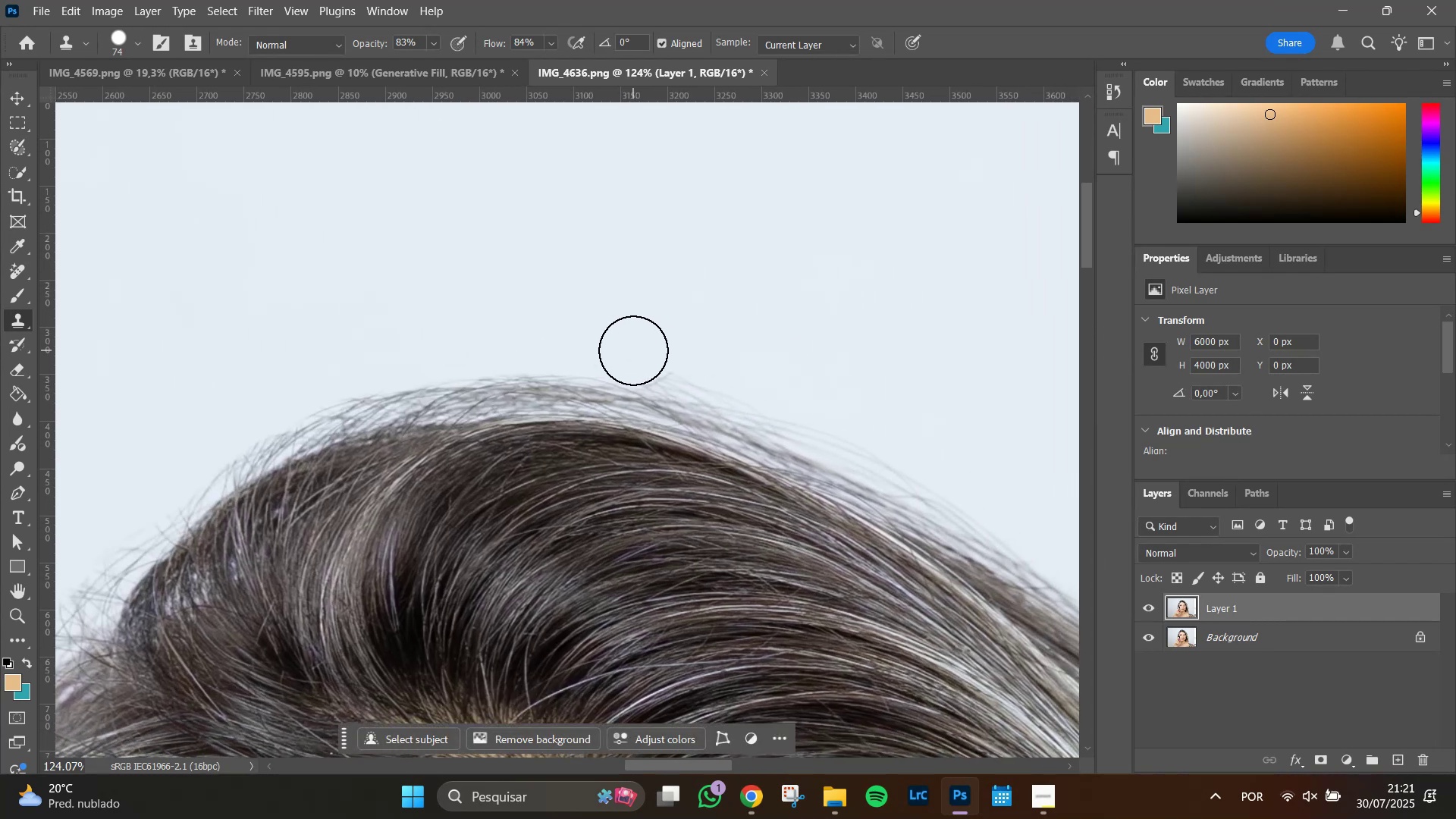 
left_click_drag(start_coordinate=[633, 350], to_coordinate=[651, 355])
 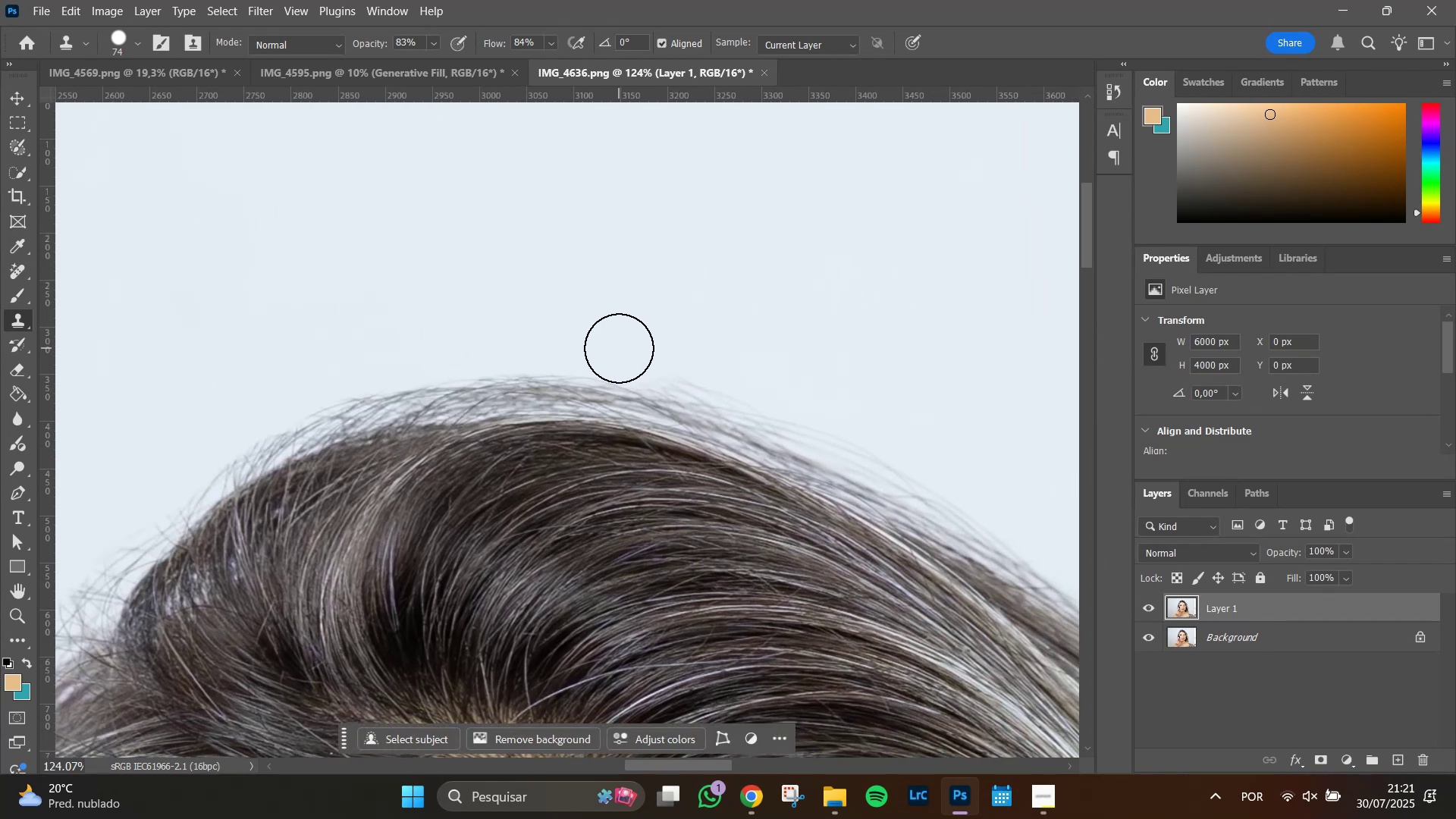 
left_click_drag(start_coordinate=[619, 348], to_coordinate=[717, 359])
 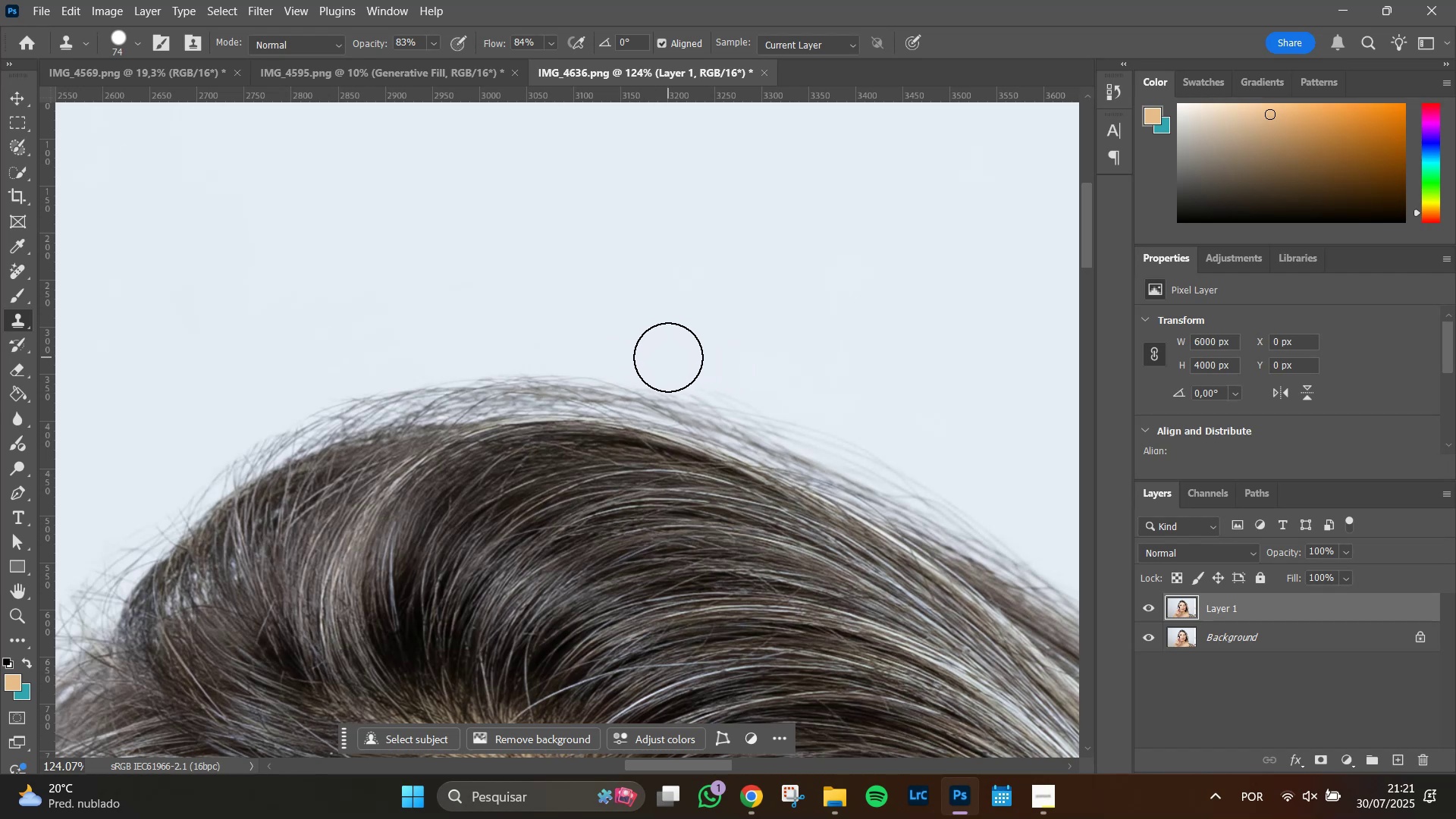 
left_click_drag(start_coordinate=[667, 358], to_coordinate=[750, 383])
 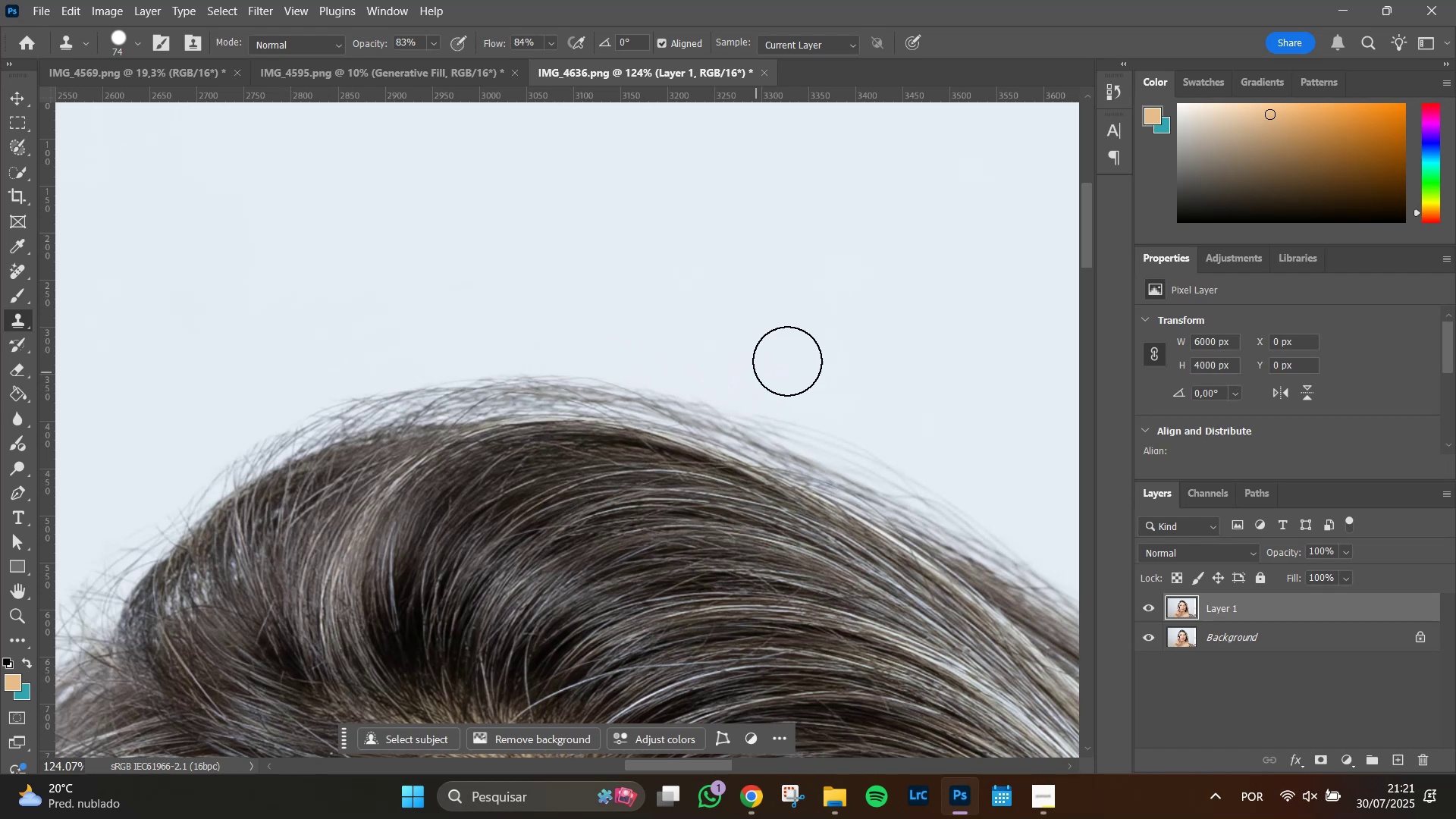 
hold_key(key=Space, duration=0.78)
 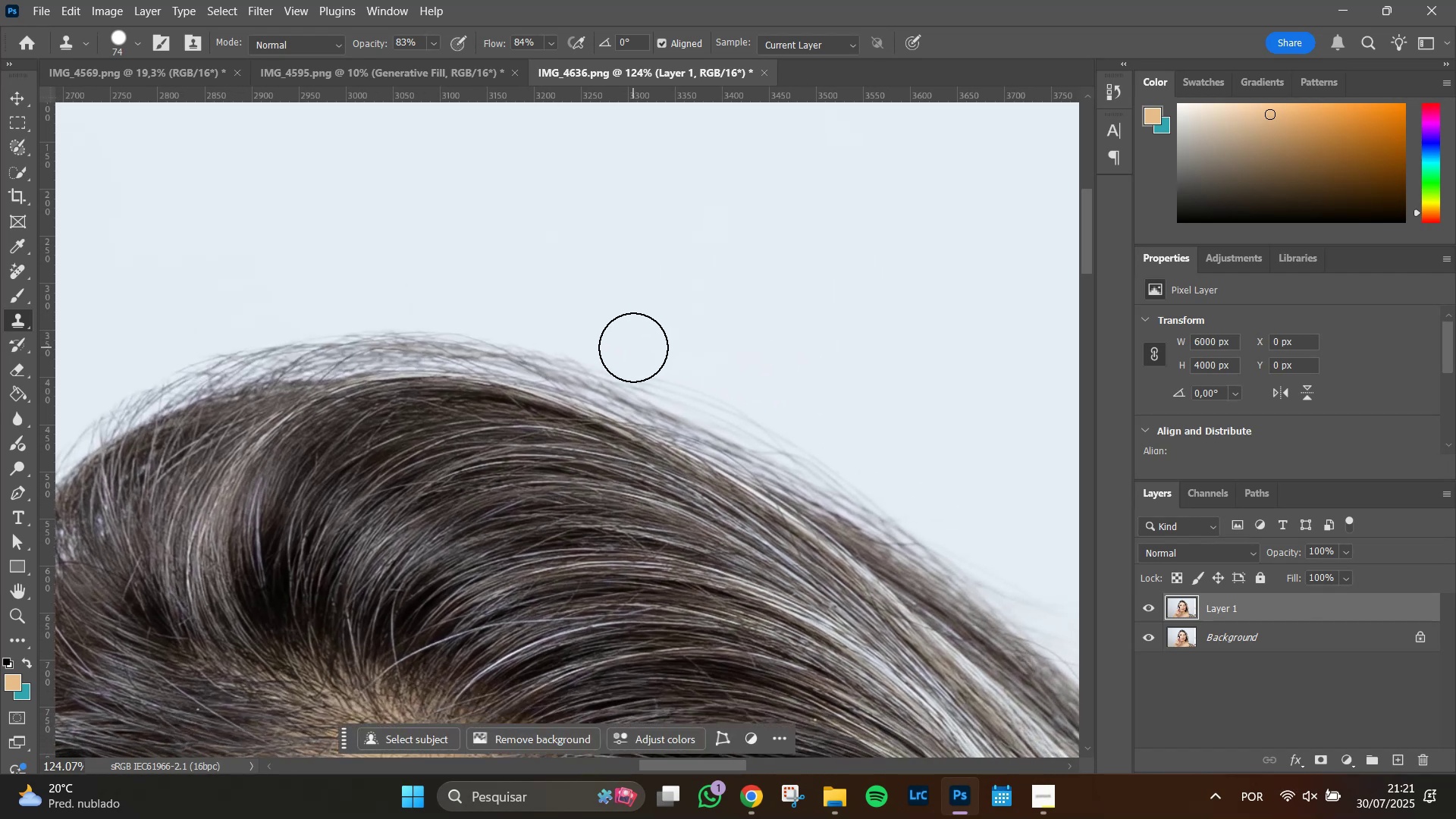 
left_click_drag(start_coordinate=[794, 360], to_coordinate=[661, 316])
 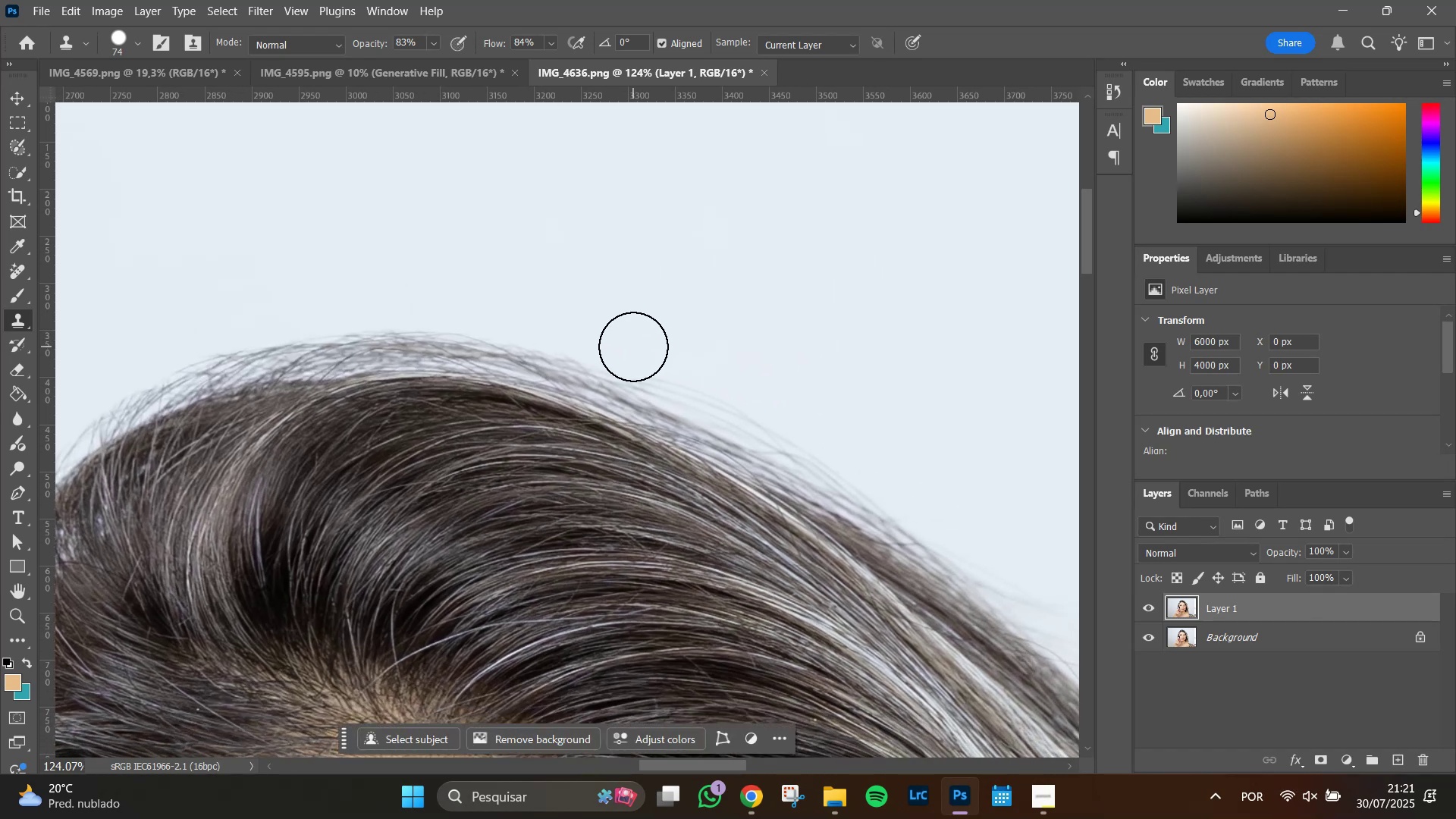 
left_click_drag(start_coordinate=[633, 347], to_coordinate=[720, 388])
 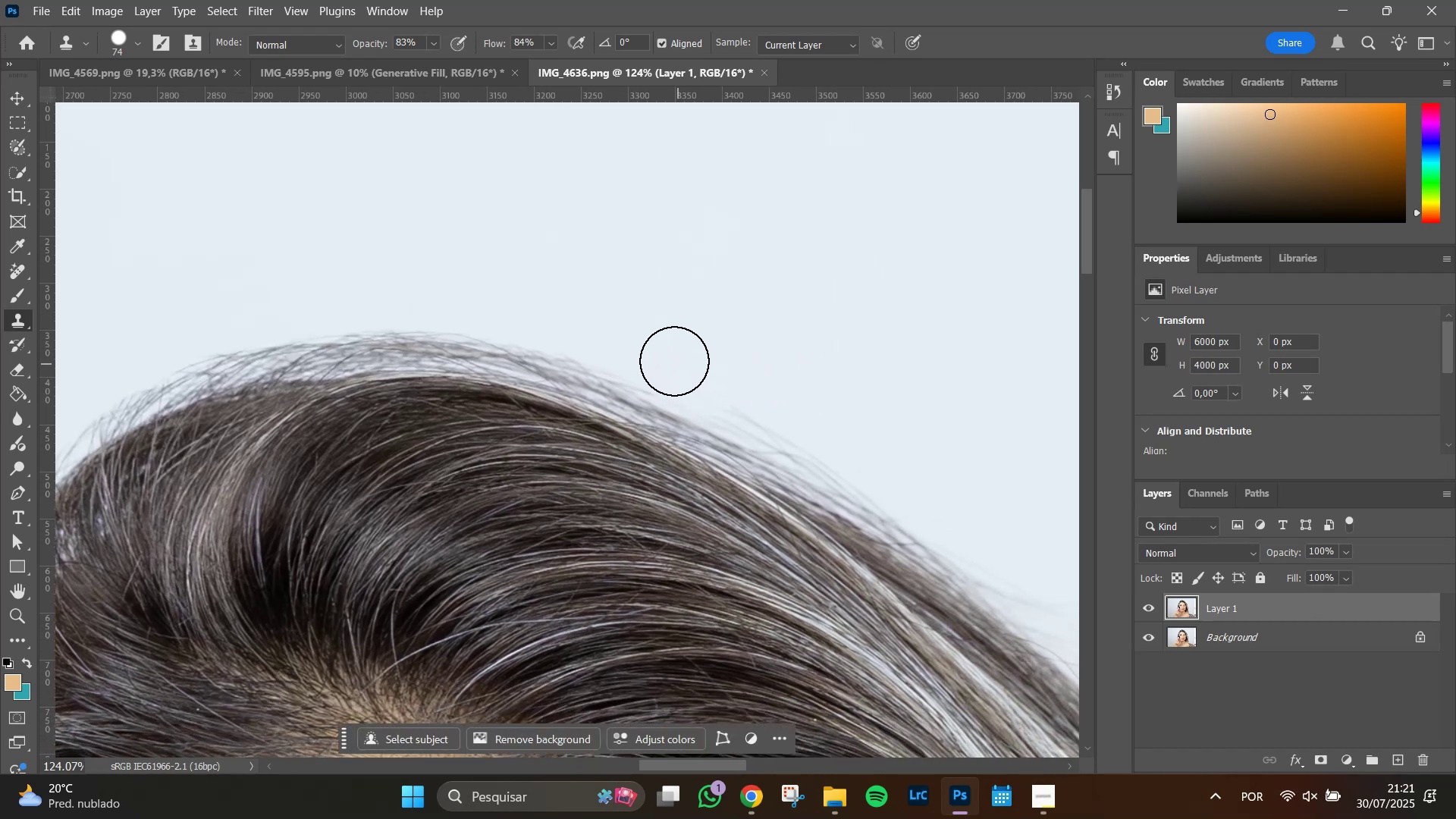 
left_click_drag(start_coordinate=[675, 362], to_coordinate=[737, 384])
 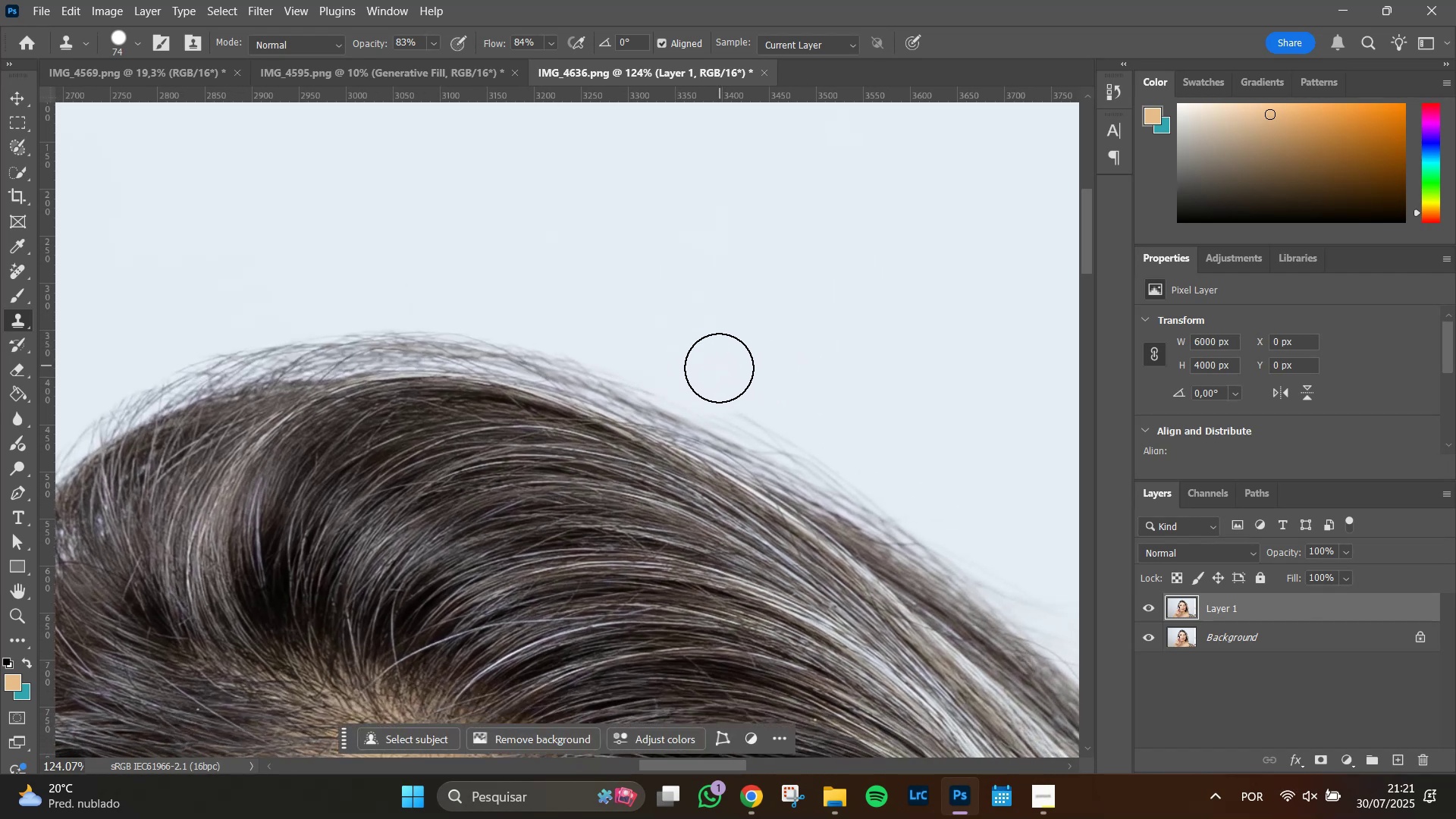 
left_click_drag(start_coordinate=[720, 373], to_coordinate=[802, 429])
 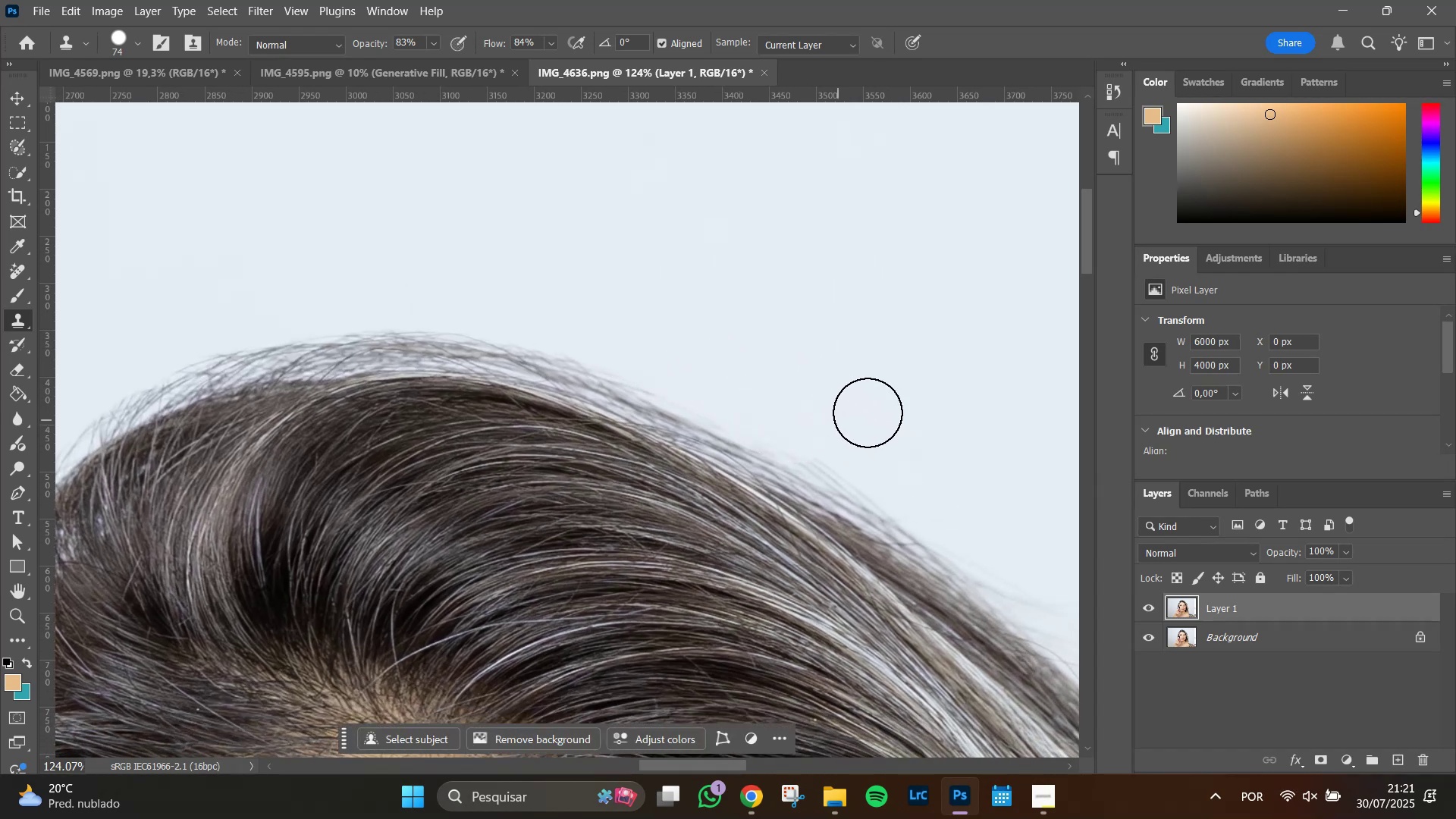 
hold_key(key=Space, duration=0.78)
 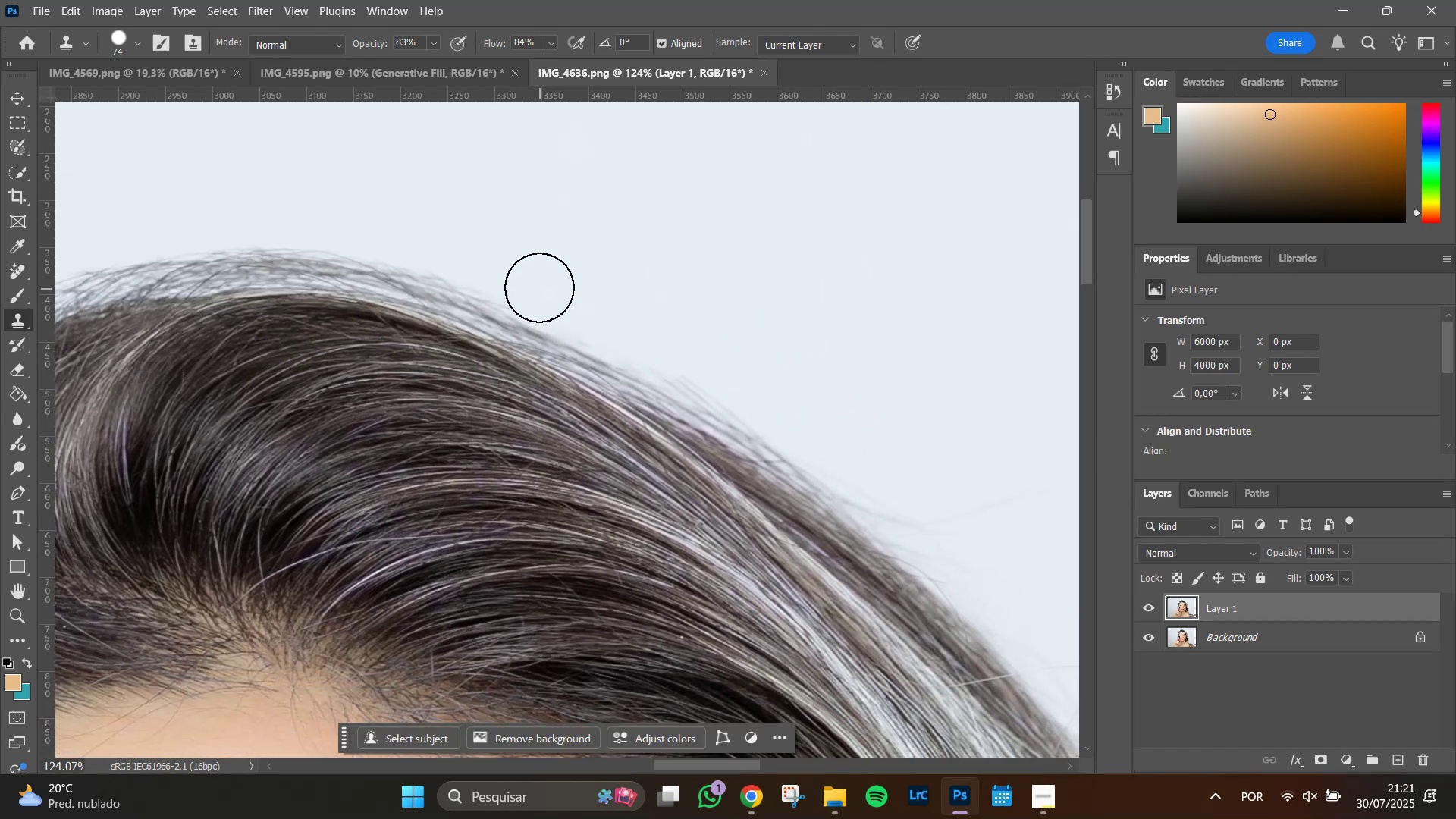 
left_click_drag(start_coordinate=[883, 403], to_coordinate=[749, 320])
 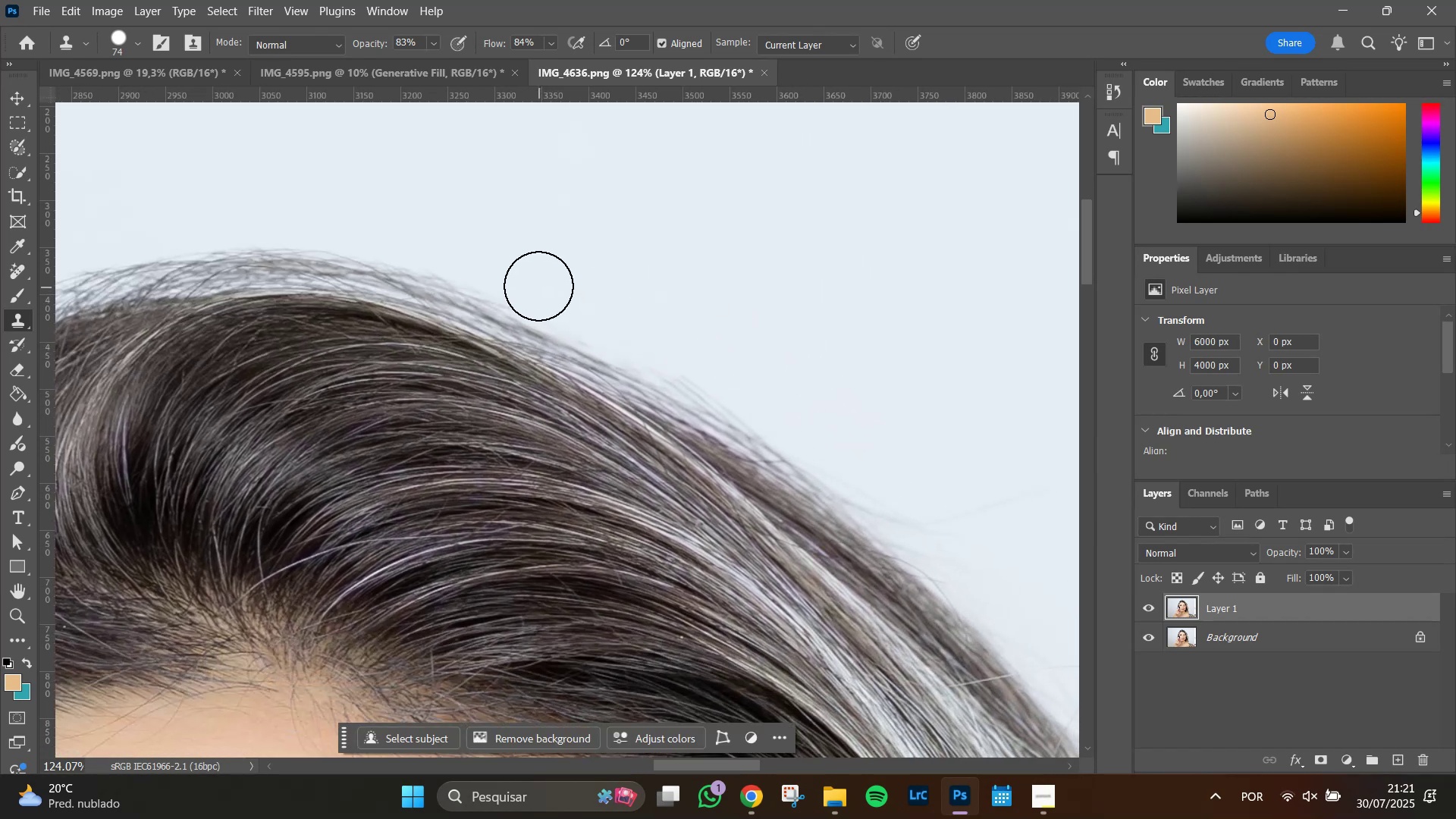 
left_click_drag(start_coordinate=[554, 291], to_coordinate=[673, 353])
 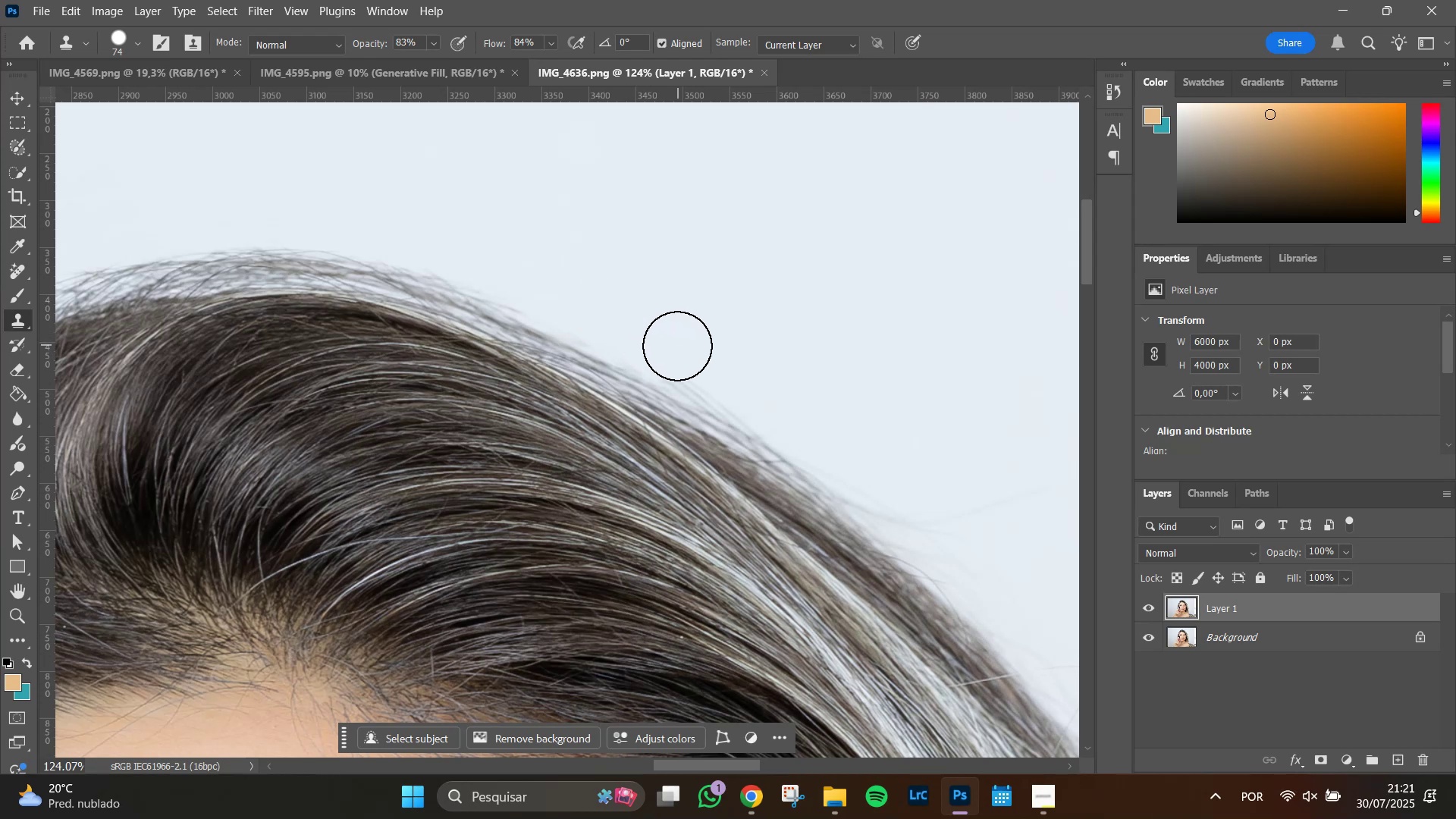 
left_click_drag(start_coordinate=[676, 346], to_coordinate=[544, 275])
 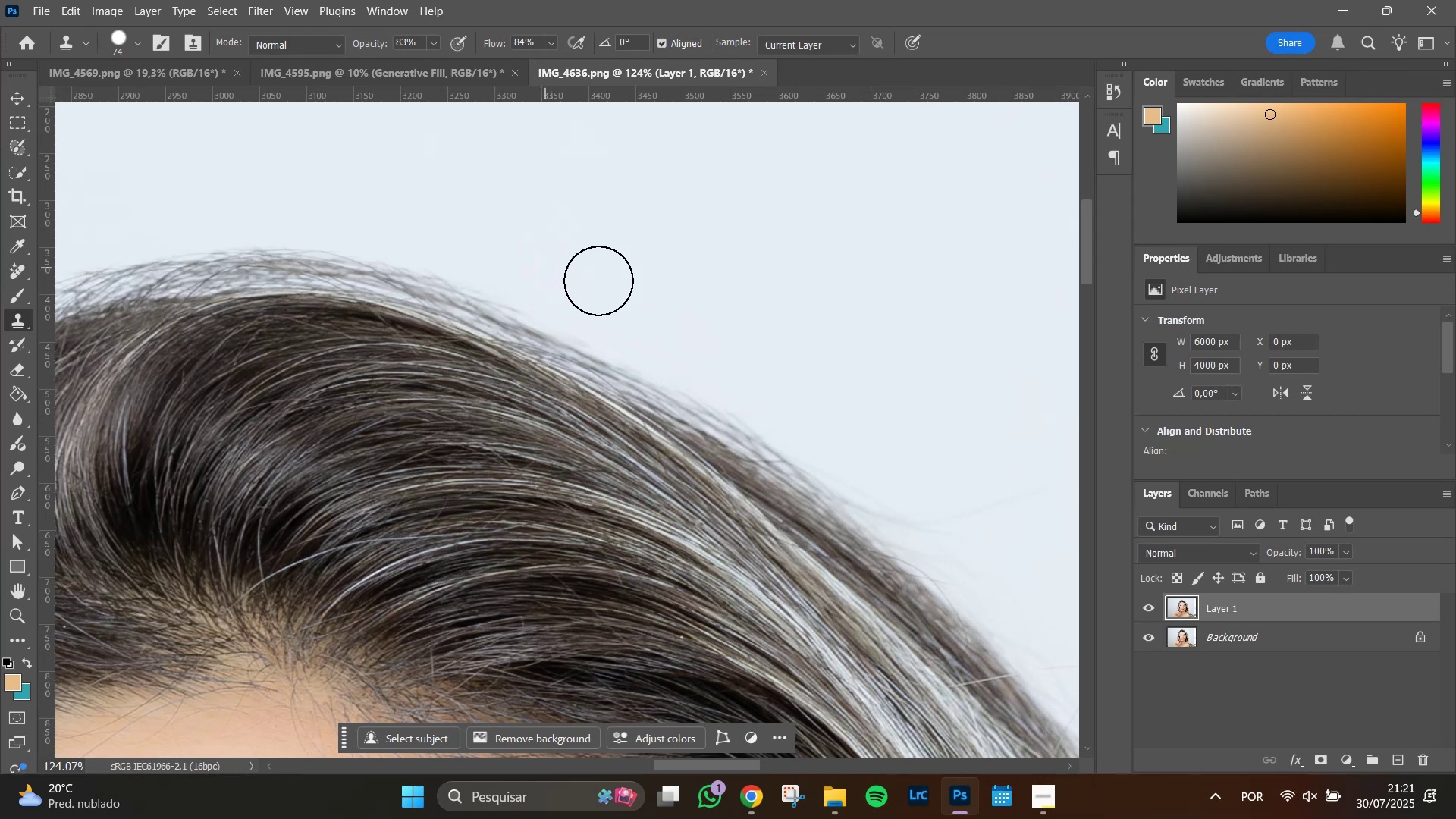 
hold_key(key=Space, duration=1.1)
 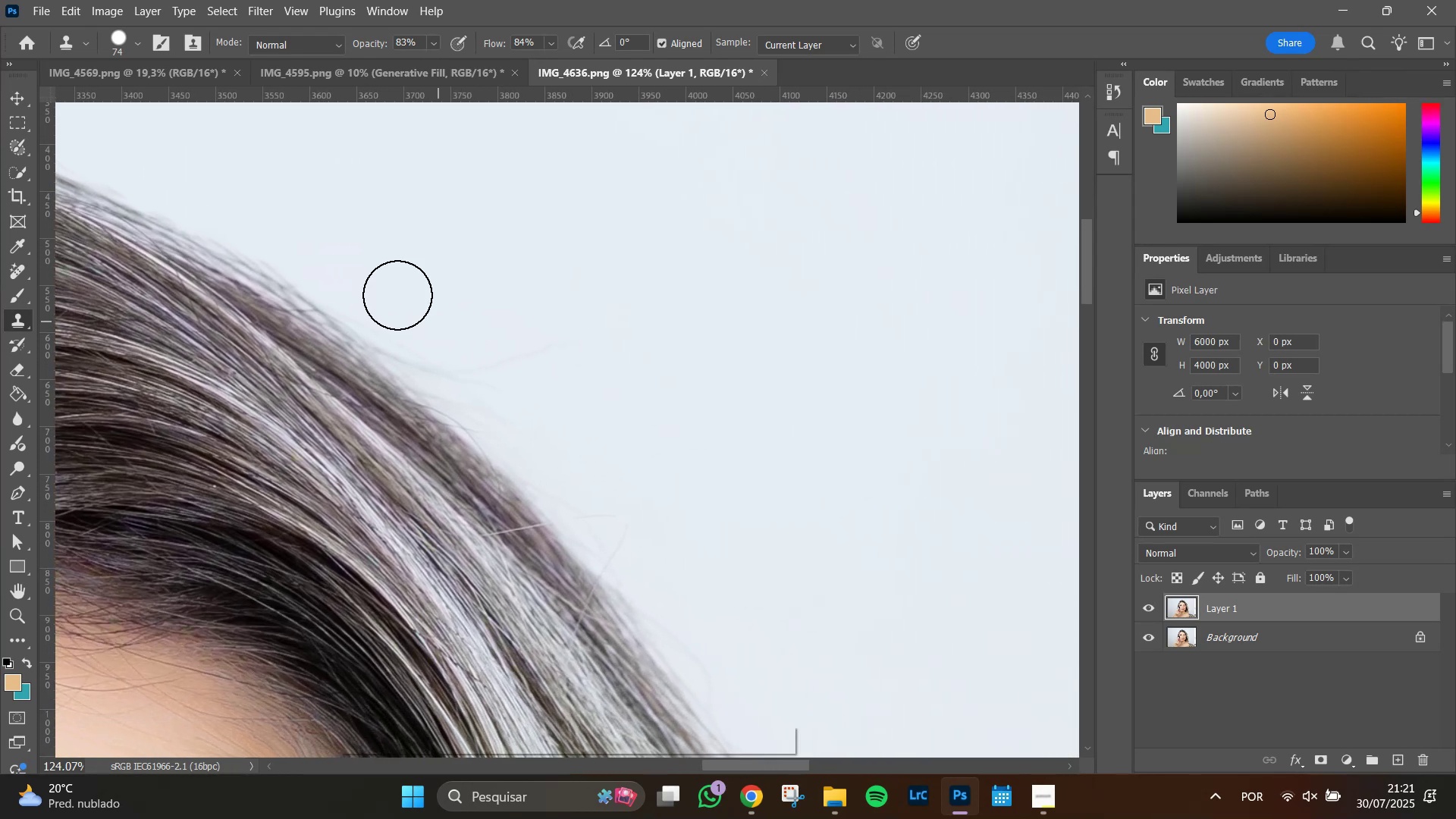 
left_click_drag(start_coordinate=[816, 350], to_coordinate=[536, 280])
 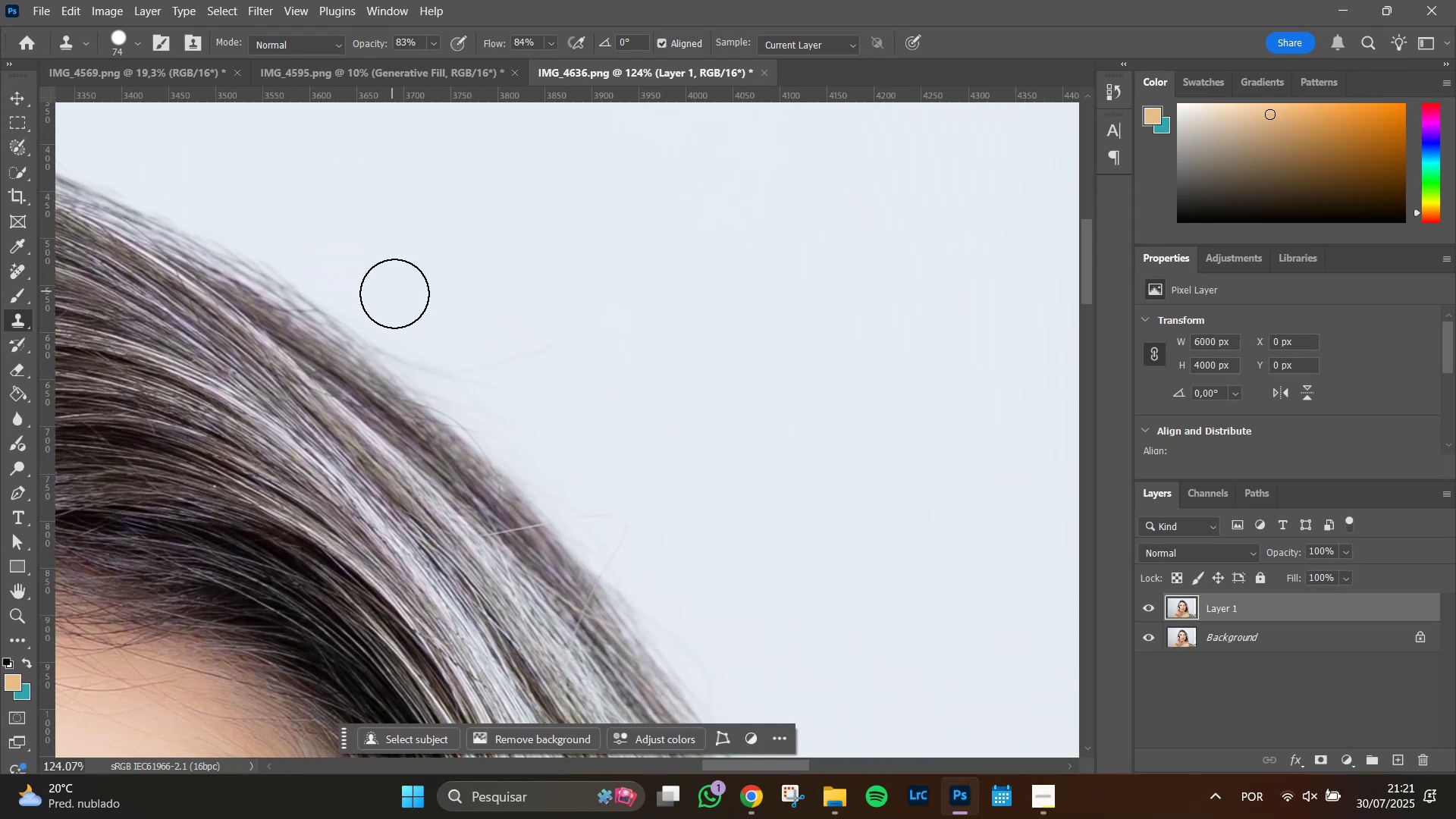 
left_click_drag(start_coordinate=[395, 315], to_coordinate=[423, 322])
 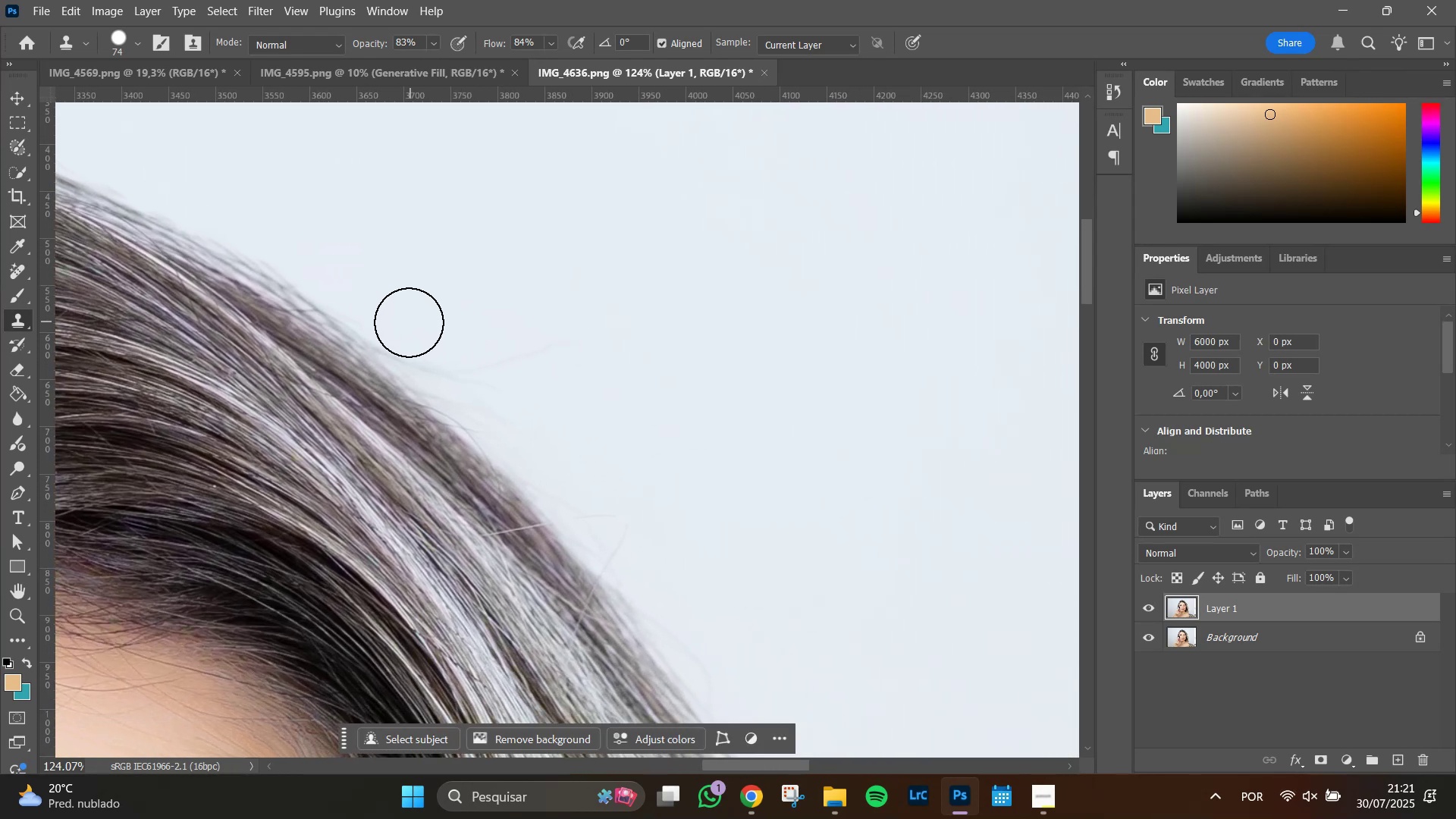 
left_click_drag(start_coordinate=[408, 325], to_coordinate=[423, 335])
 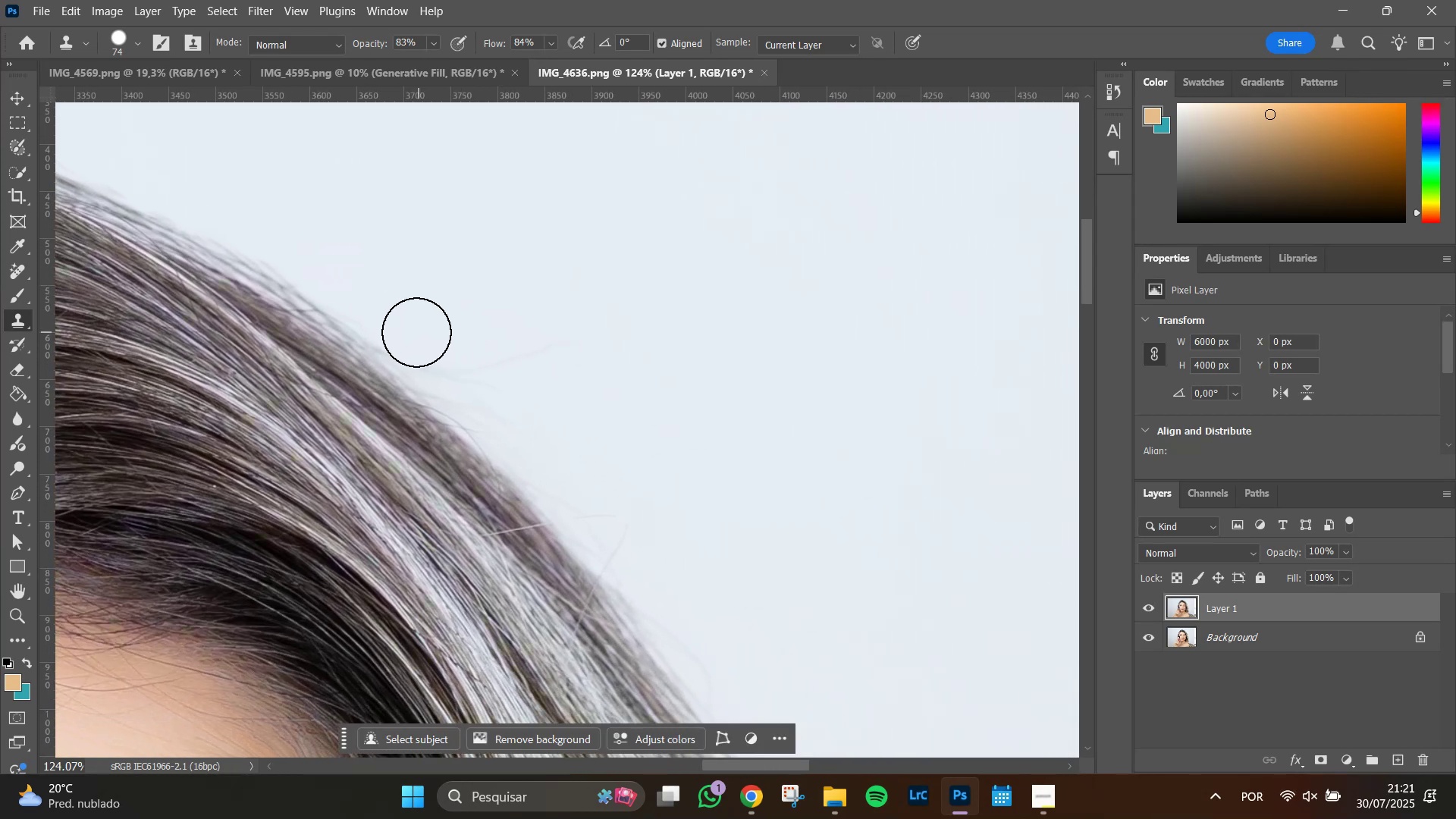 
left_click_drag(start_coordinate=[416, 332], to_coordinate=[543, 331])
 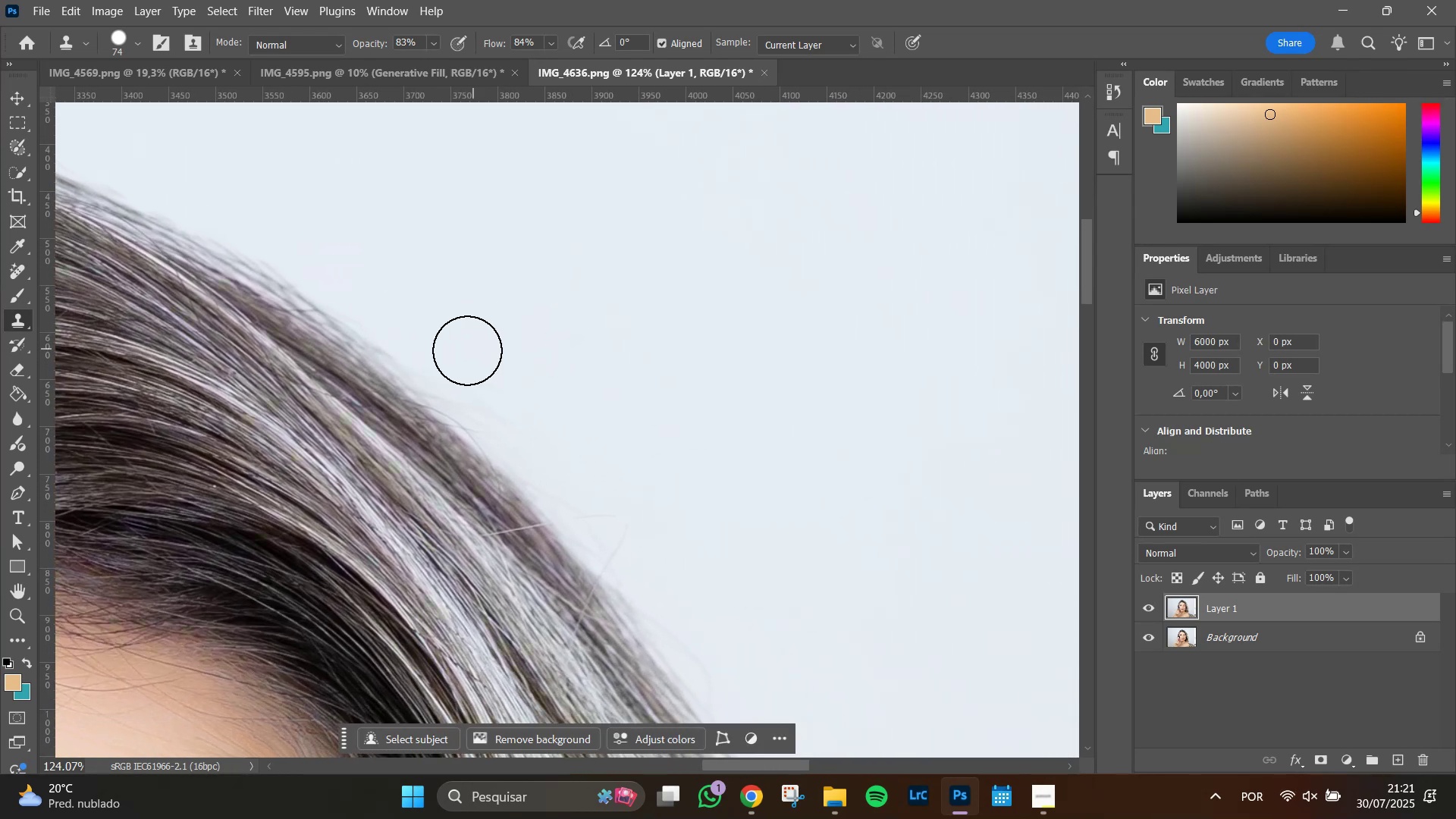 
left_click_drag(start_coordinate=[467, 350], to_coordinate=[588, 318])
 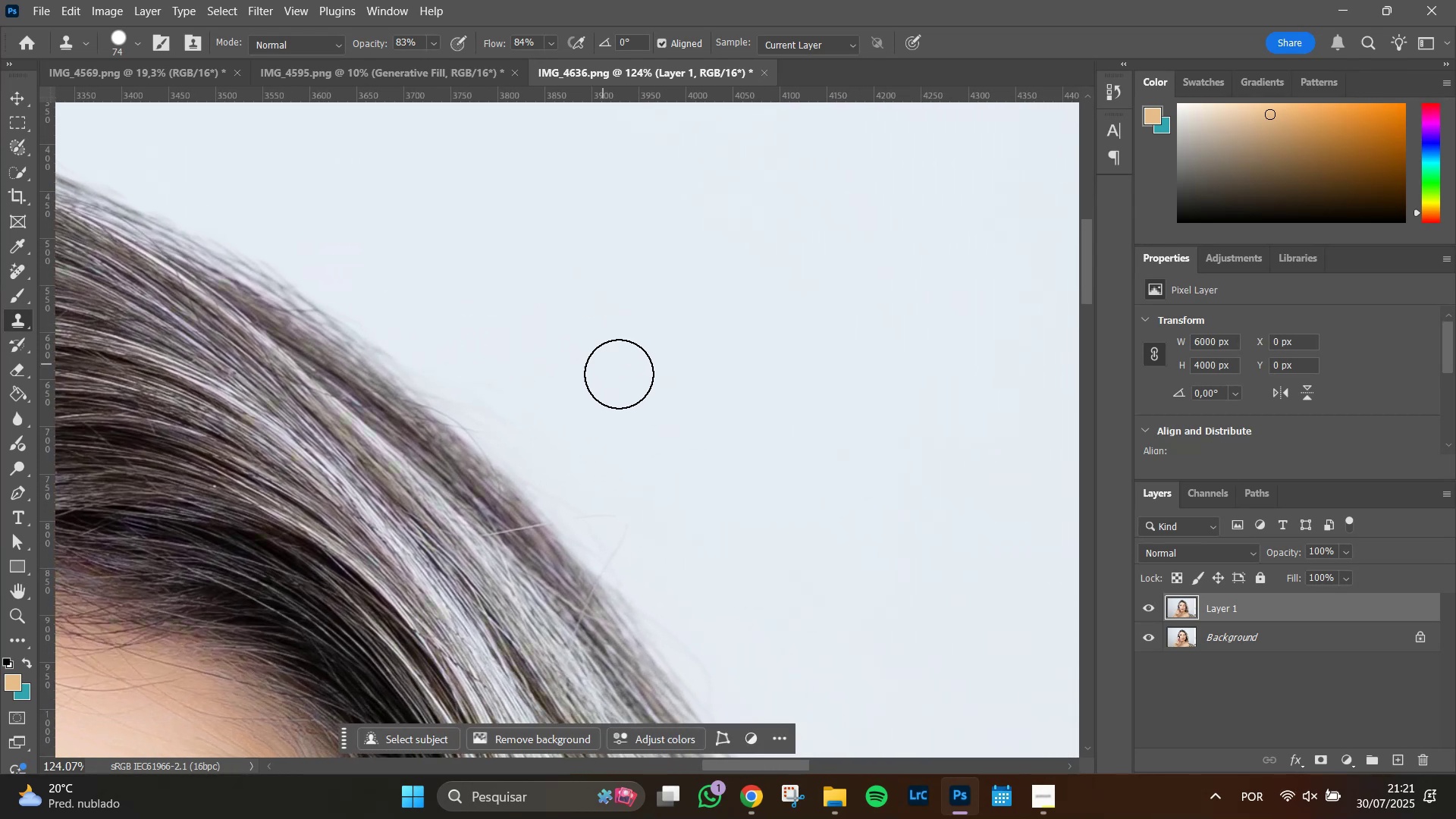 
hold_key(key=Space, duration=0.67)
 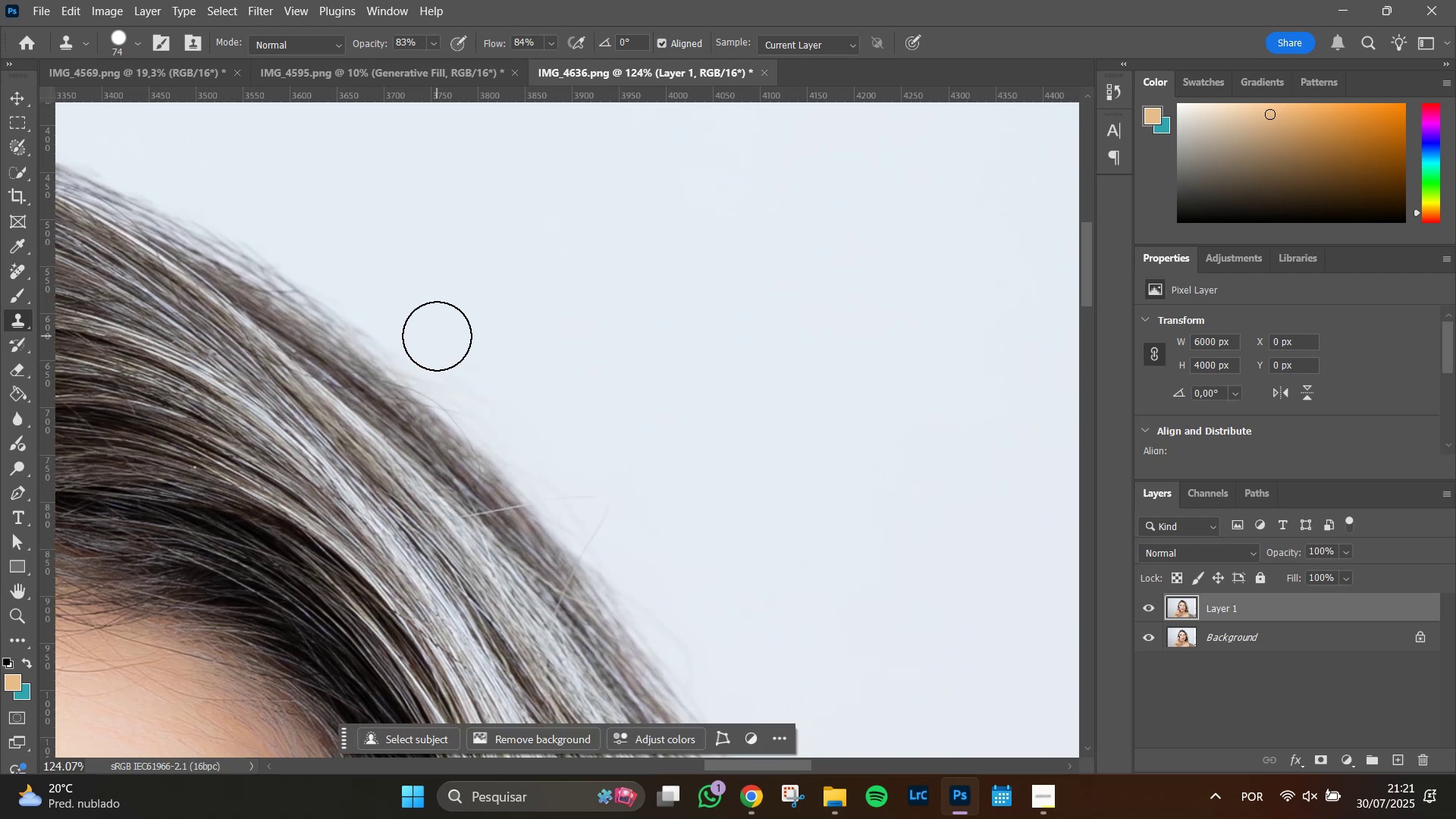 
left_click_drag(start_coordinate=[630, 375], to_coordinate=[610, 356])
 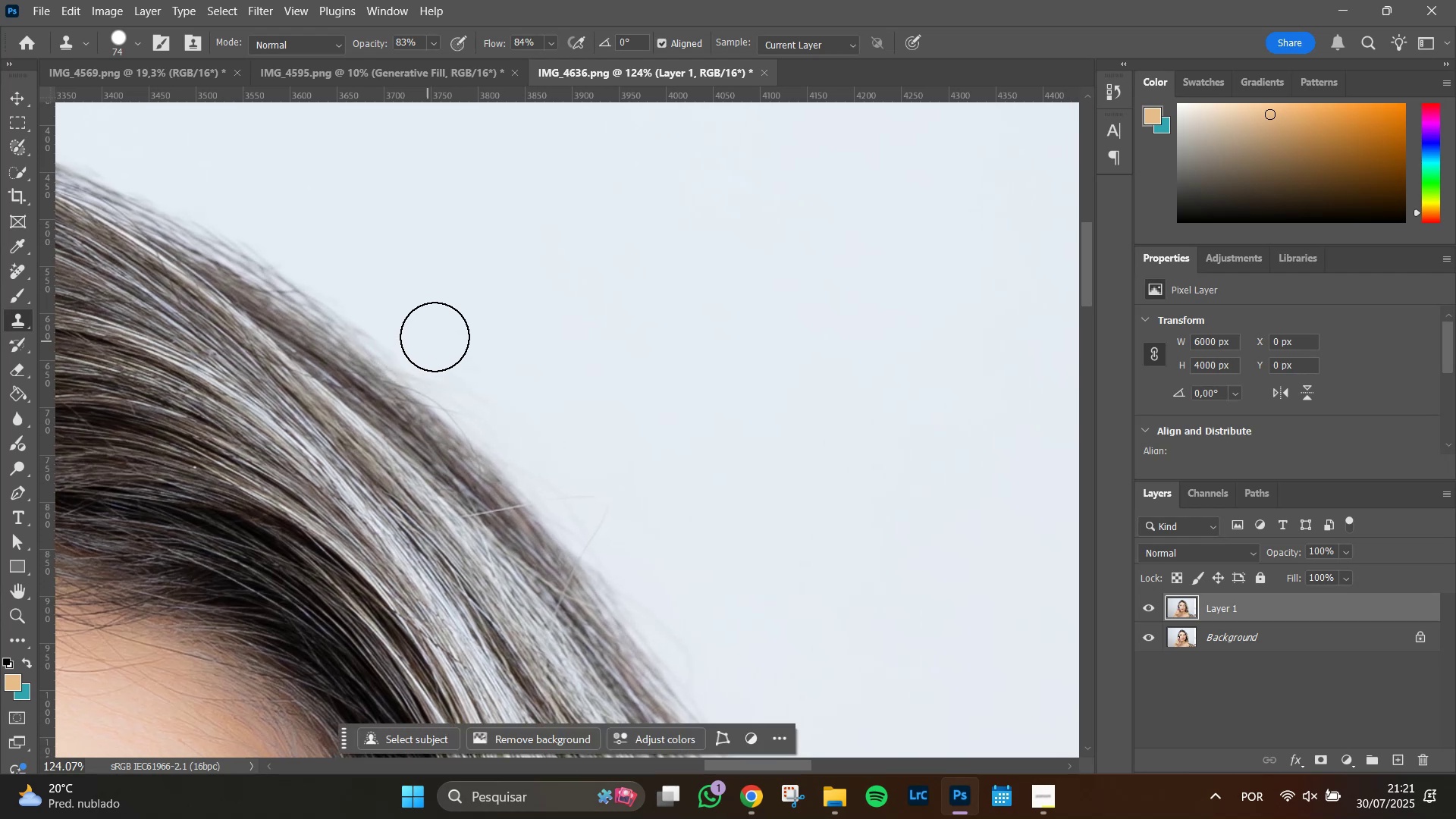 
left_click_drag(start_coordinate=[438, 336], to_coordinate=[479, 375])
 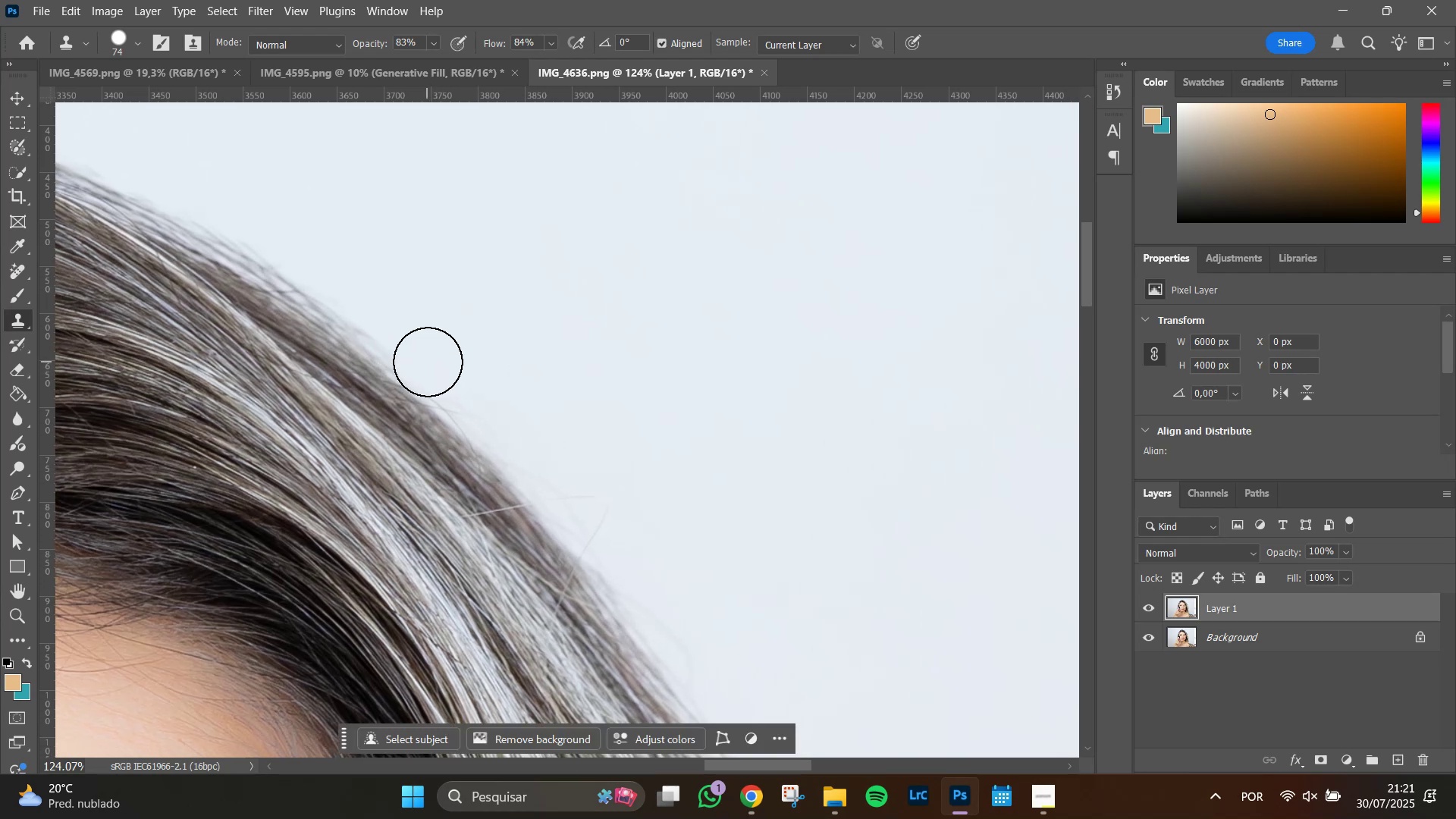 
left_click_drag(start_coordinate=[431, 362], to_coordinate=[496, 373])
 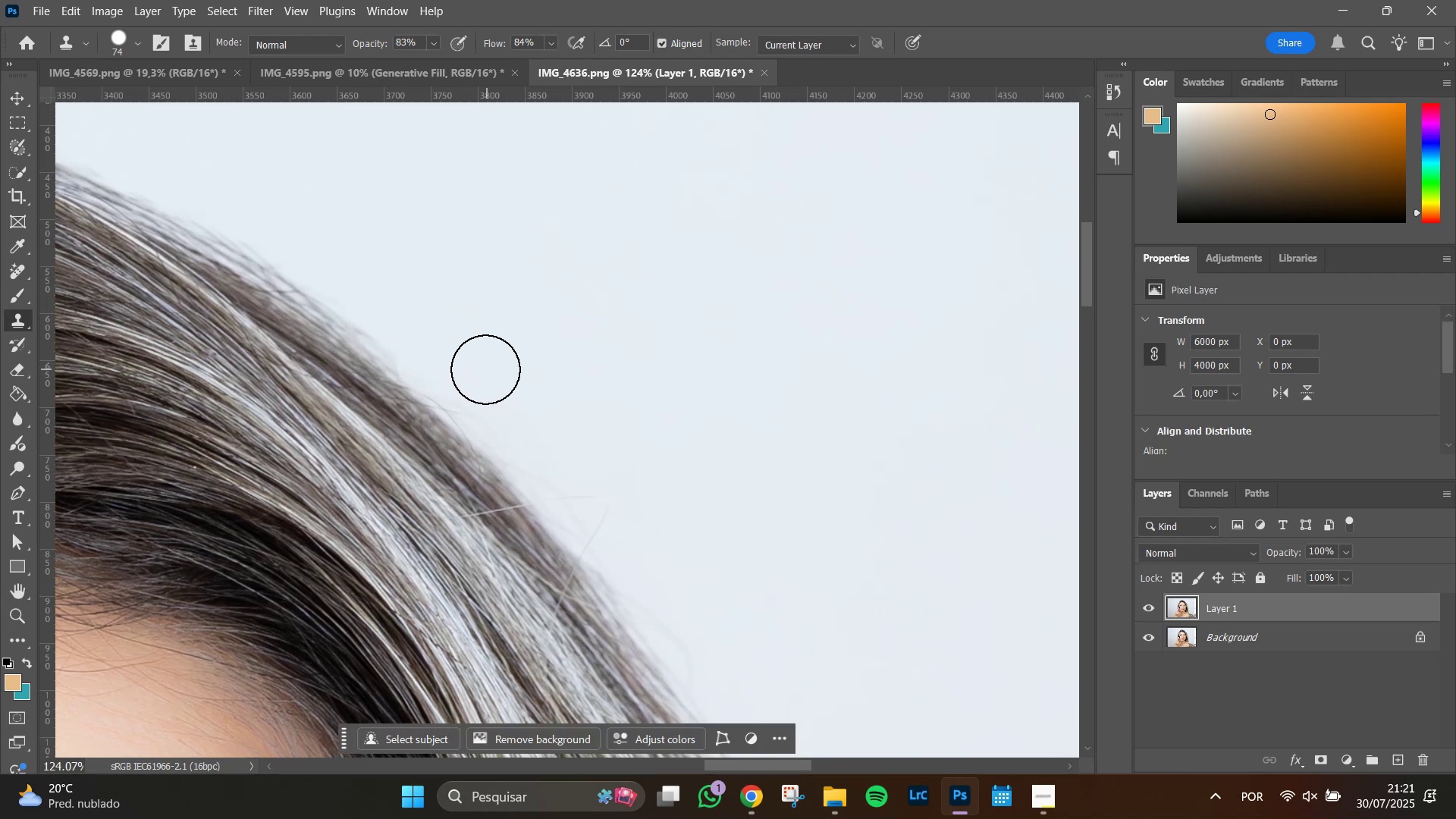 
left_click_drag(start_coordinate=[485, 369], to_coordinate=[512, 404])
 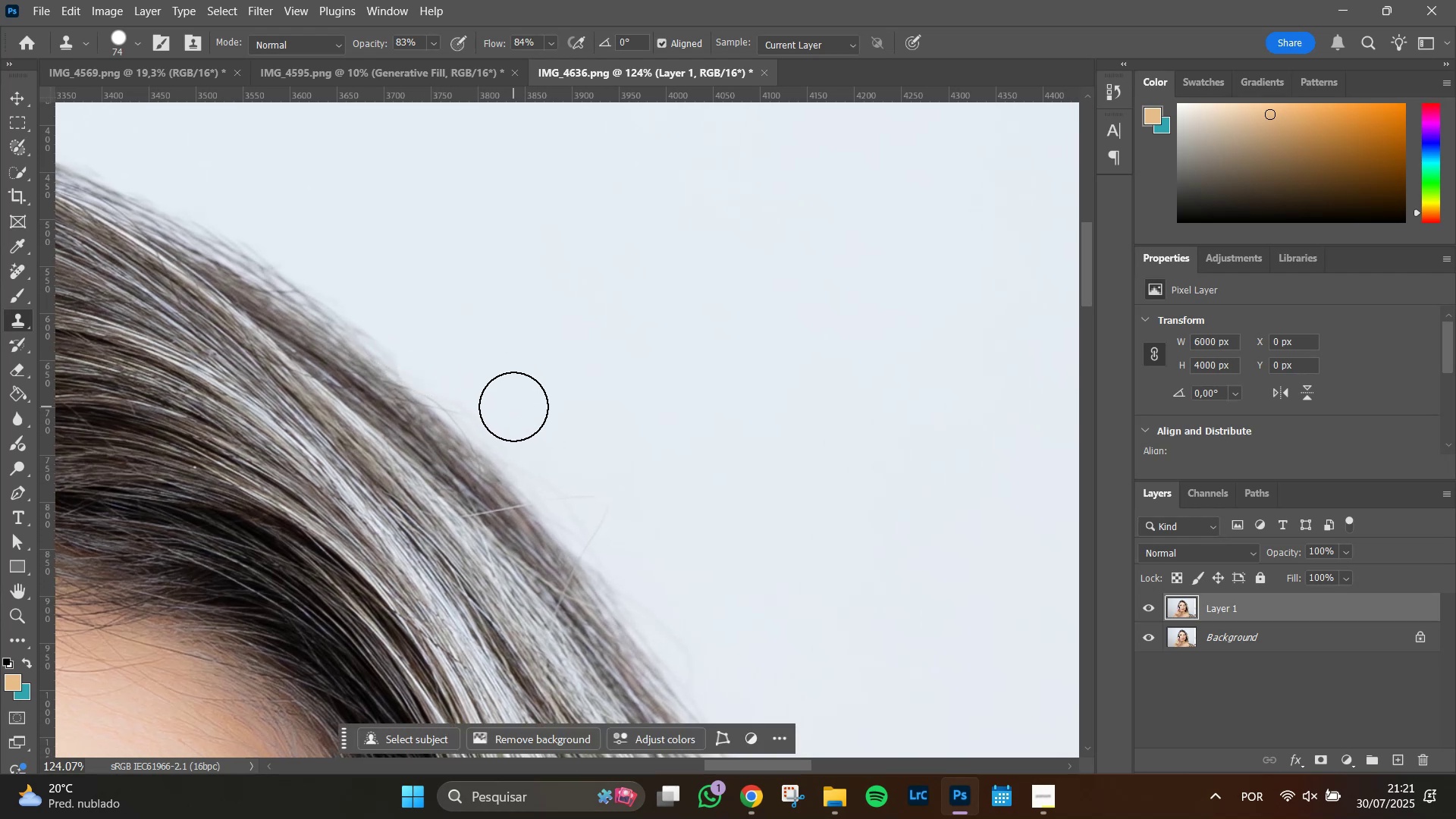 
left_click_drag(start_coordinate=[513, 406], to_coordinate=[540, 431])
 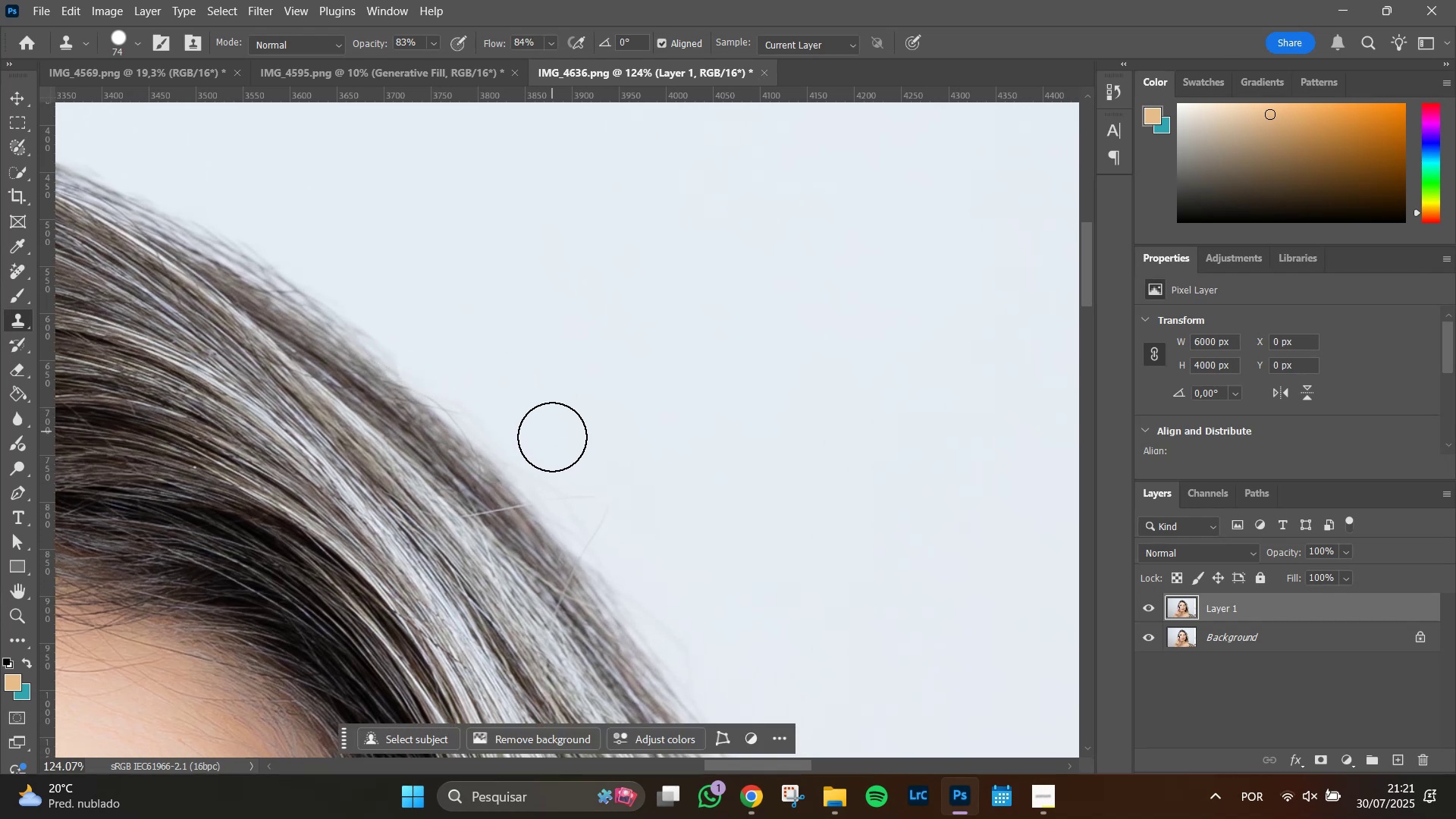 
left_click_drag(start_coordinate=[552, 444], to_coordinate=[581, 476])
 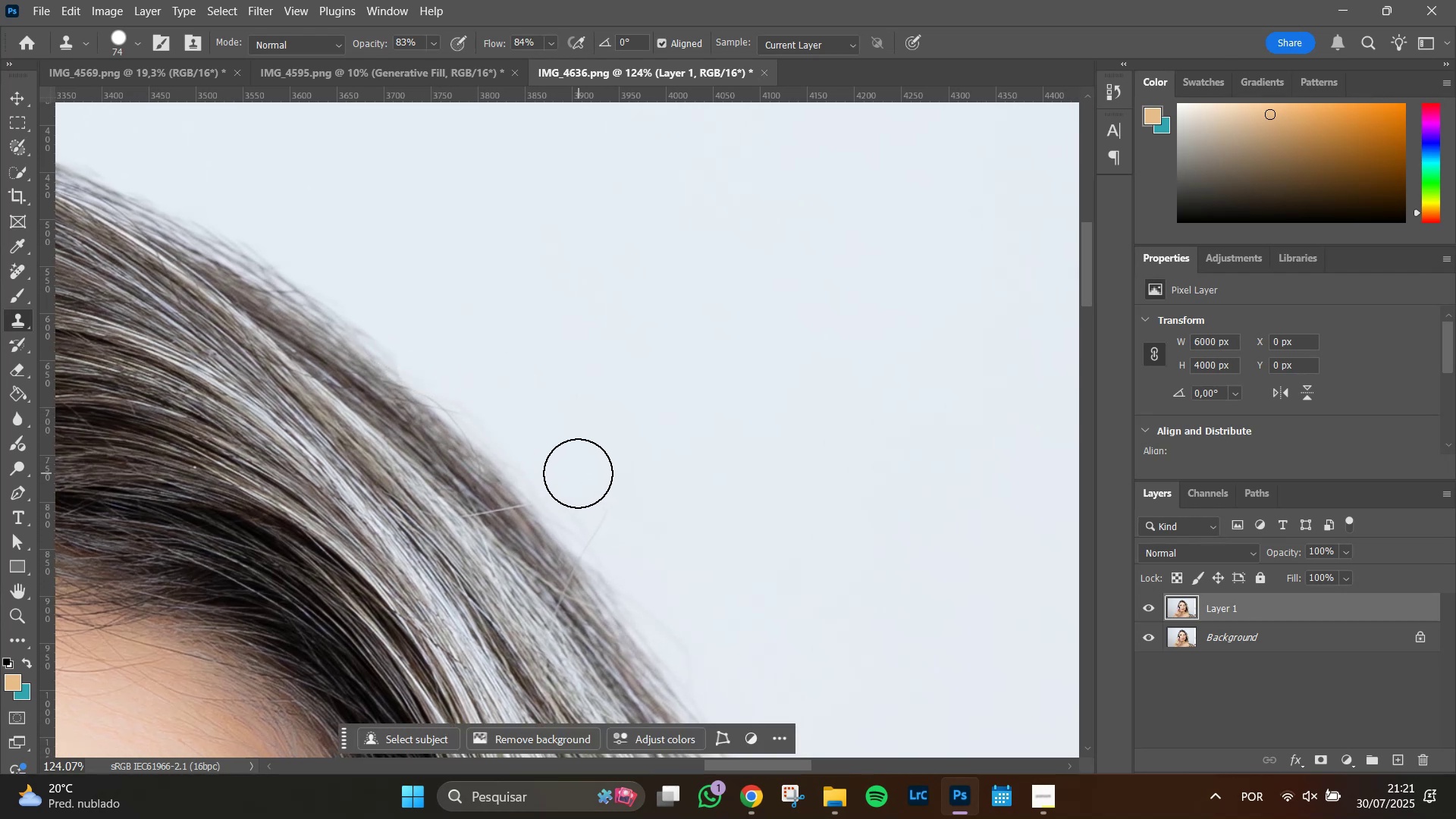 
left_click_drag(start_coordinate=[578, 473], to_coordinate=[615, 526])
 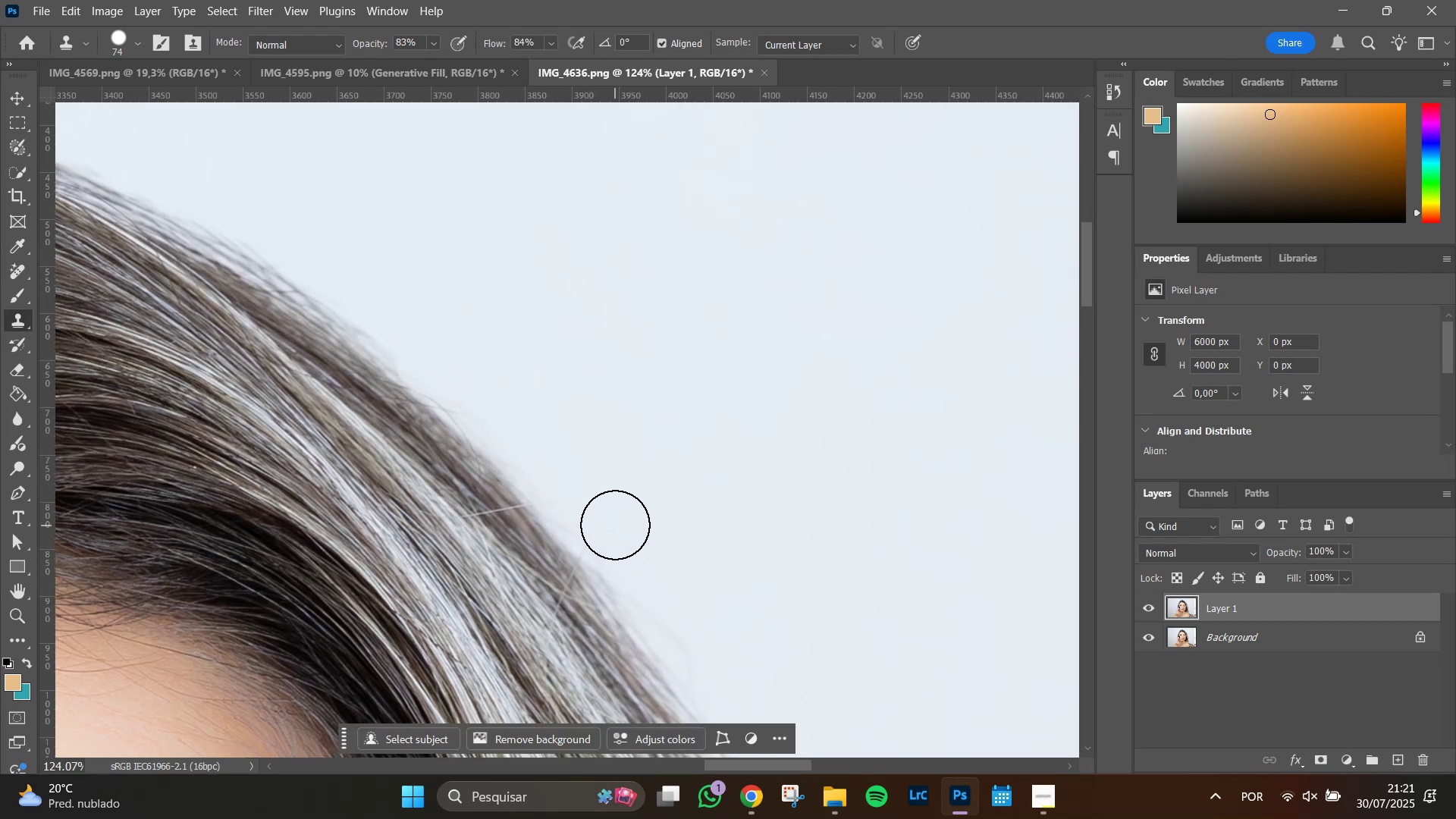 
left_click_drag(start_coordinate=[615, 523], to_coordinate=[576, 462])
 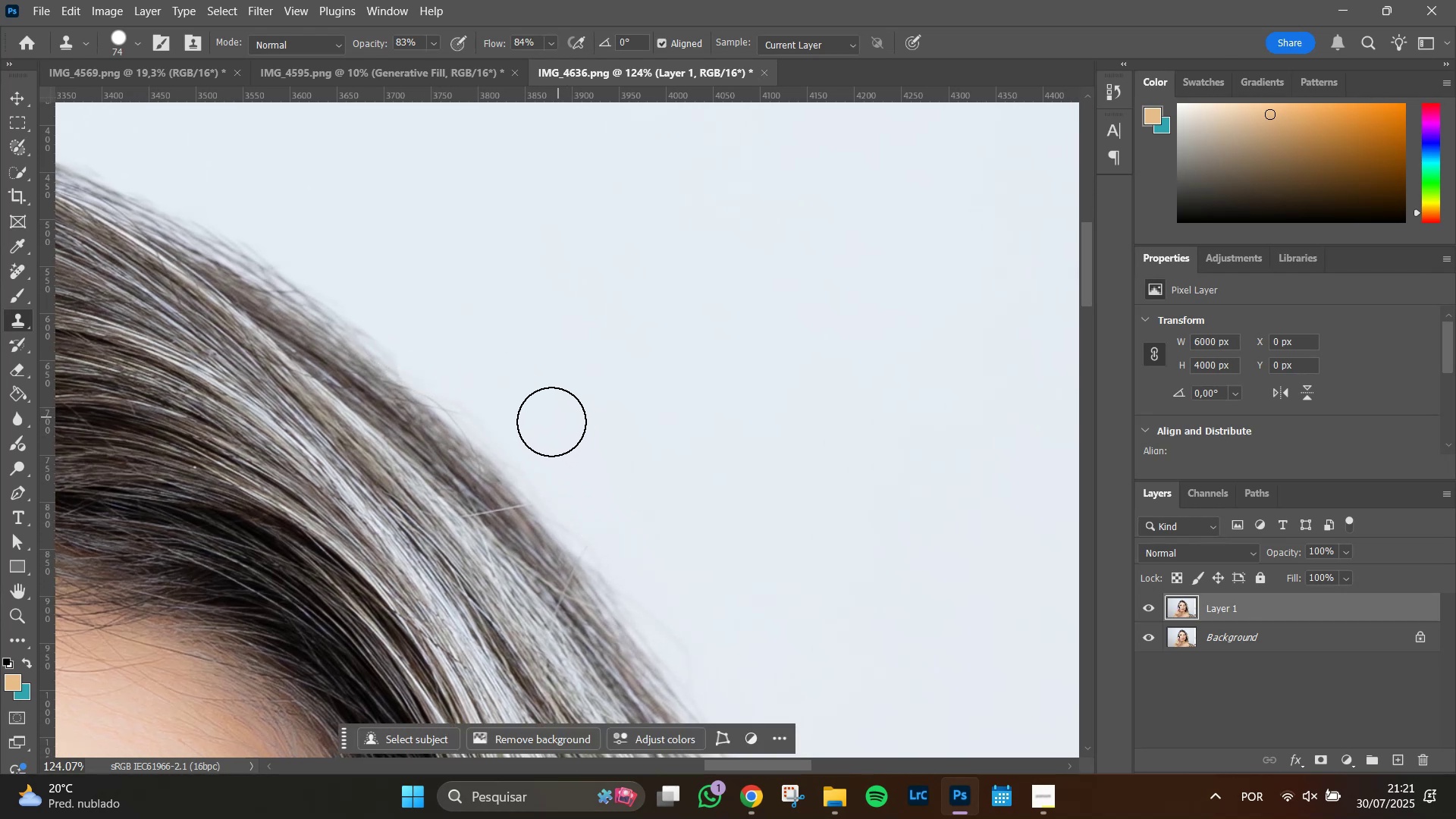 
left_click_drag(start_coordinate=[553, 438], to_coordinate=[598, 497])
 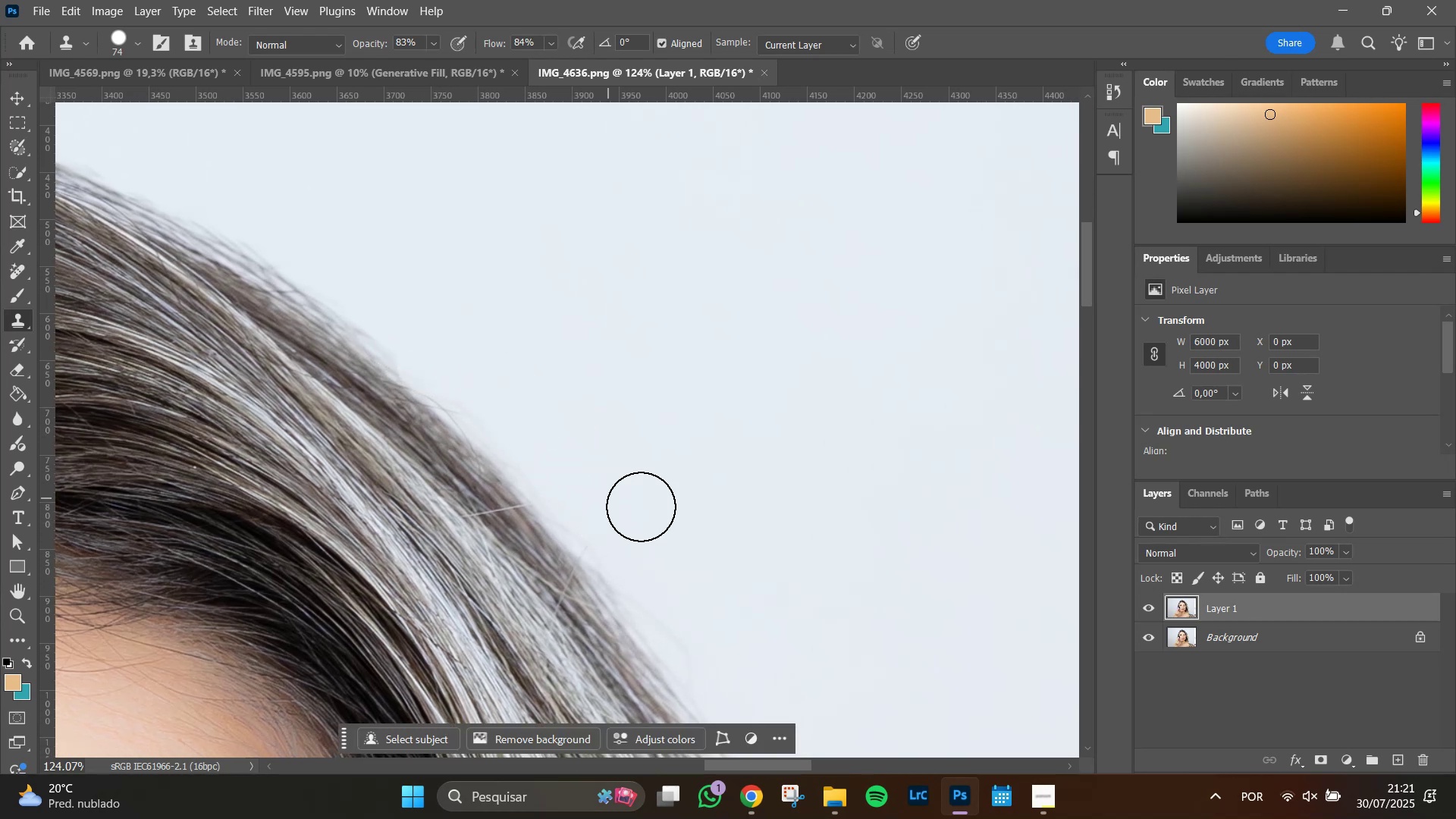 
hold_key(key=Space, duration=1.51)
 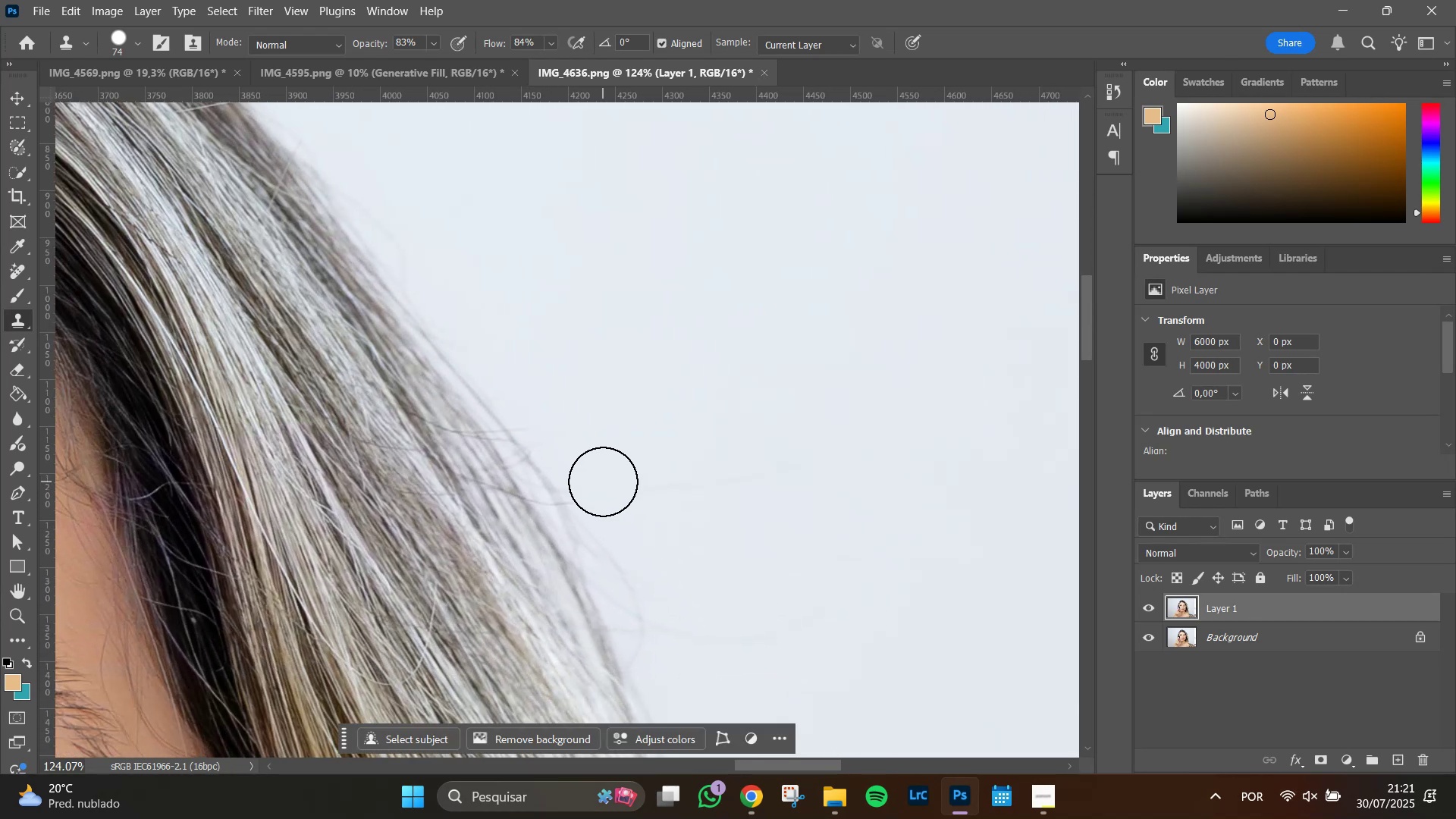 
left_click_drag(start_coordinate=[732, 516], to_coordinate=[599, 293])
 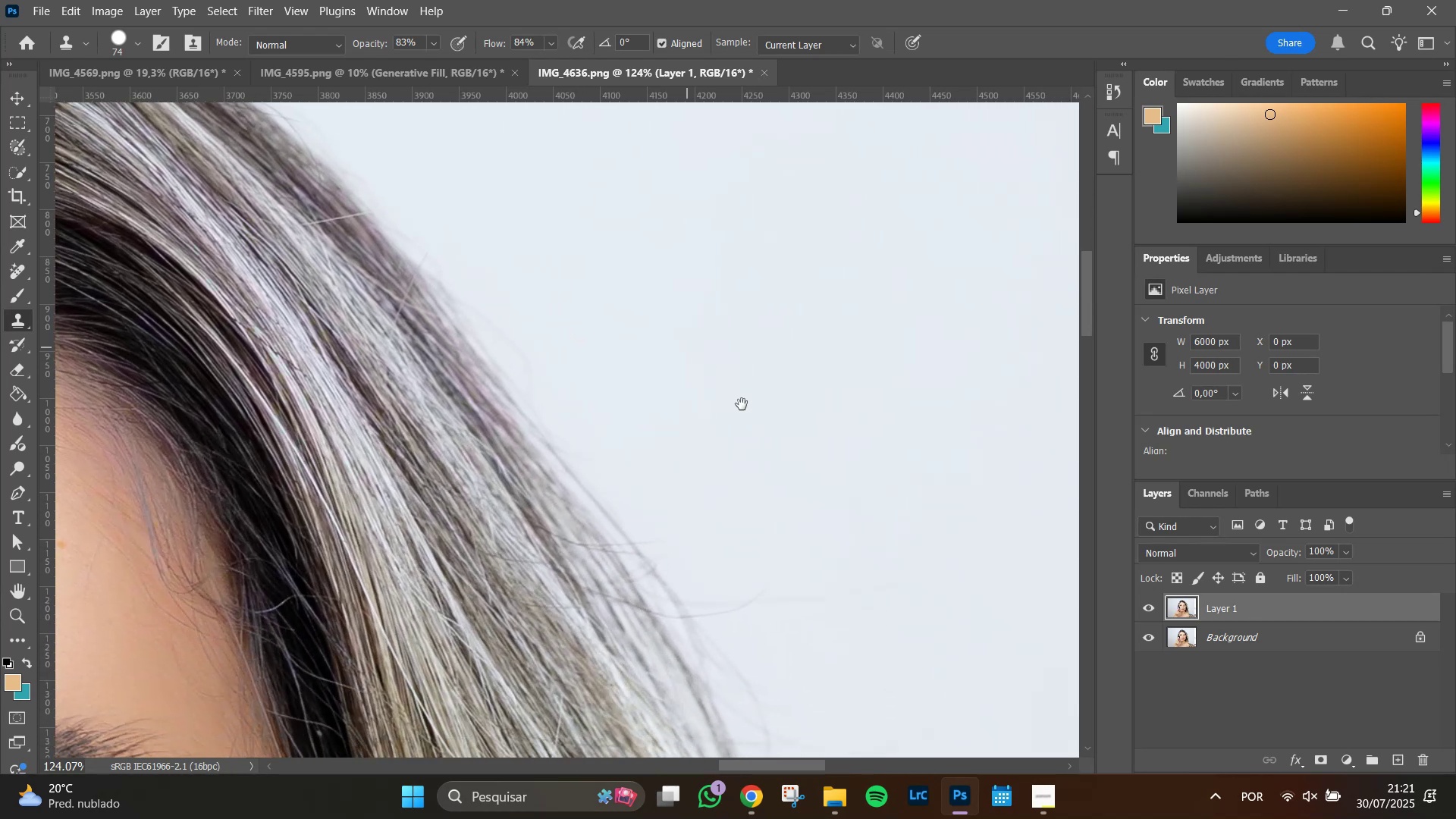 
left_click_drag(start_coordinate=[745, 413], to_coordinate=[632, 336])
 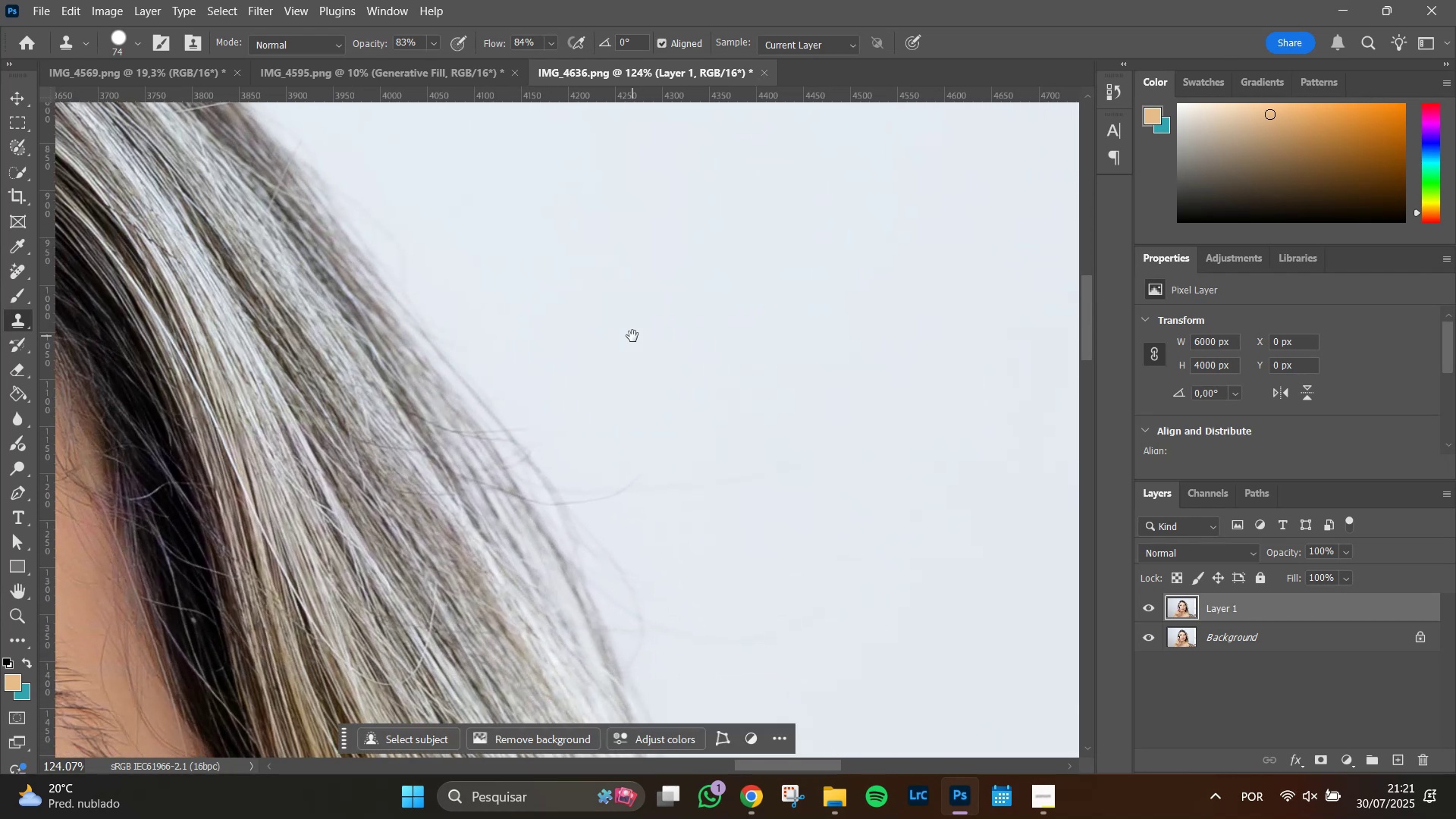 
key(Space)
 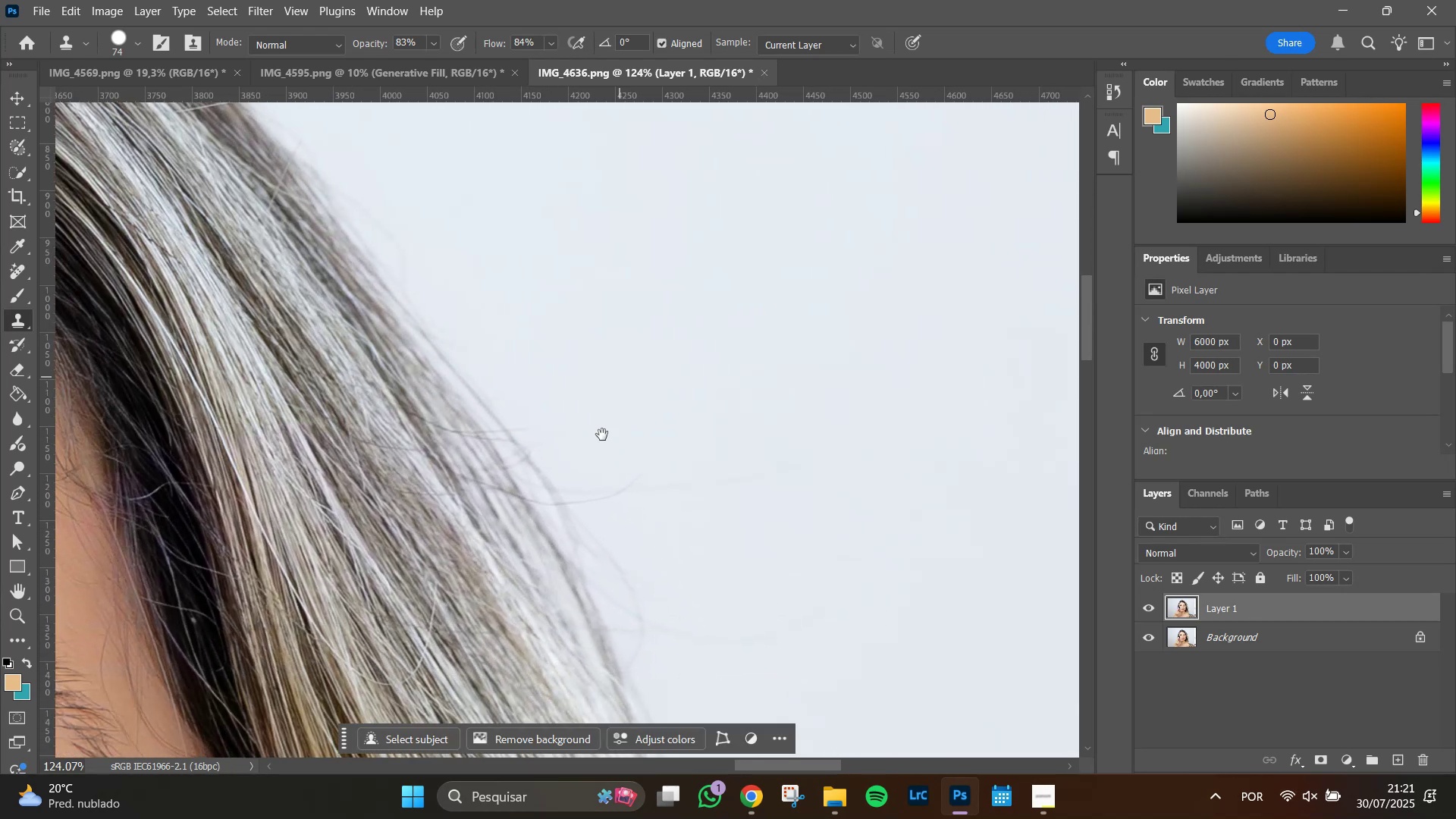 
key(Space)
 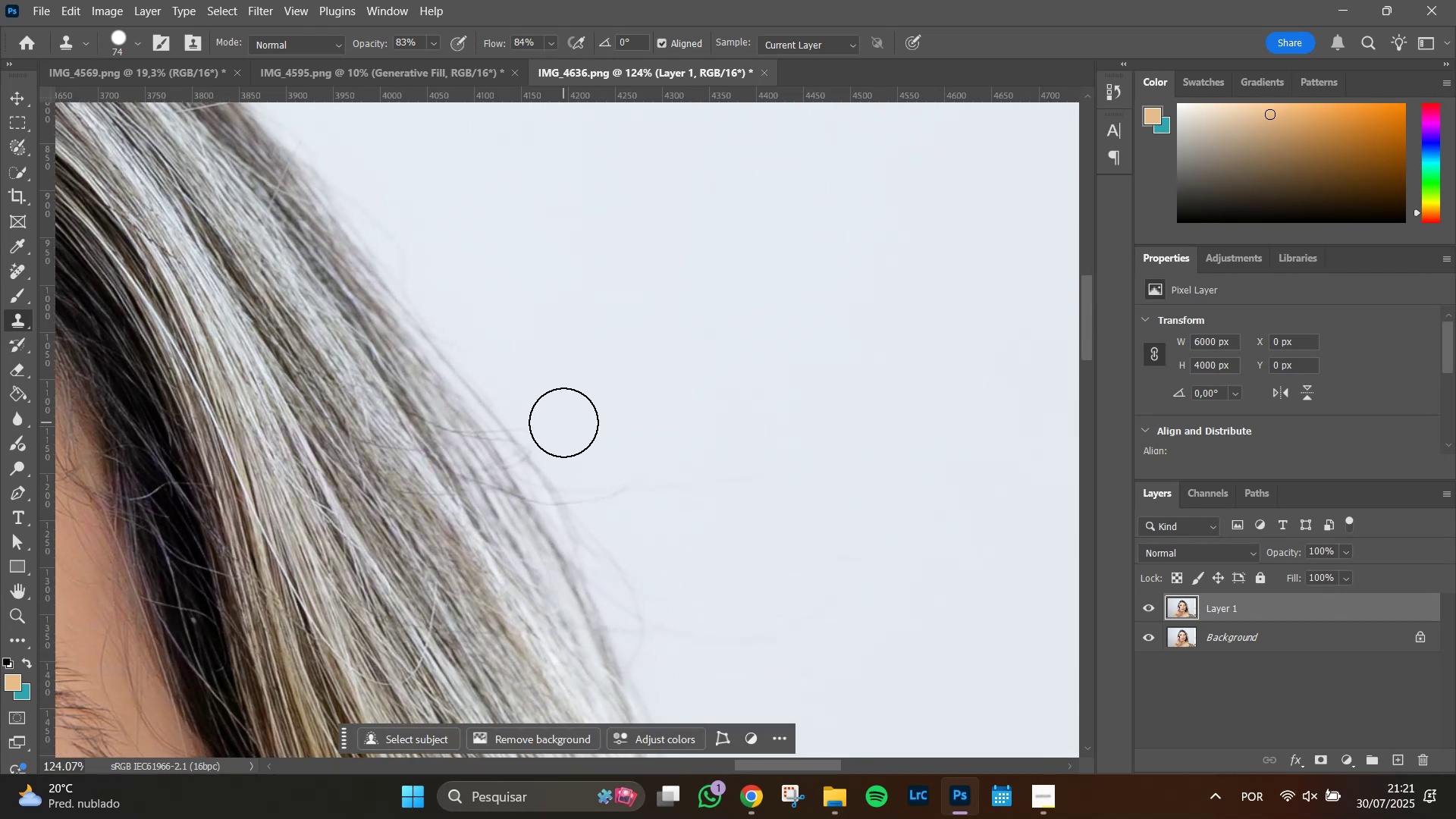 
left_click_drag(start_coordinate=[550, 413], to_coordinate=[613, 397])
 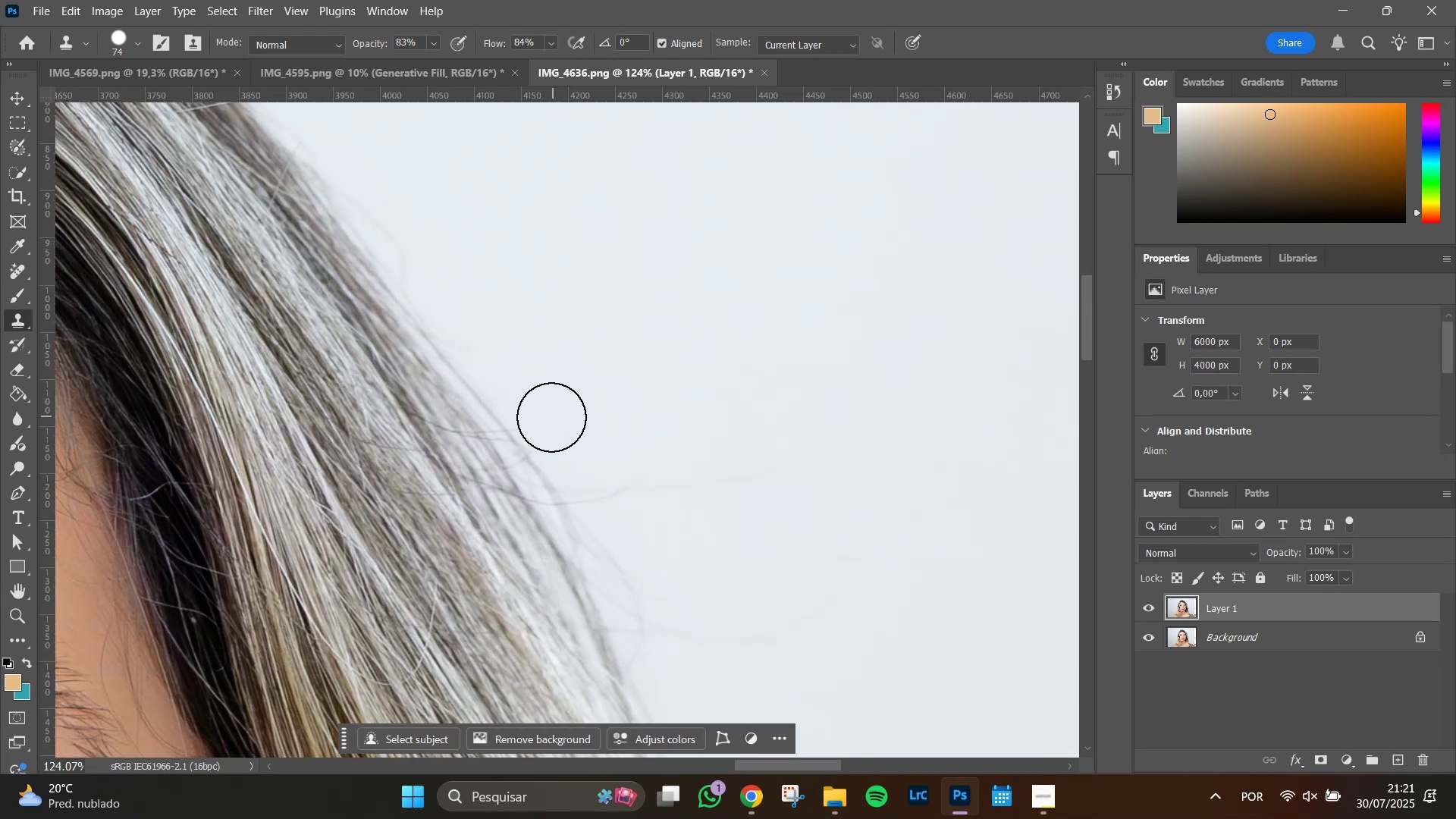 
left_click_drag(start_coordinate=[551, 417], to_coordinate=[581, 407])
 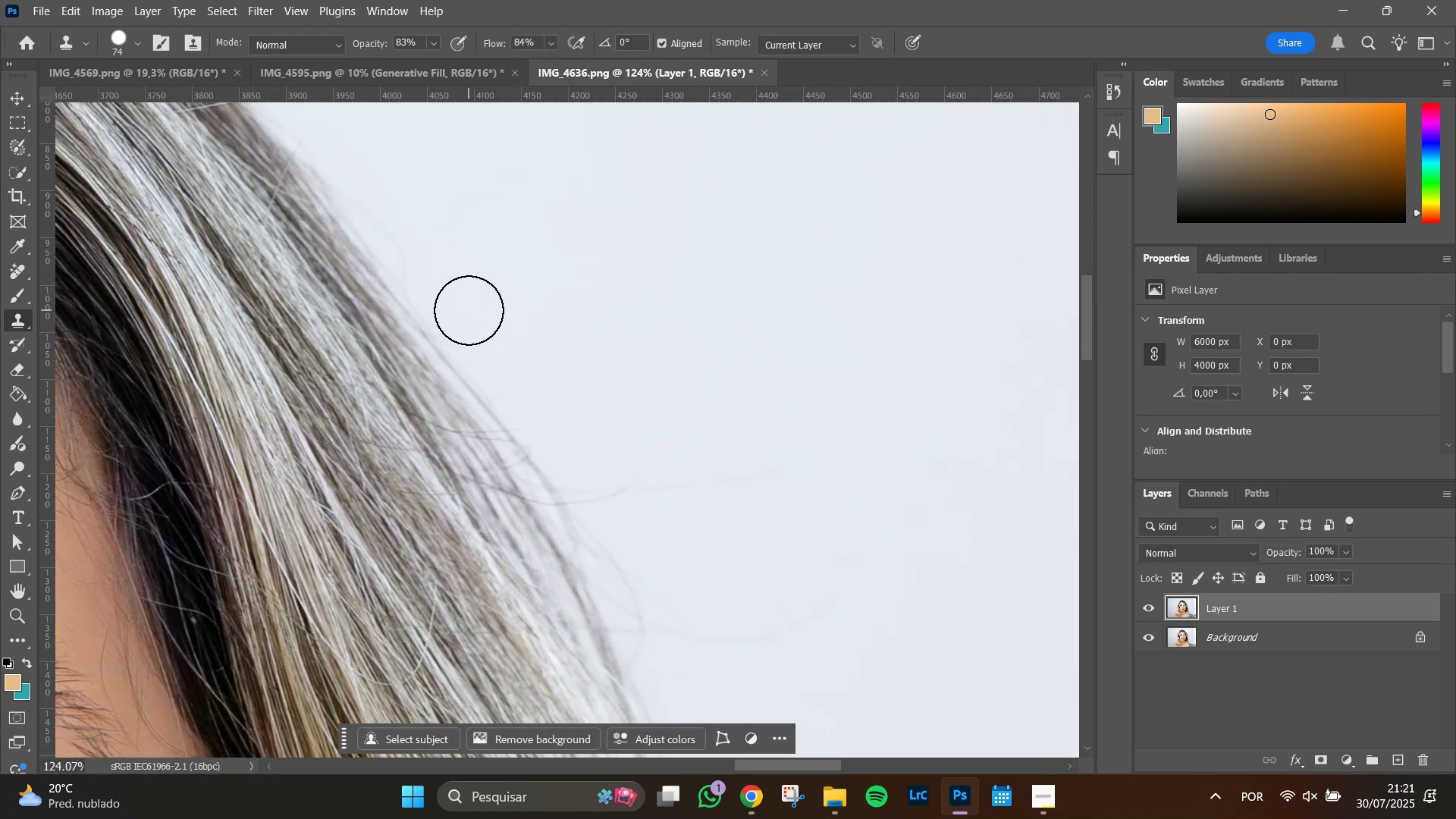 
left_click_drag(start_coordinate=[466, 307], to_coordinate=[480, 330])
 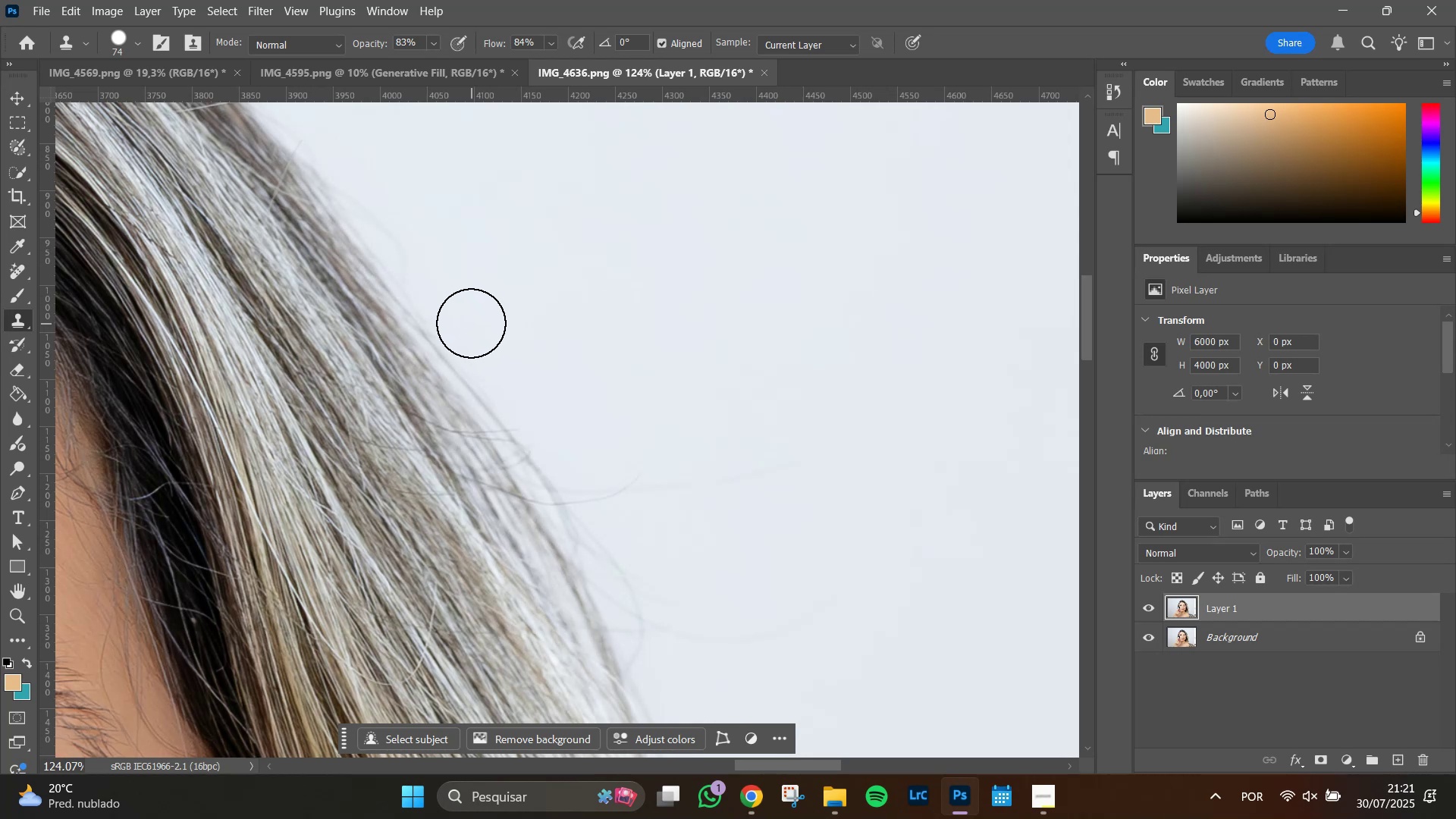 
left_click_drag(start_coordinate=[471, 323], to_coordinate=[482, 331])
 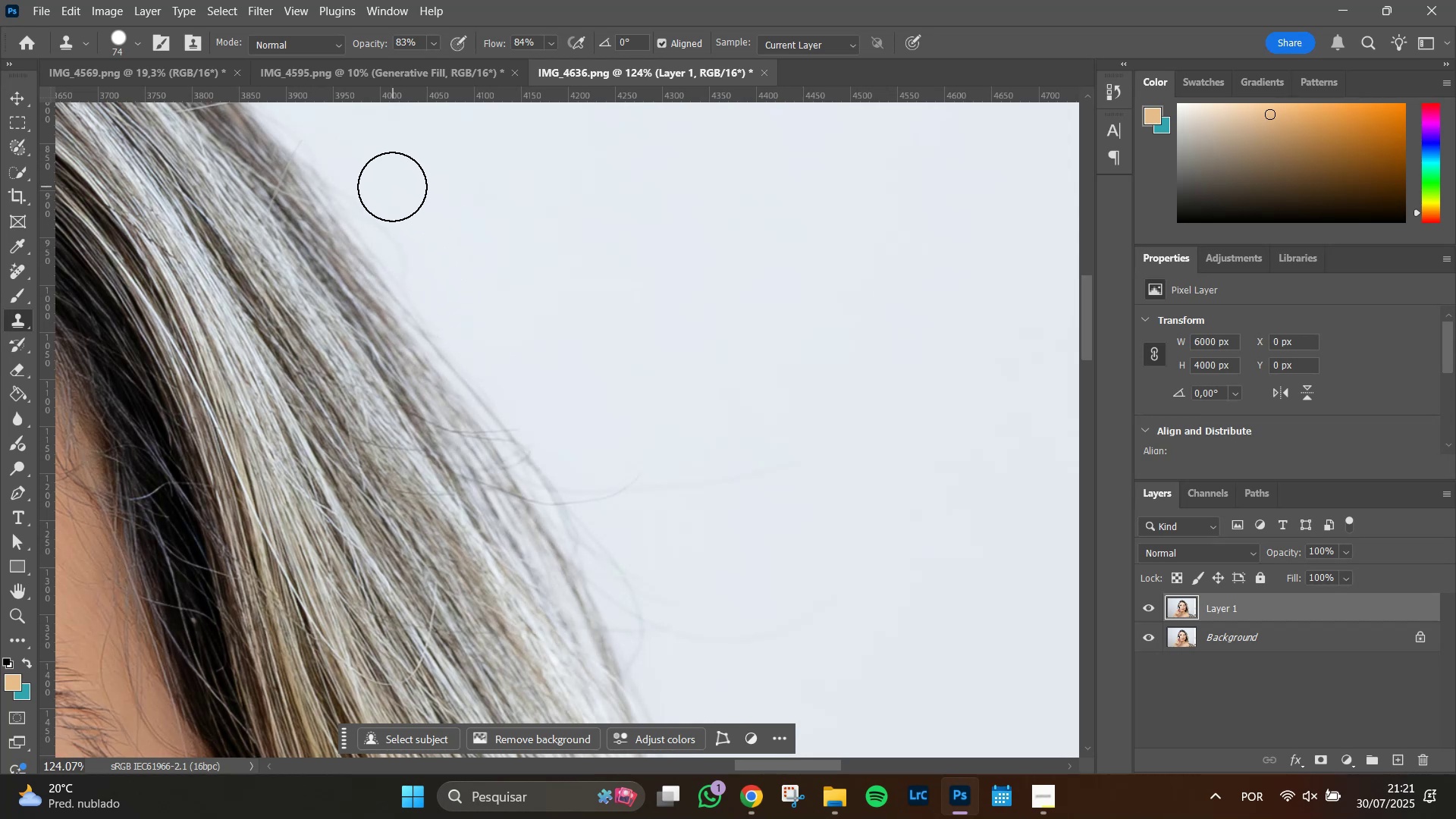 
left_click_drag(start_coordinate=[382, 183], to_coordinate=[402, 215])
 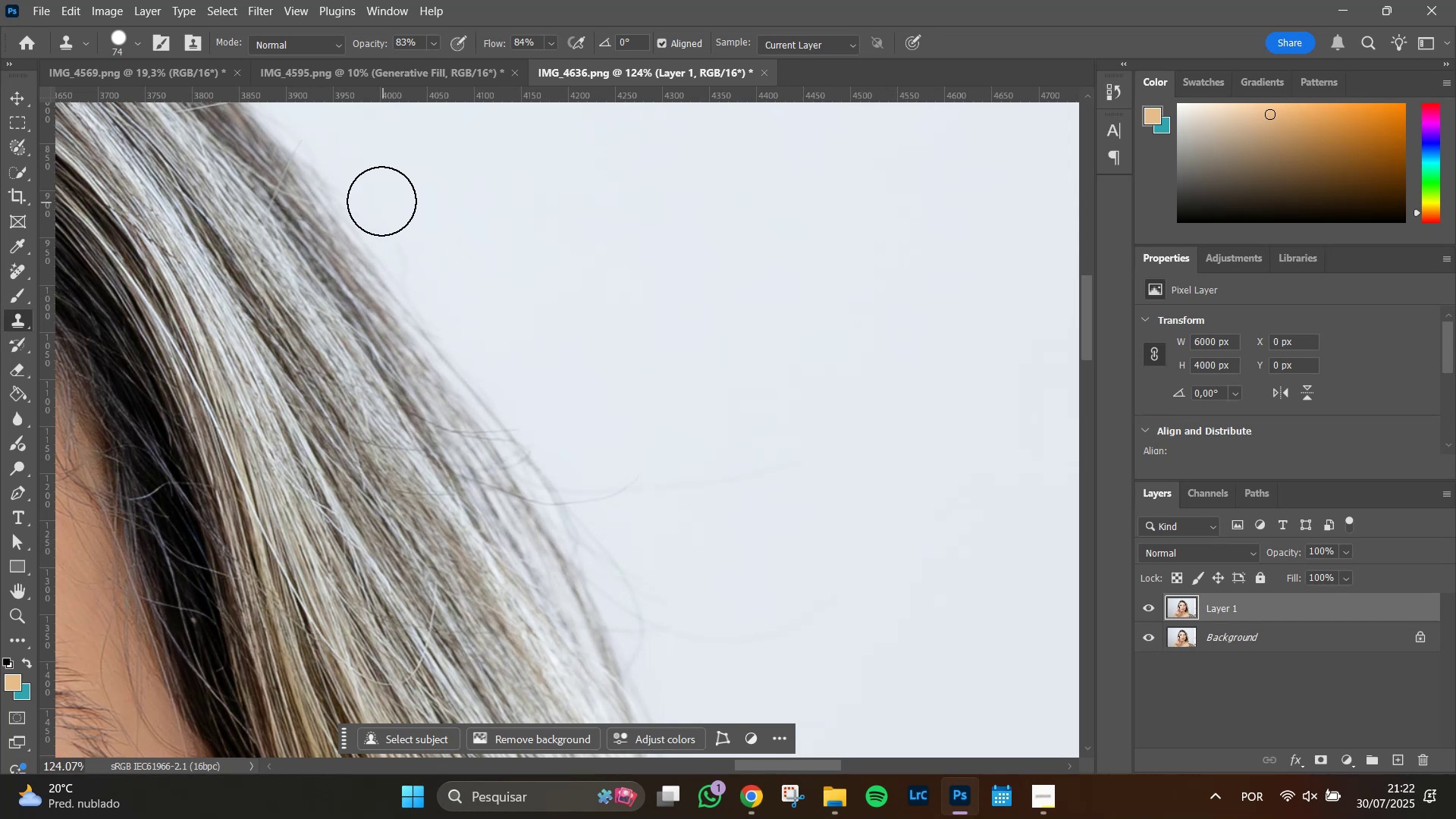 
left_click_drag(start_coordinate=[382, 202], to_coordinate=[449, 279])
 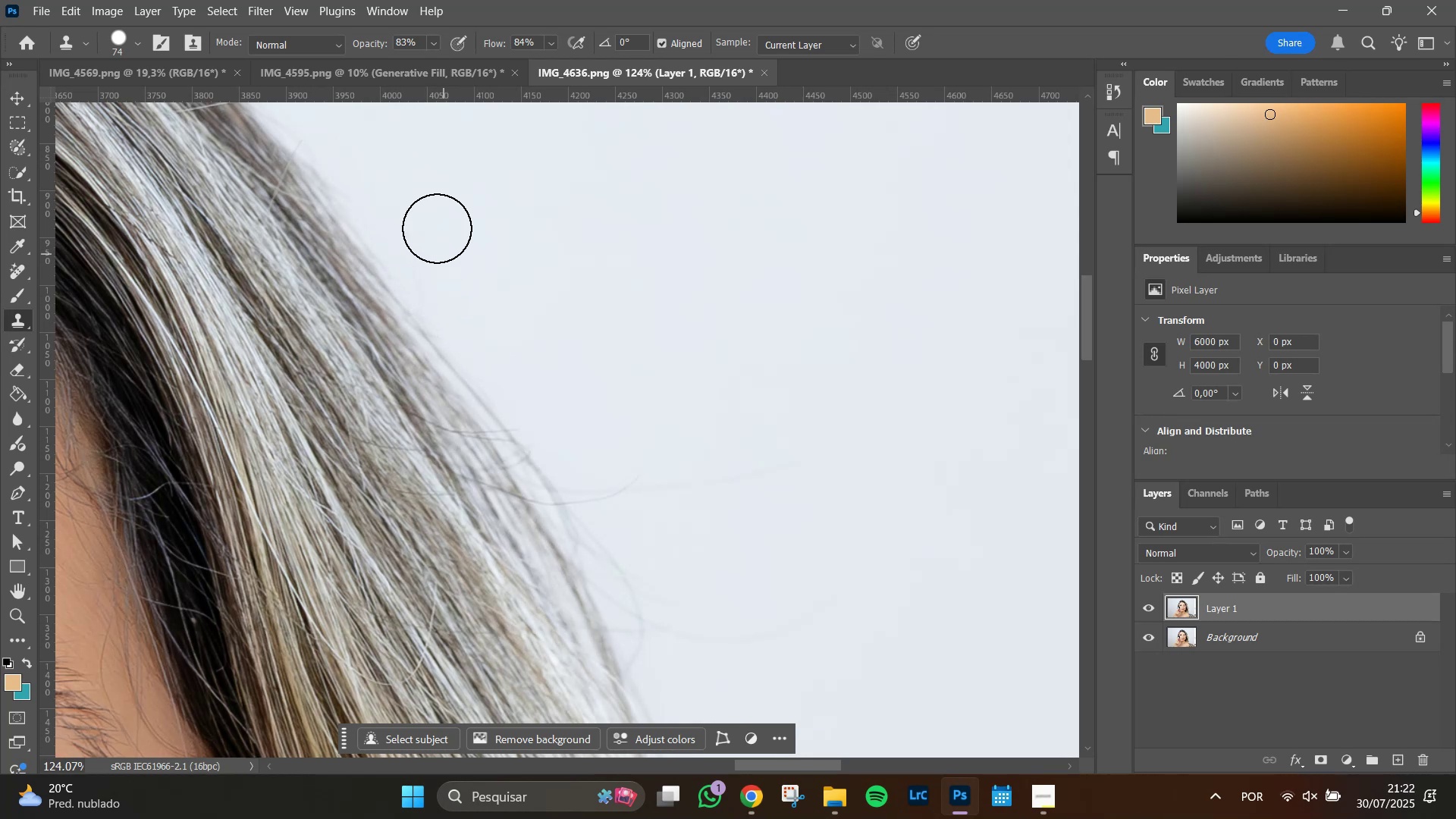 
hold_key(key=AltLeft, duration=0.53)
left_click([399, 189])
 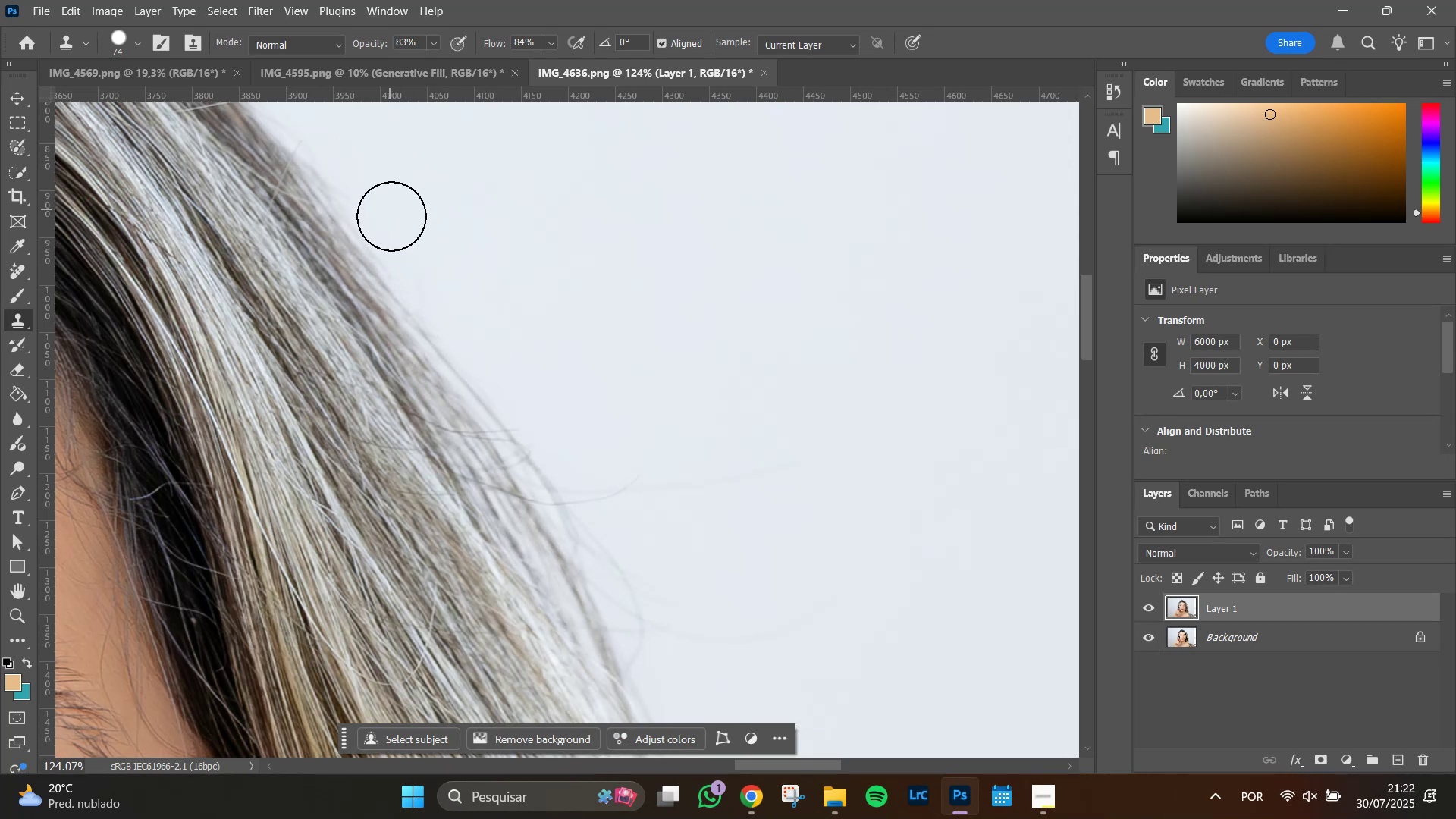 
left_click_drag(start_coordinate=[393, 220], to_coordinate=[413, 240])
 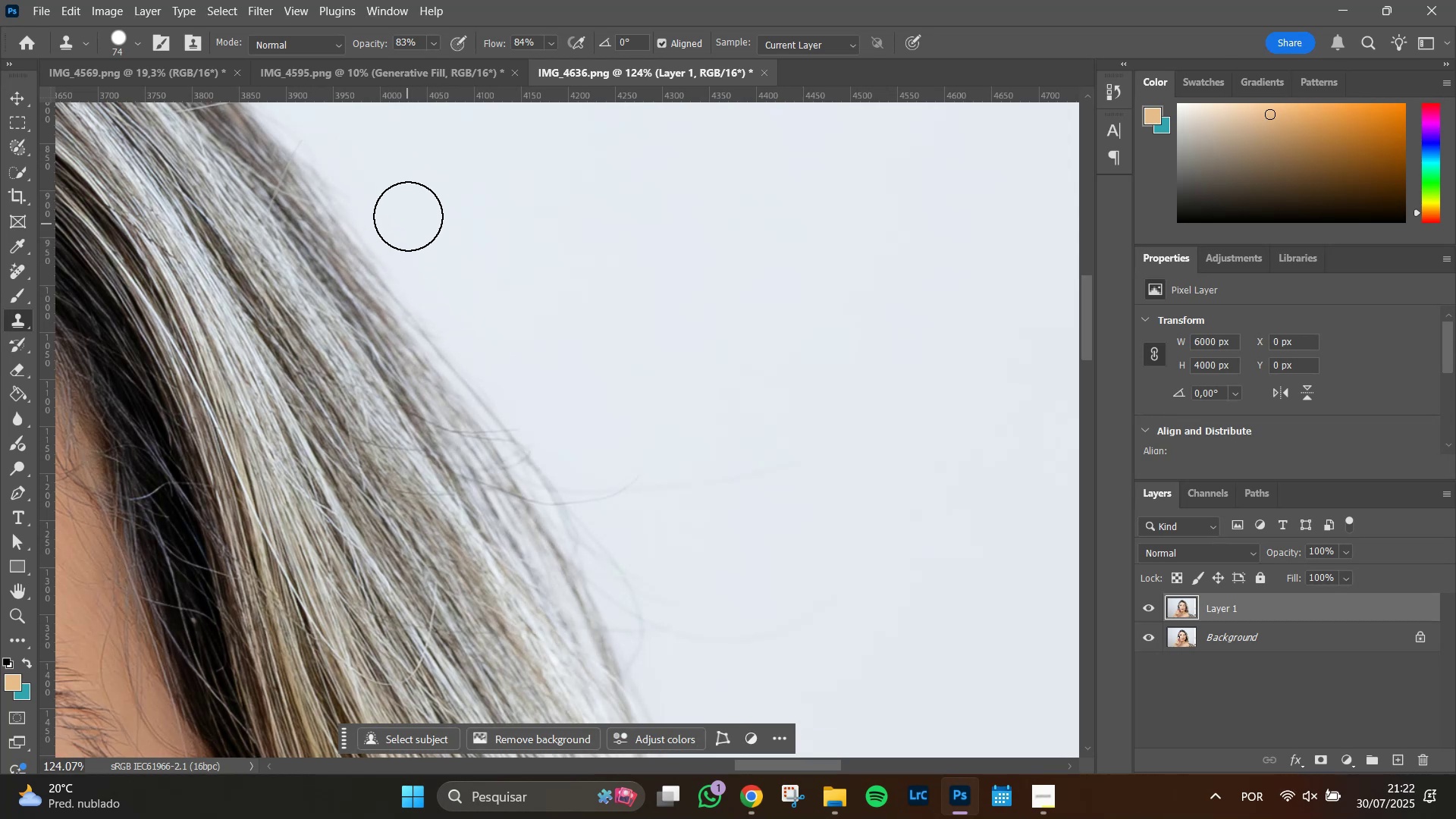 
hold_key(key=Space, duration=0.87)
 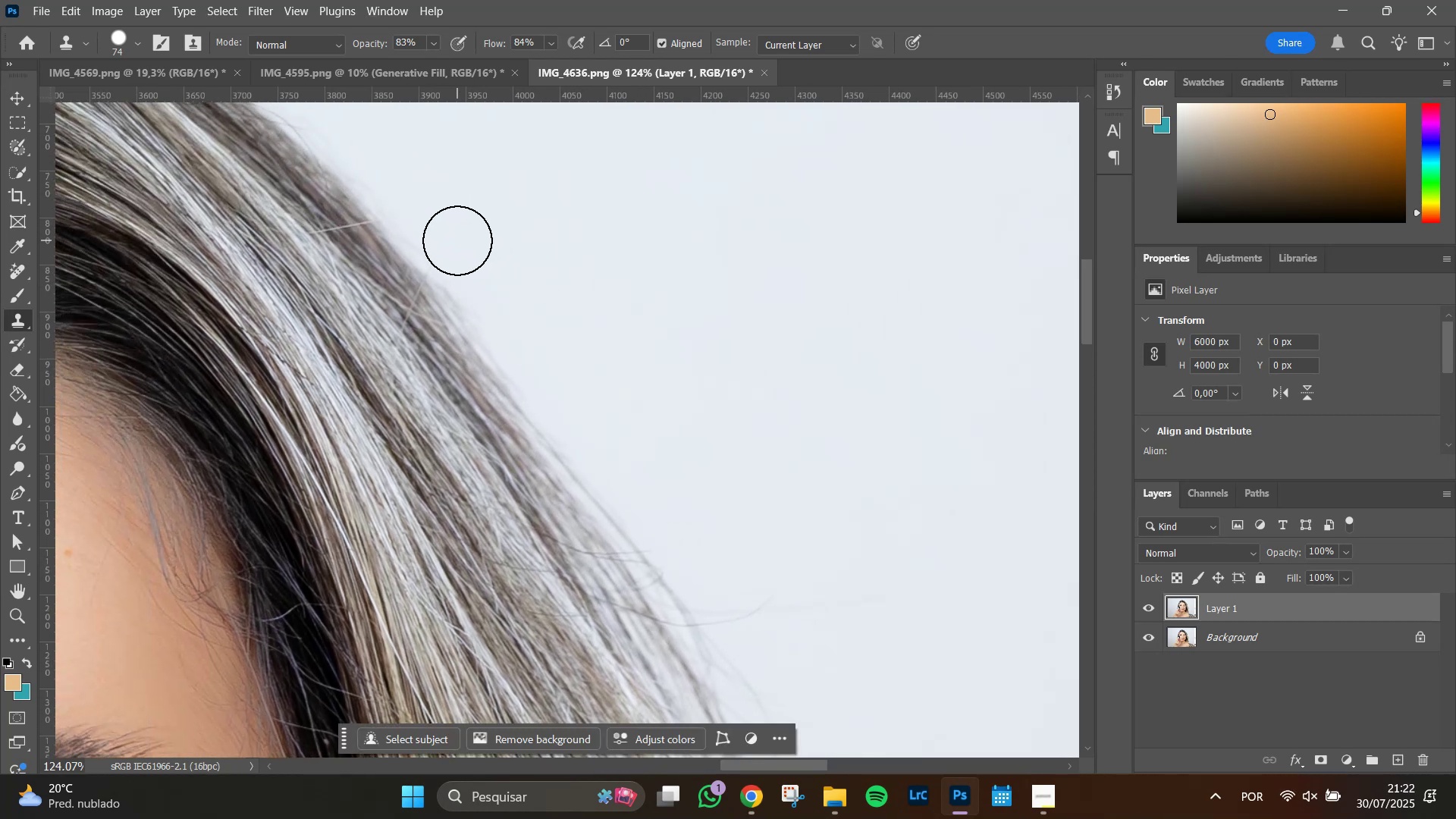 
left_click_drag(start_coordinate=[437, 205], to_coordinate=[570, 326])
 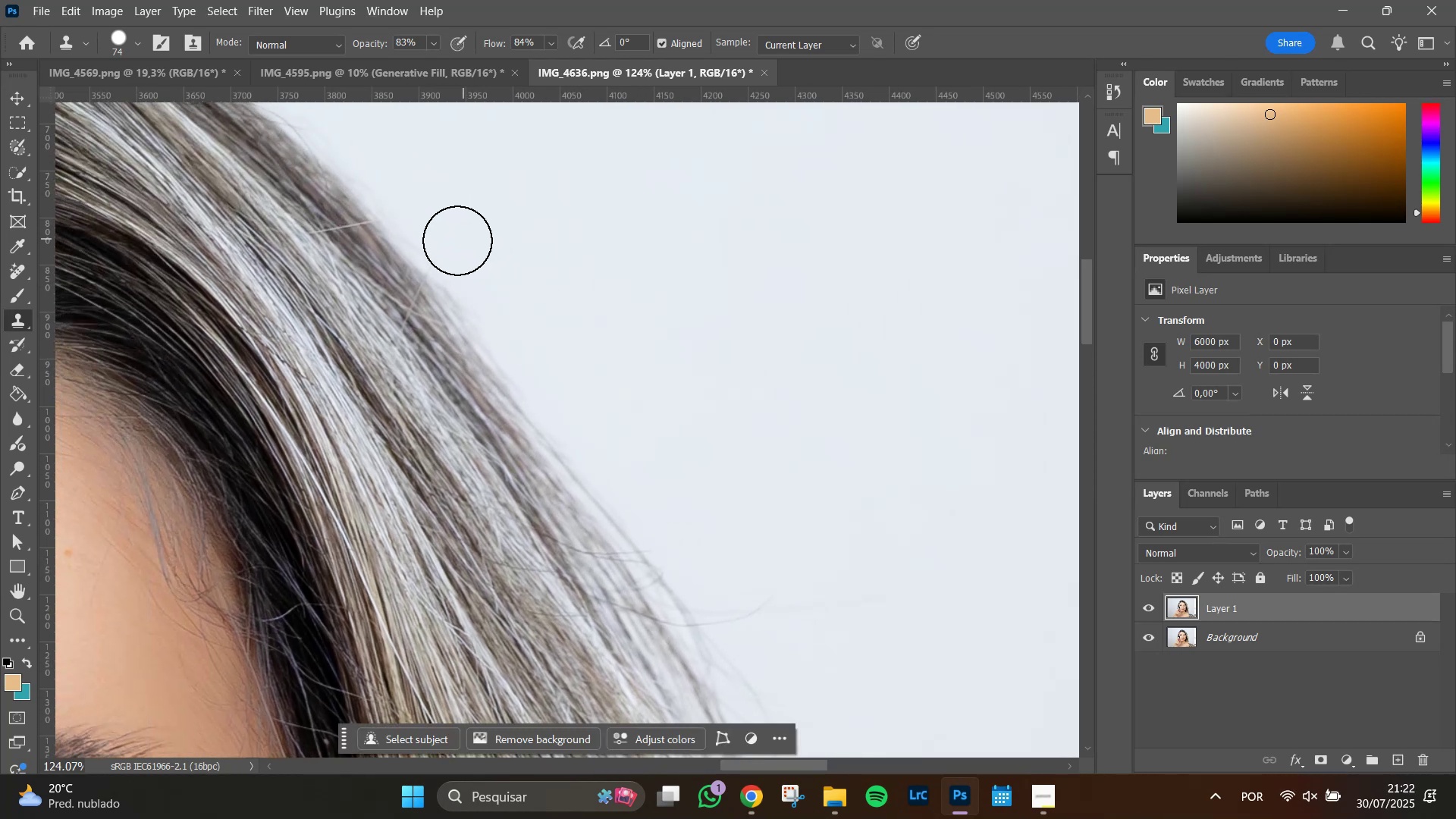 
left_click_drag(start_coordinate=[457, 240], to_coordinate=[484, 265])
 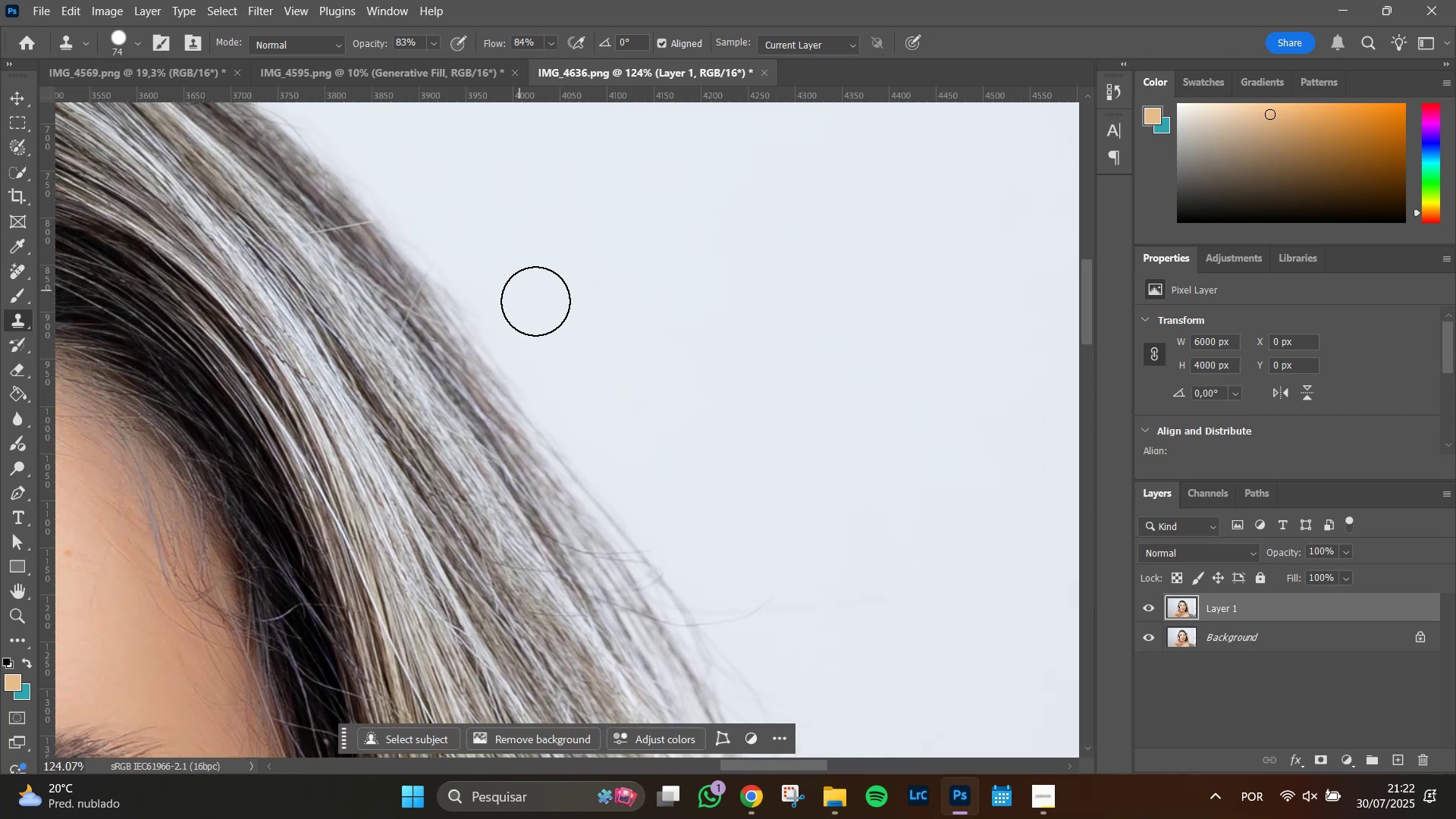 
hold_key(key=Space, duration=0.89)
 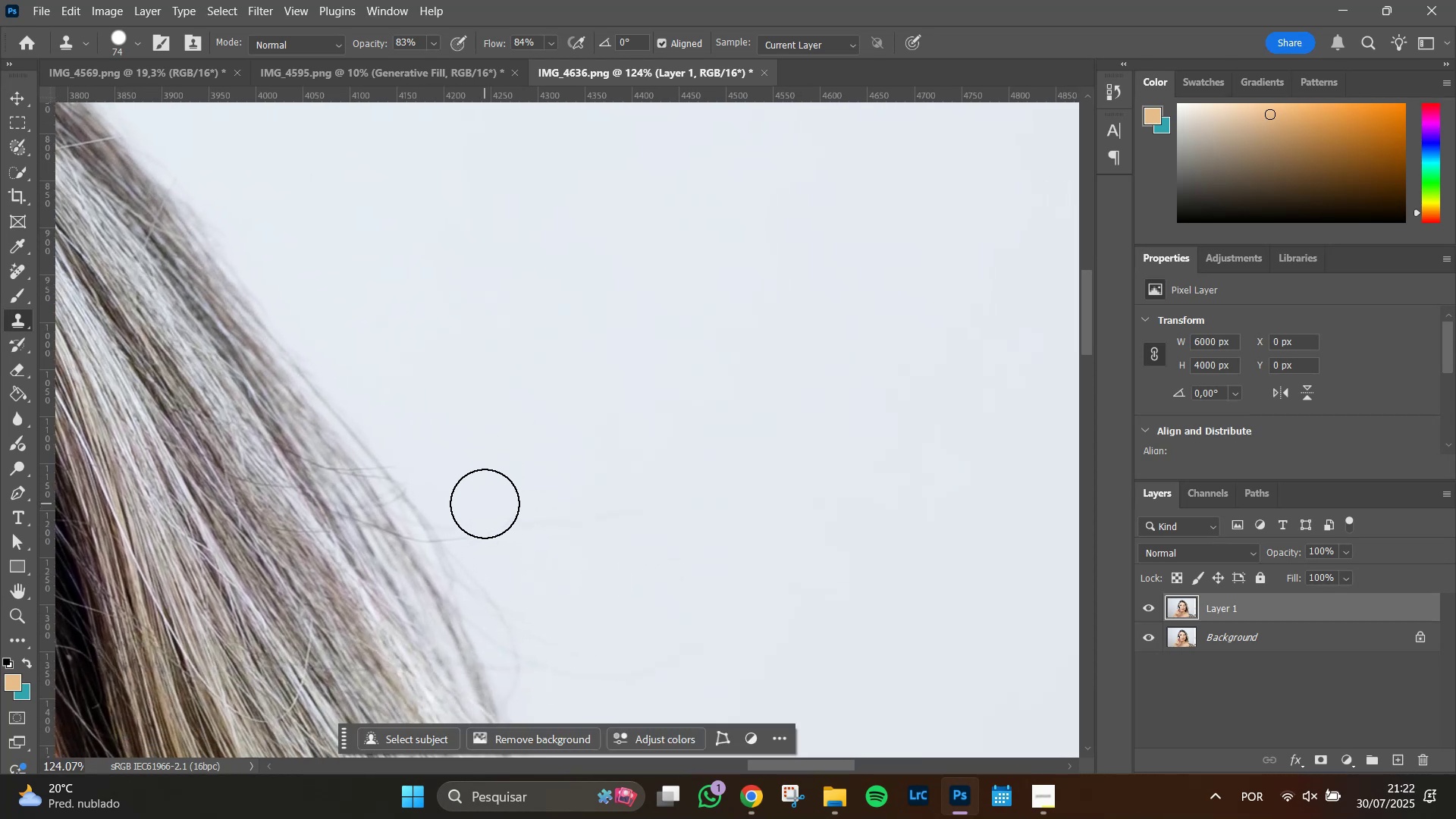 
left_click_drag(start_coordinate=[689, 375], to_coordinate=[431, 290])
 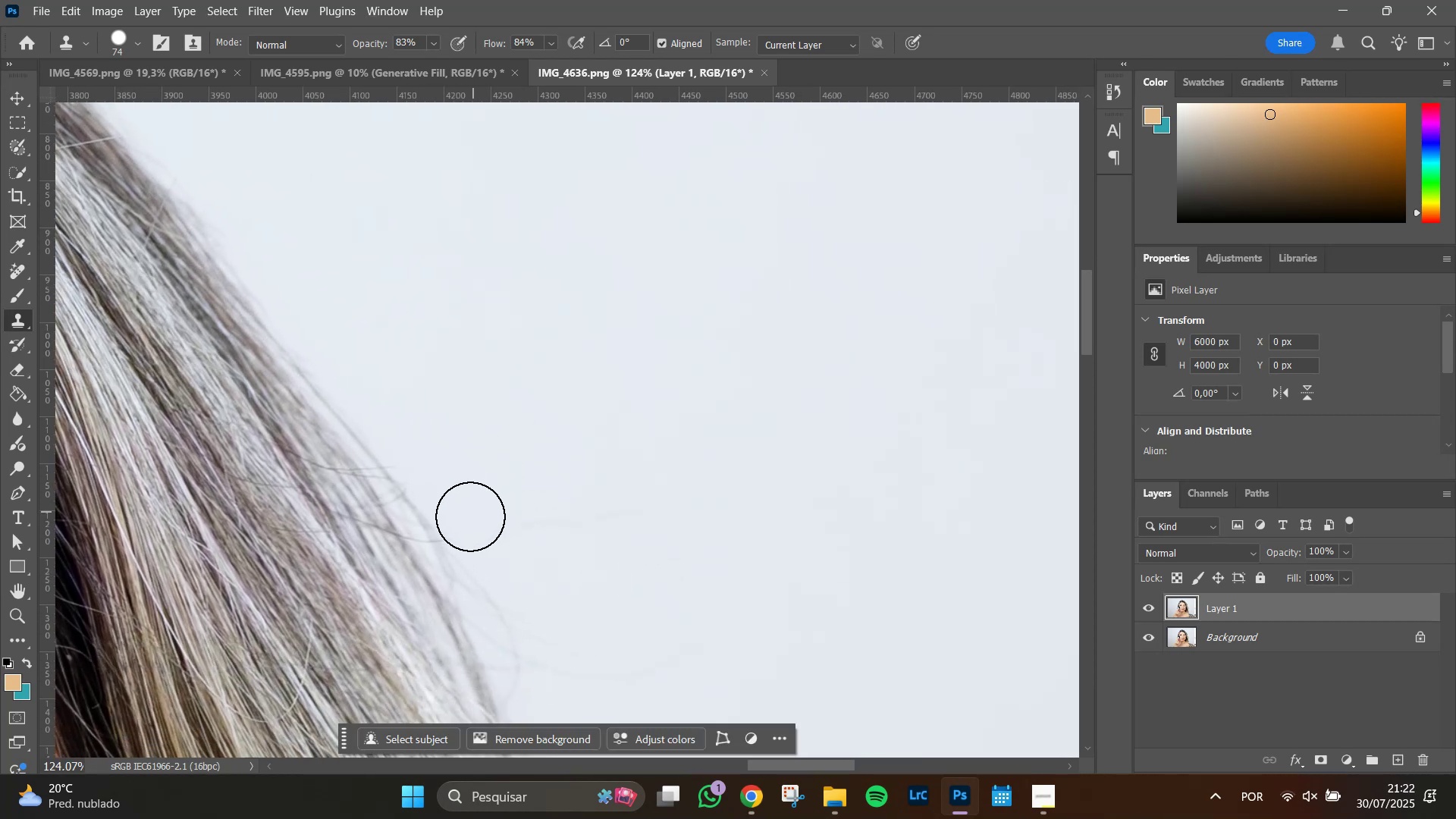 
left_click_drag(start_coordinate=[469, 518], to_coordinate=[483, 516])
 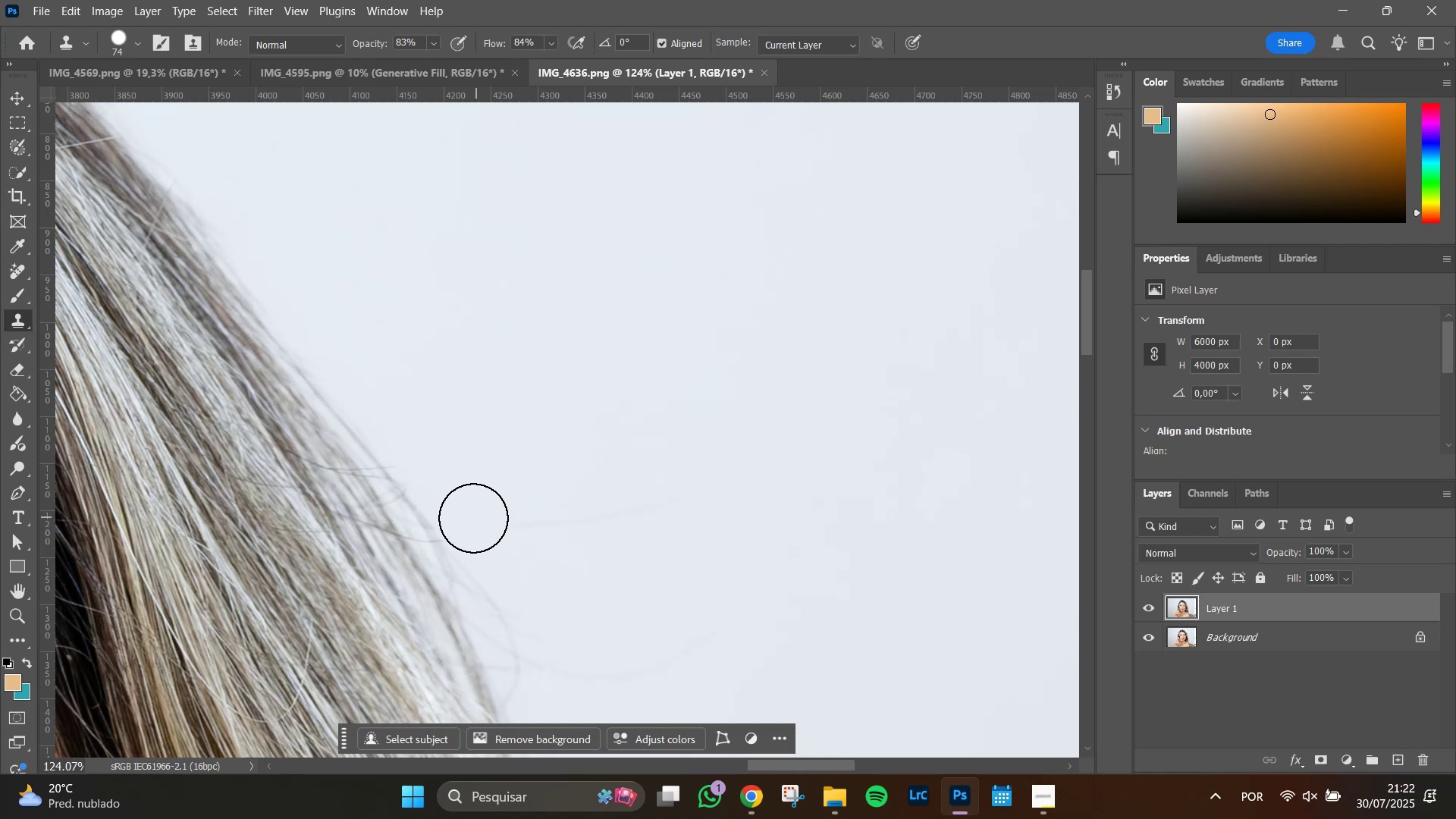 
left_click_drag(start_coordinate=[472, 518], to_coordinate=[698, 450])
 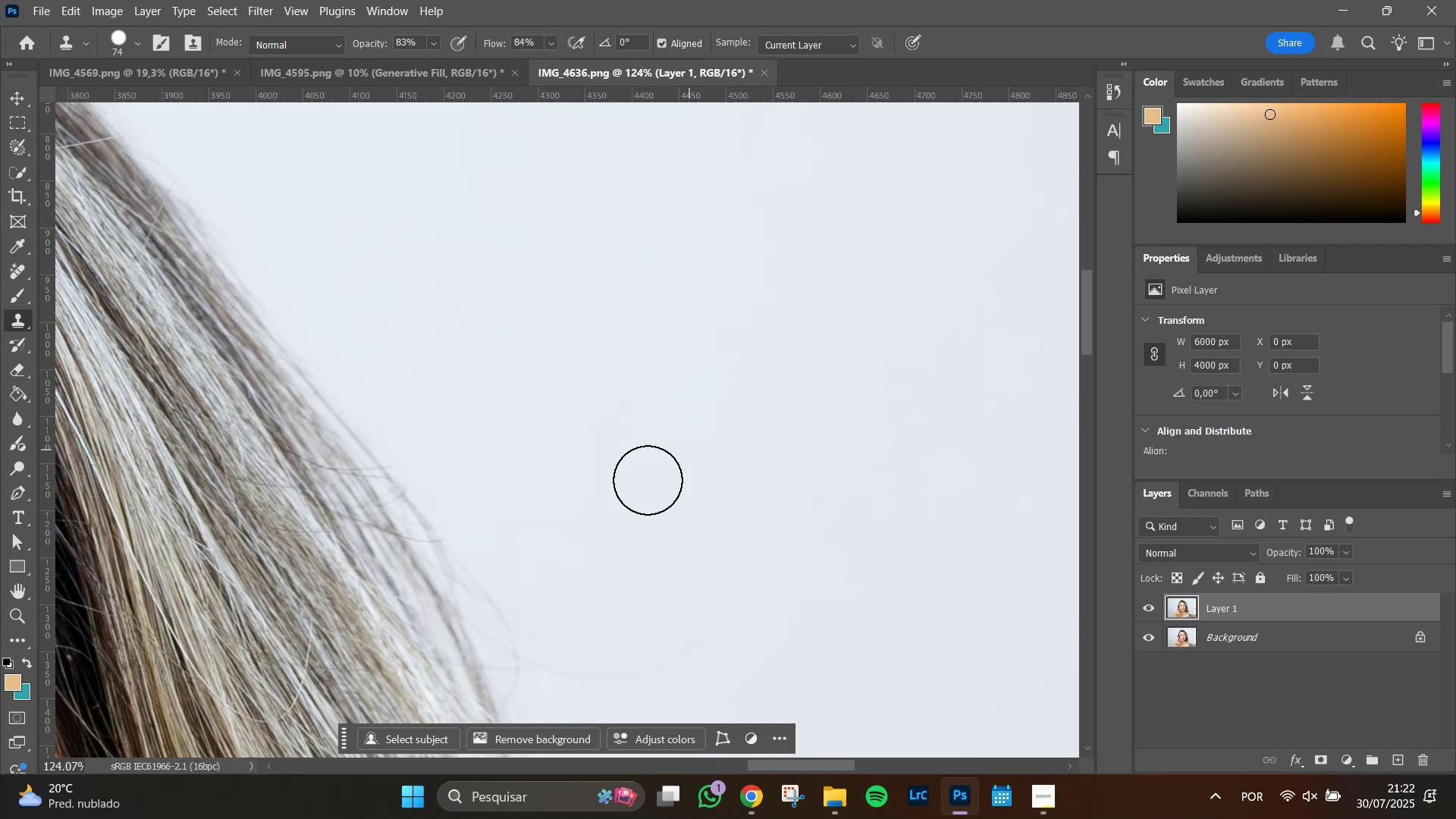 
hold_key(key=Space, duration=1.07)
 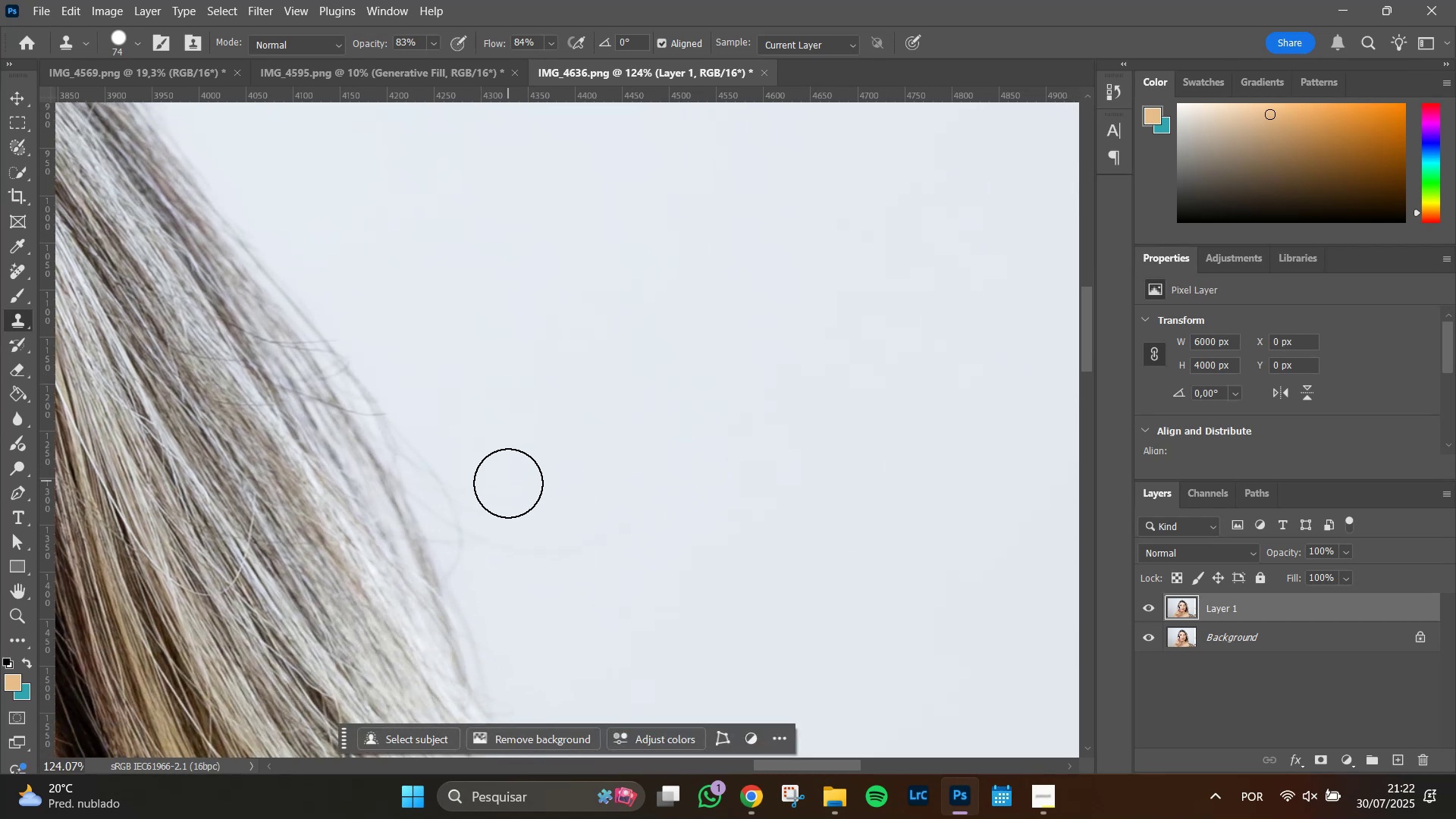 
left_click_drag(start_coordinate=[588, 511], to_coordinate=[532, 384])
 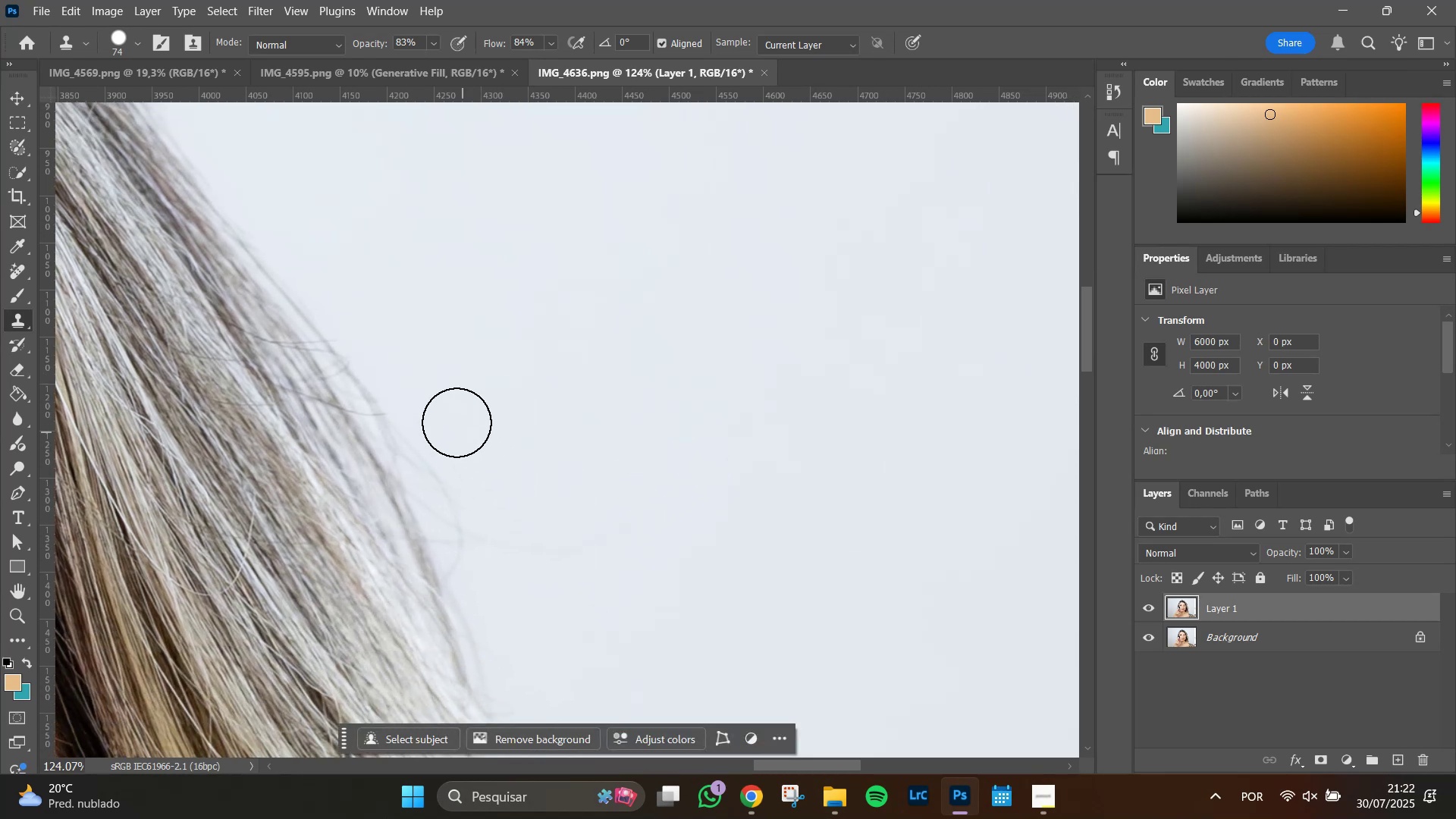 
hold_key(key=AltLeft, duration=0.7)
left_click([434, 396])
 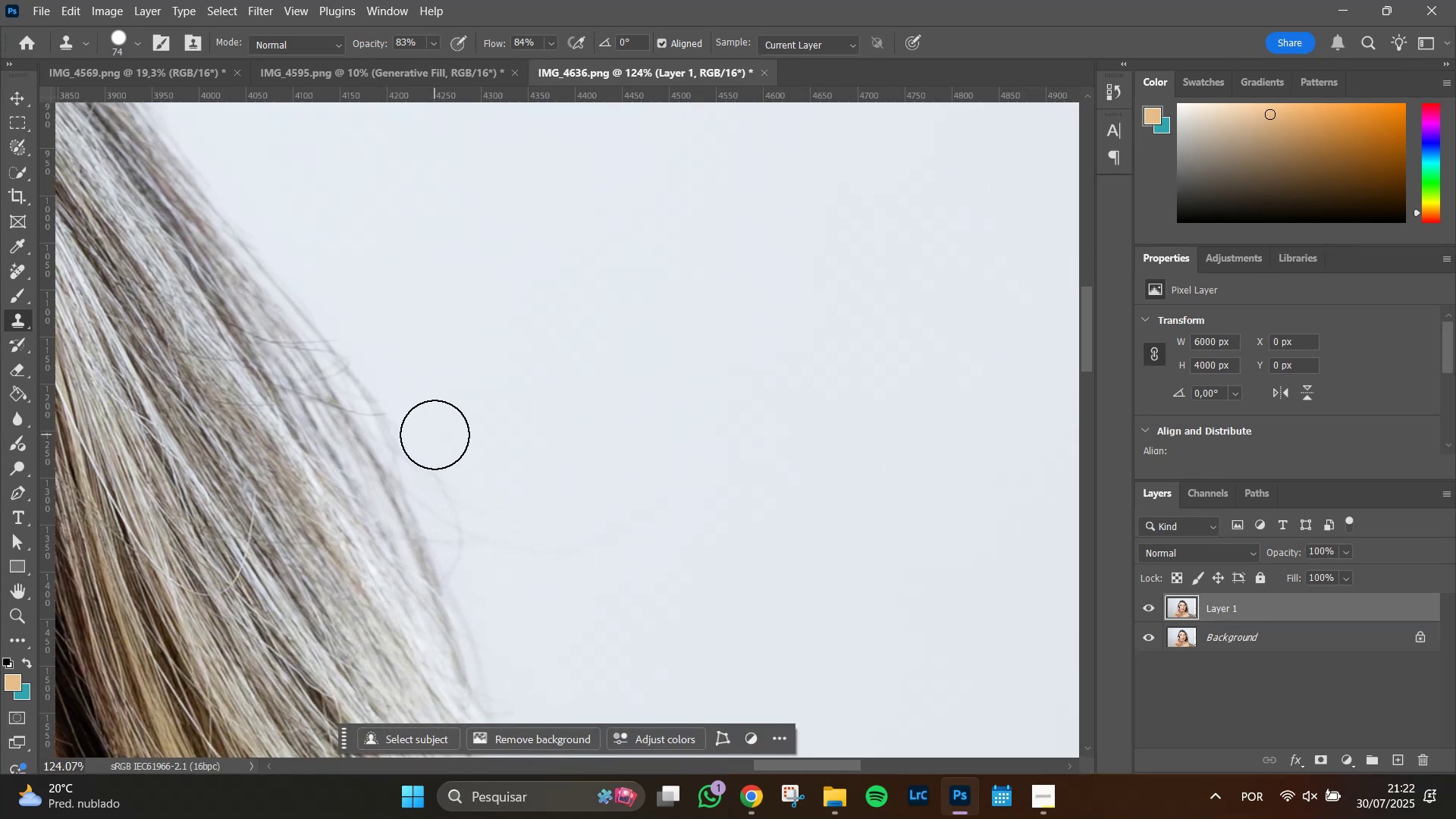 
left_click([435, 435])
 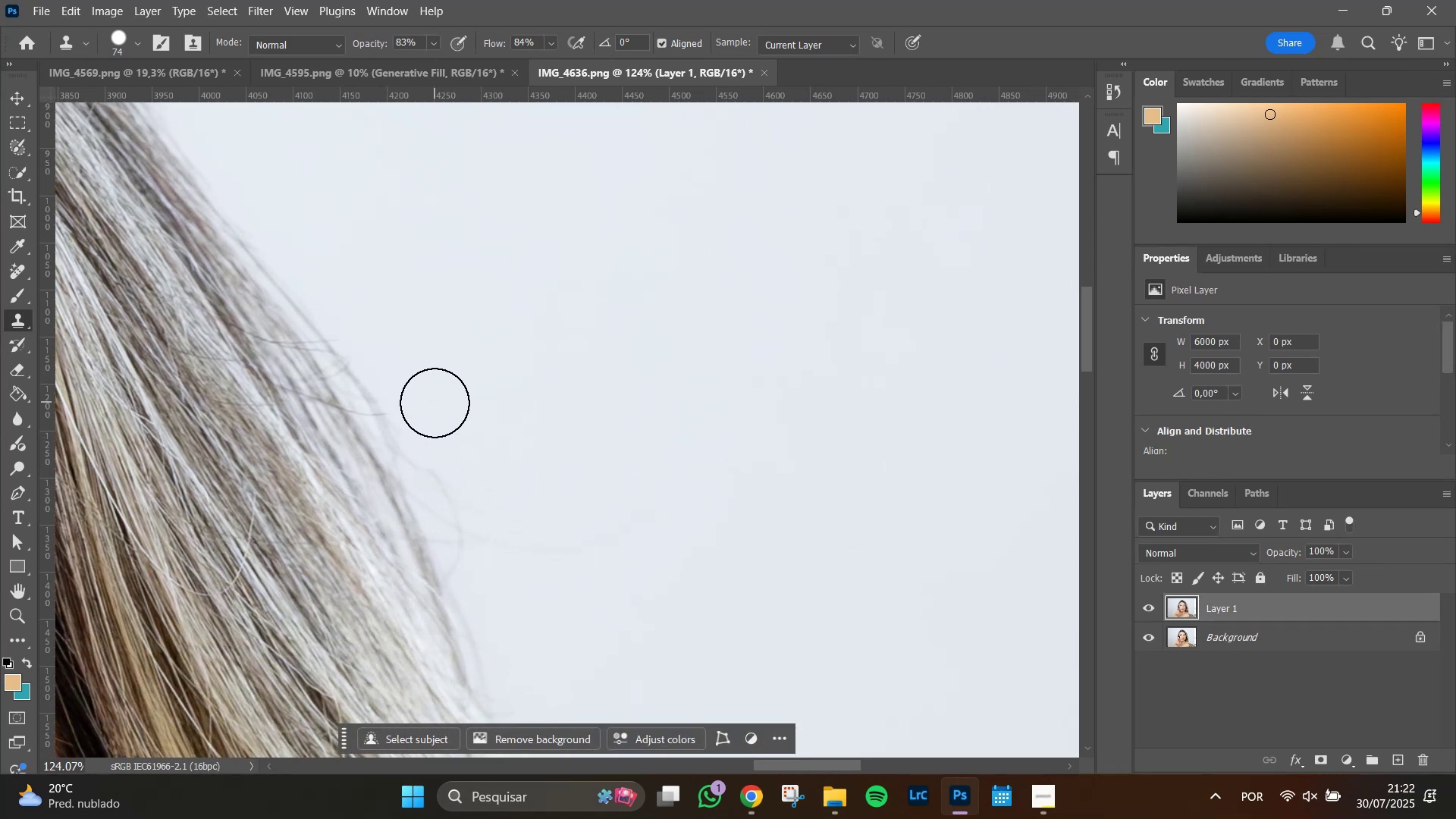 
left_click_drag(start_coordinate=[434, 429], to_coordinate=[459, 479])
 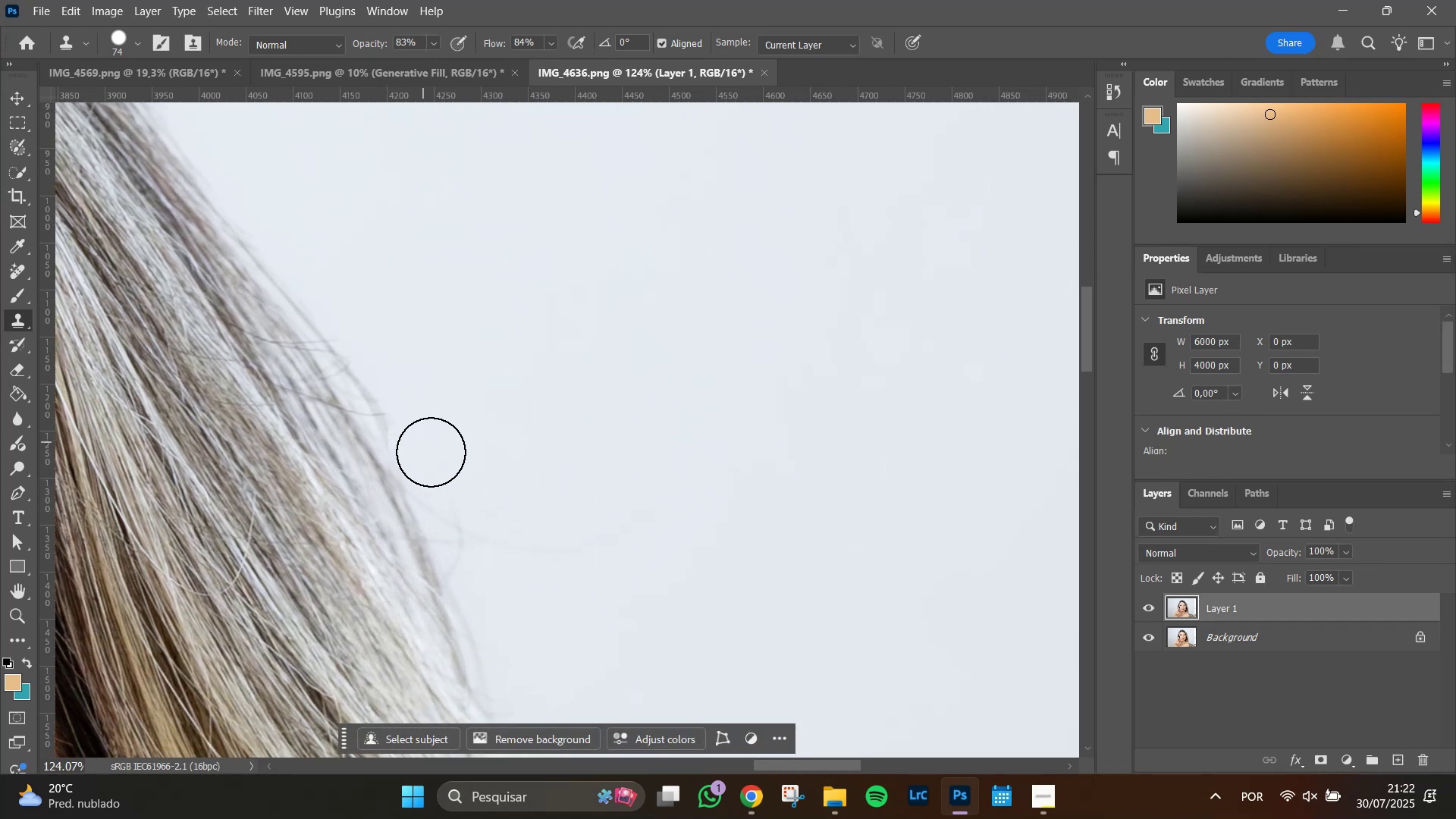 
left_click_drag(start_coordinate=[438, 462], to_coordinate=[467, 506])
 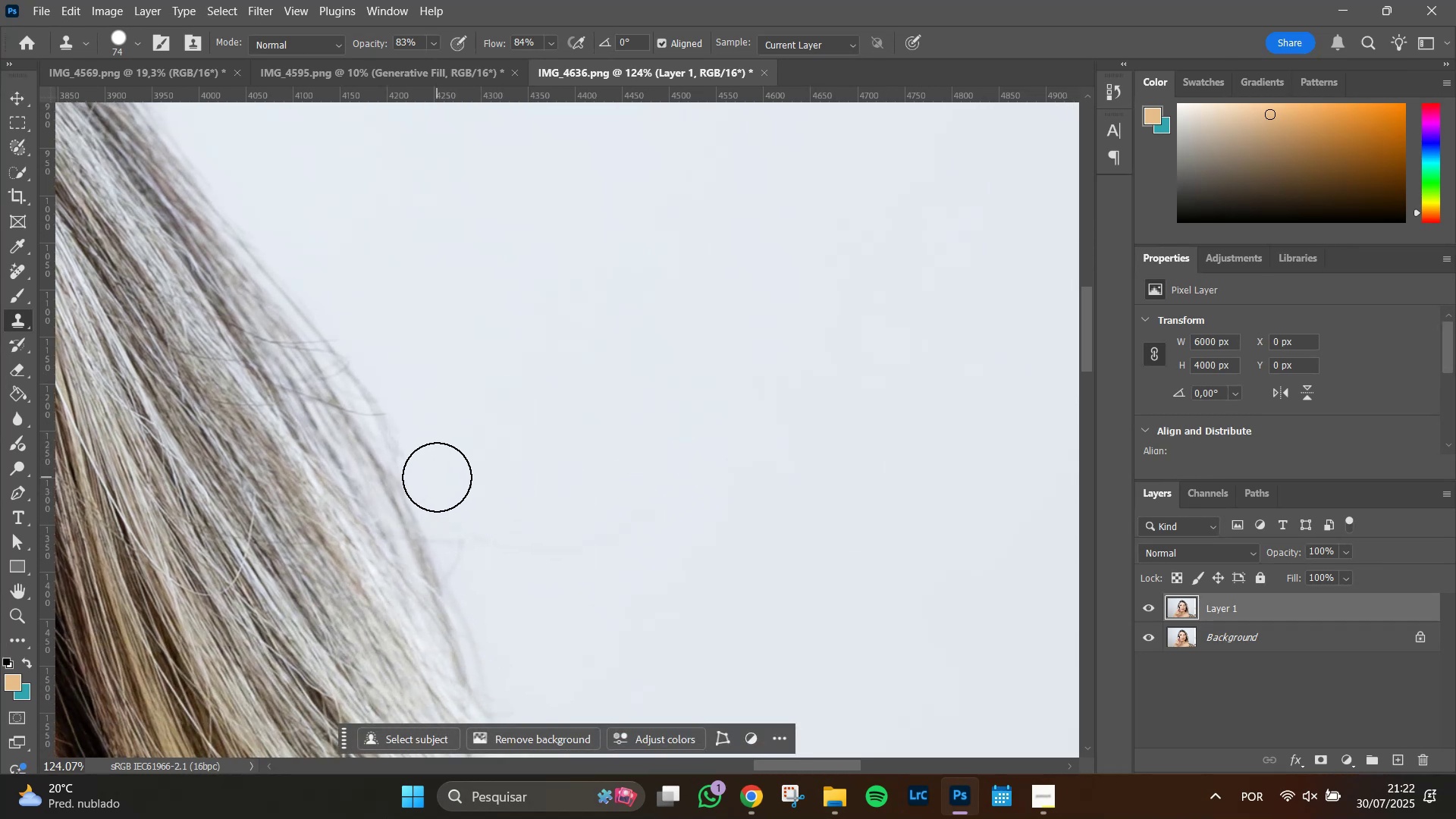 
left_click_drag(start_coordinate=[440, 482], to_coordinate=[641, 476])
 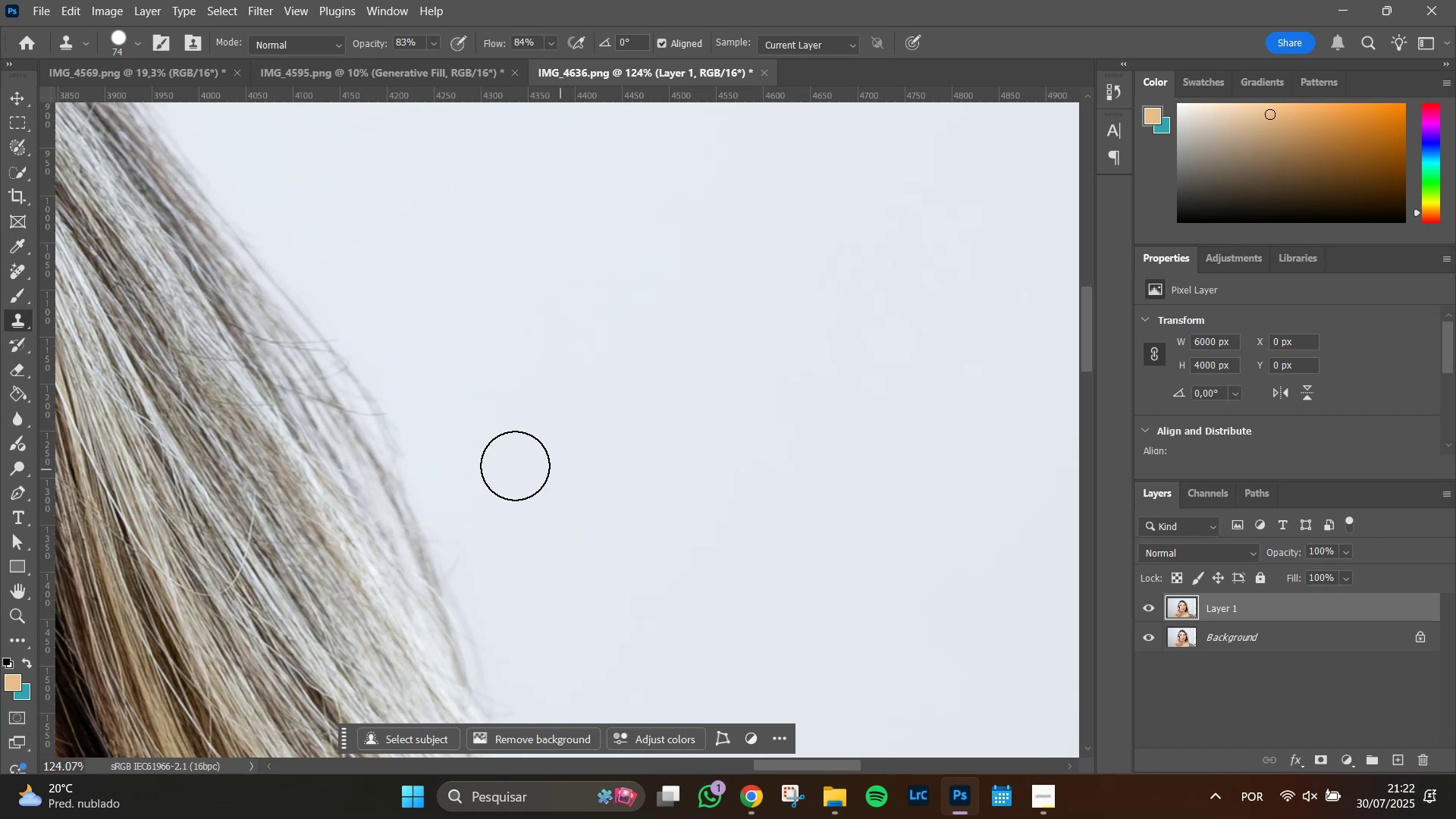 
hold_key(key=Space, duration=0.87)
 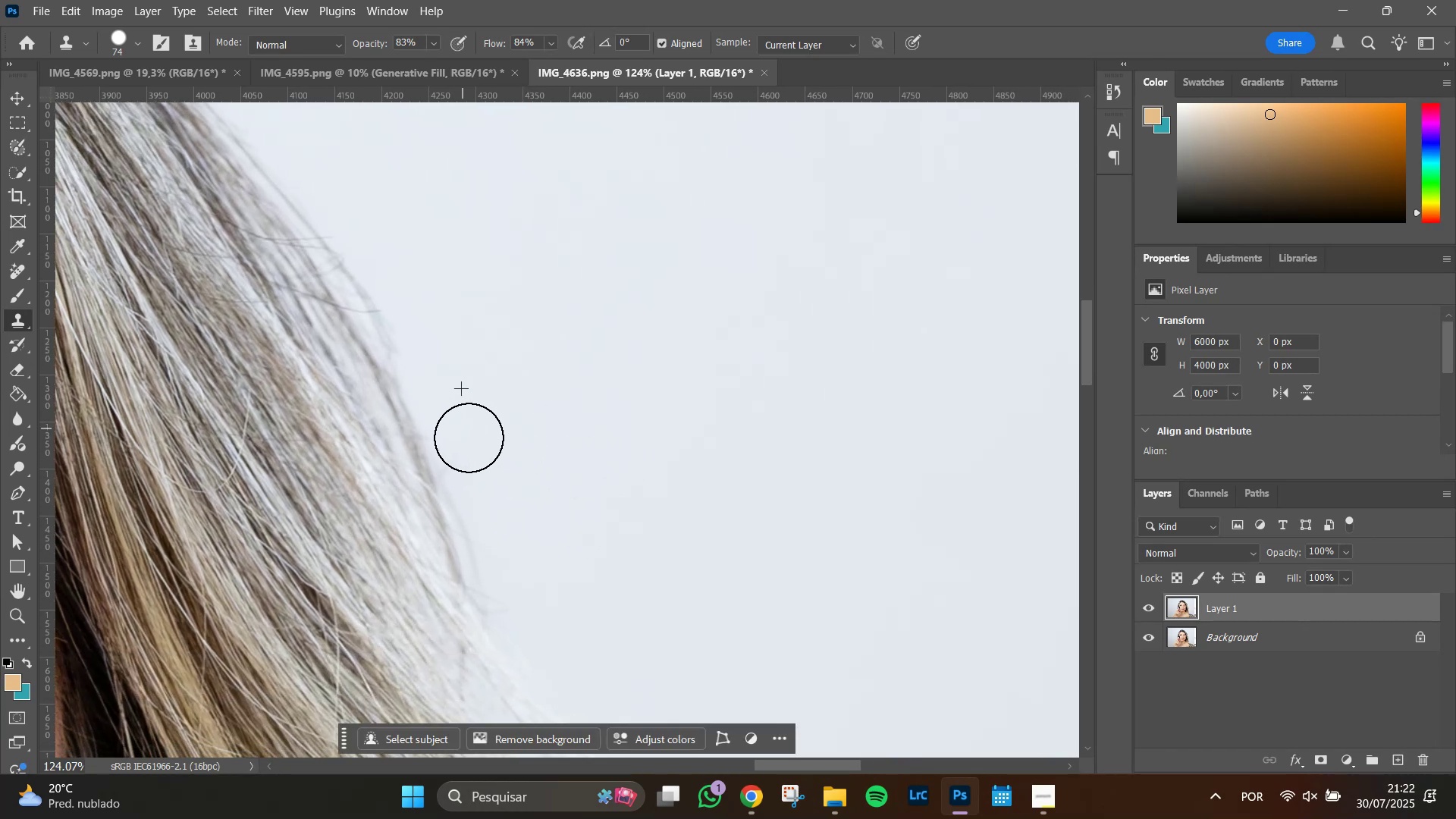 
left_click_drag(start_coordinate=[534, 461], to_coordinate=[529, 358])
 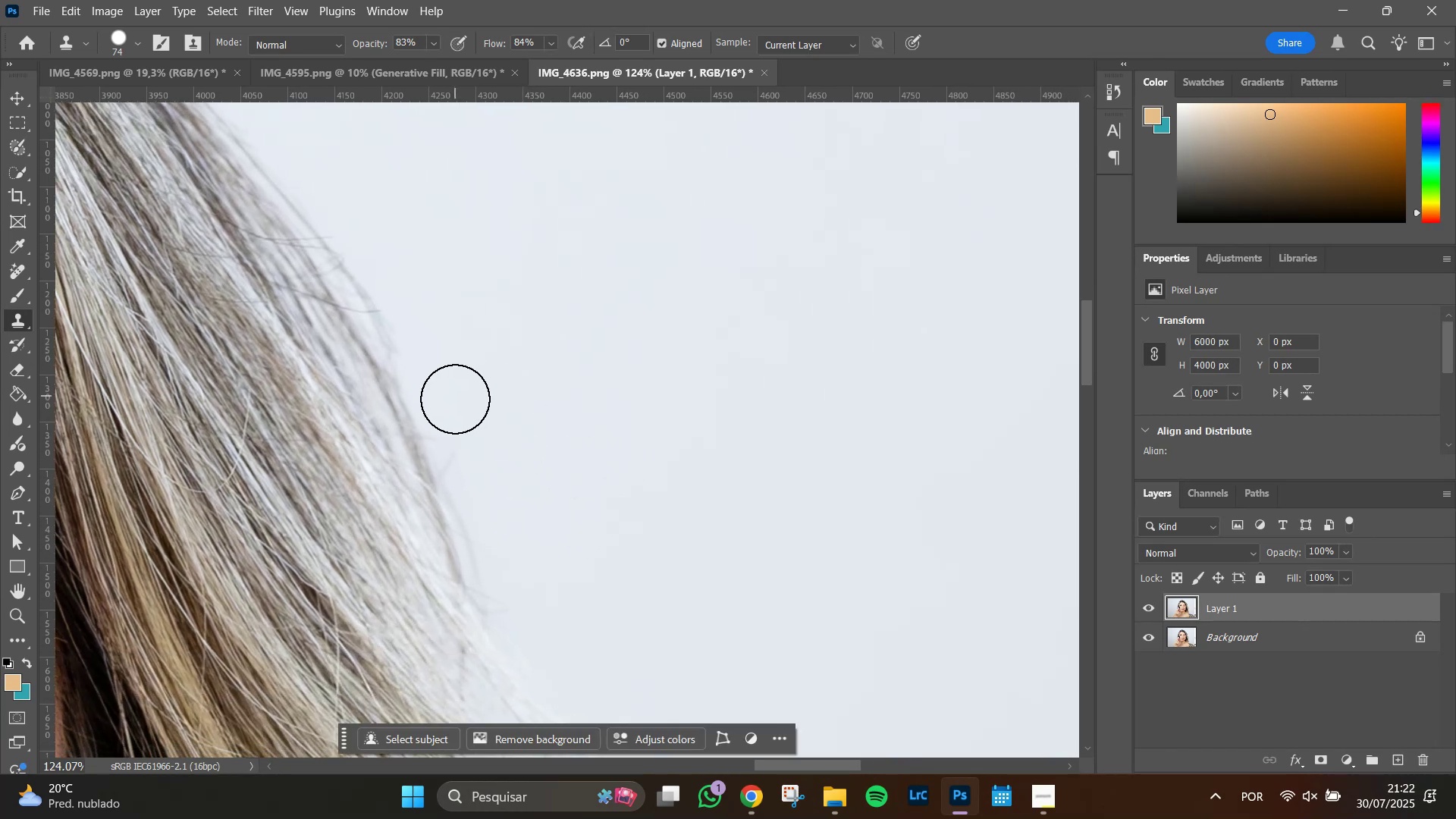 
left_click_drag(start_coordinate=[454, 412], to_coordinate=[480, 457])
 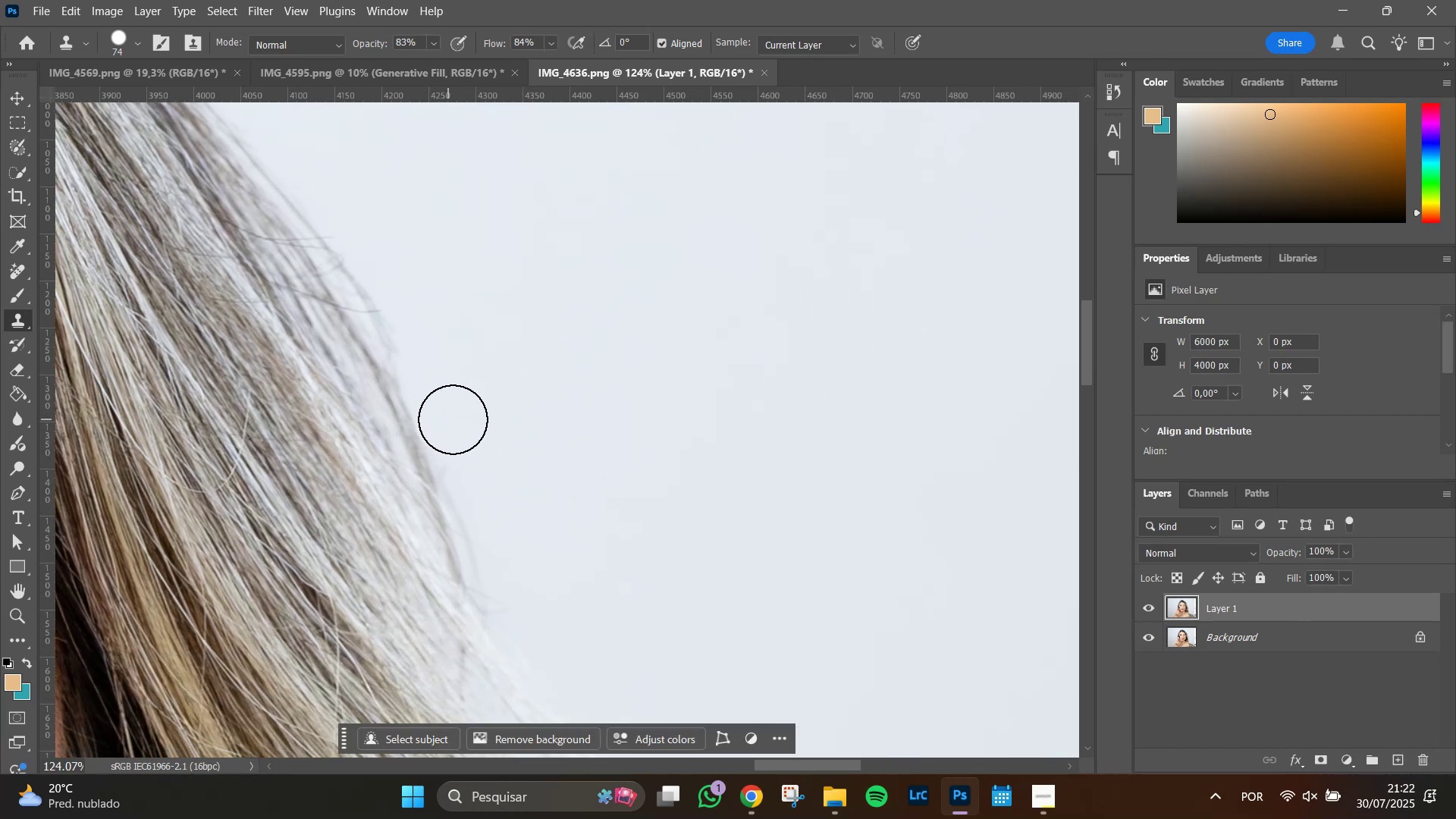 
left_click_drag(start_coordinate=[463, 427], to_coordinate=[497, 488])
 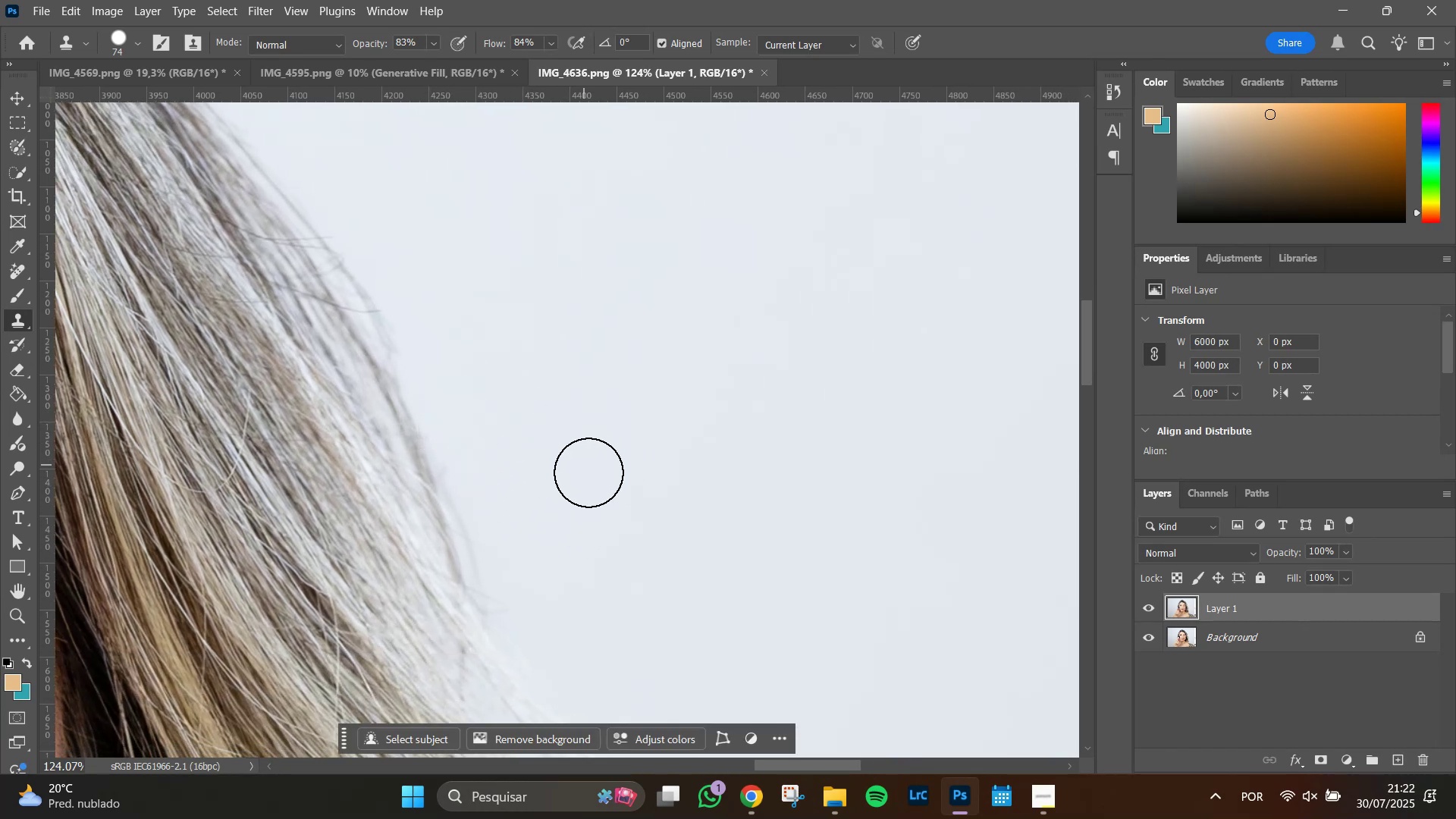 
hold_key(key=Space, duration=0.91)
 